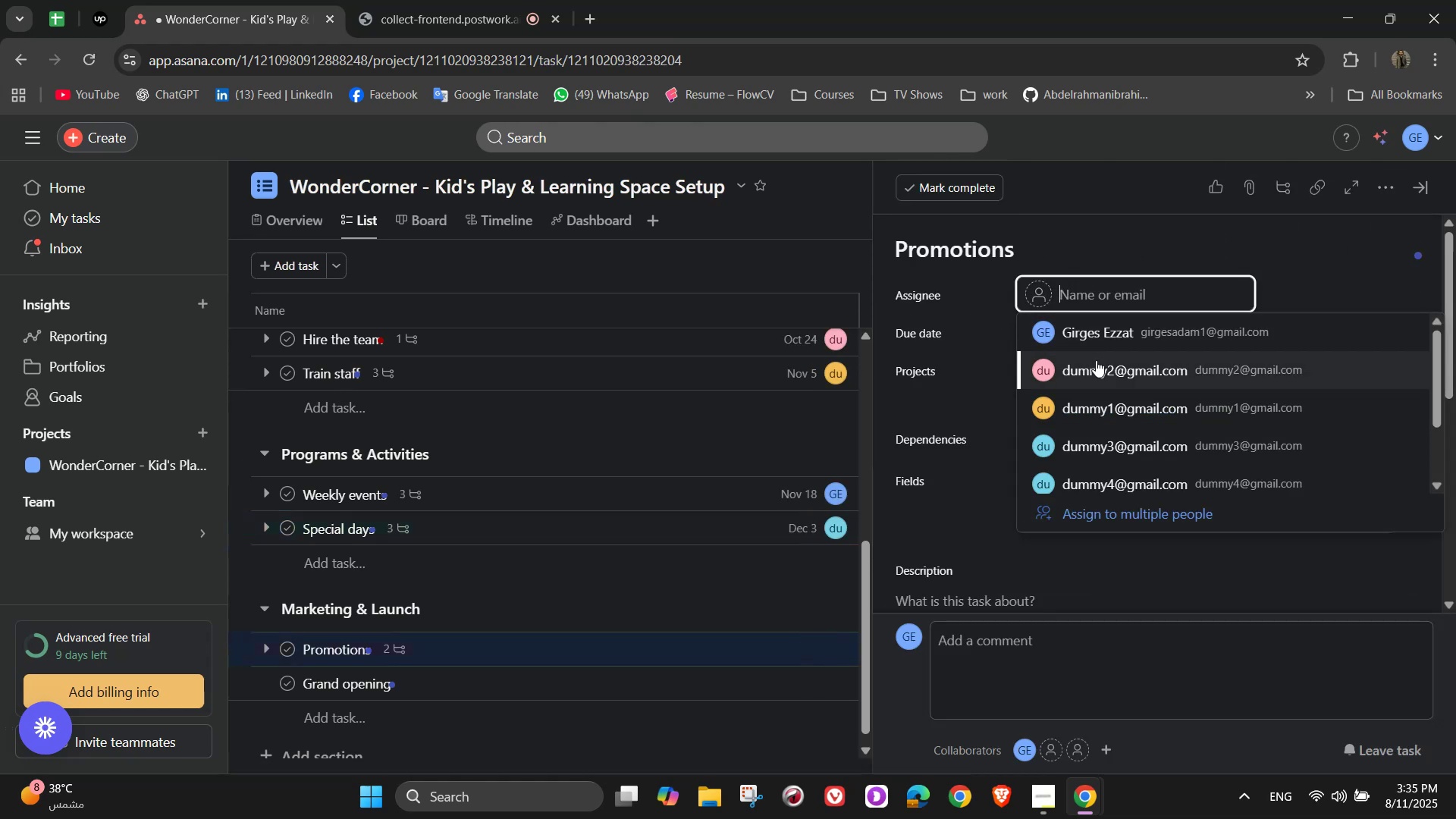 
left_click([1096, 360])
 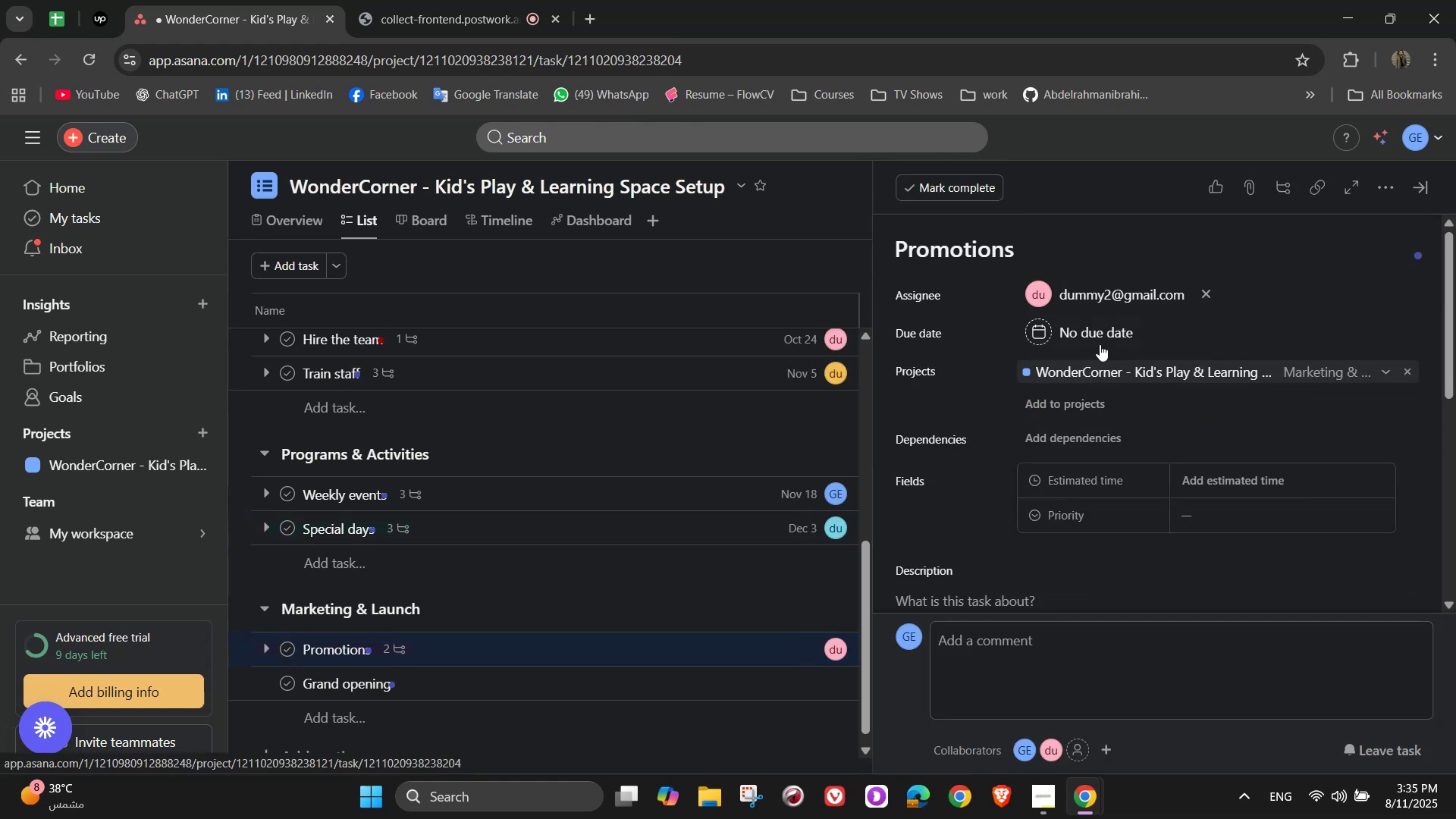 
left_click([1100, 337])
 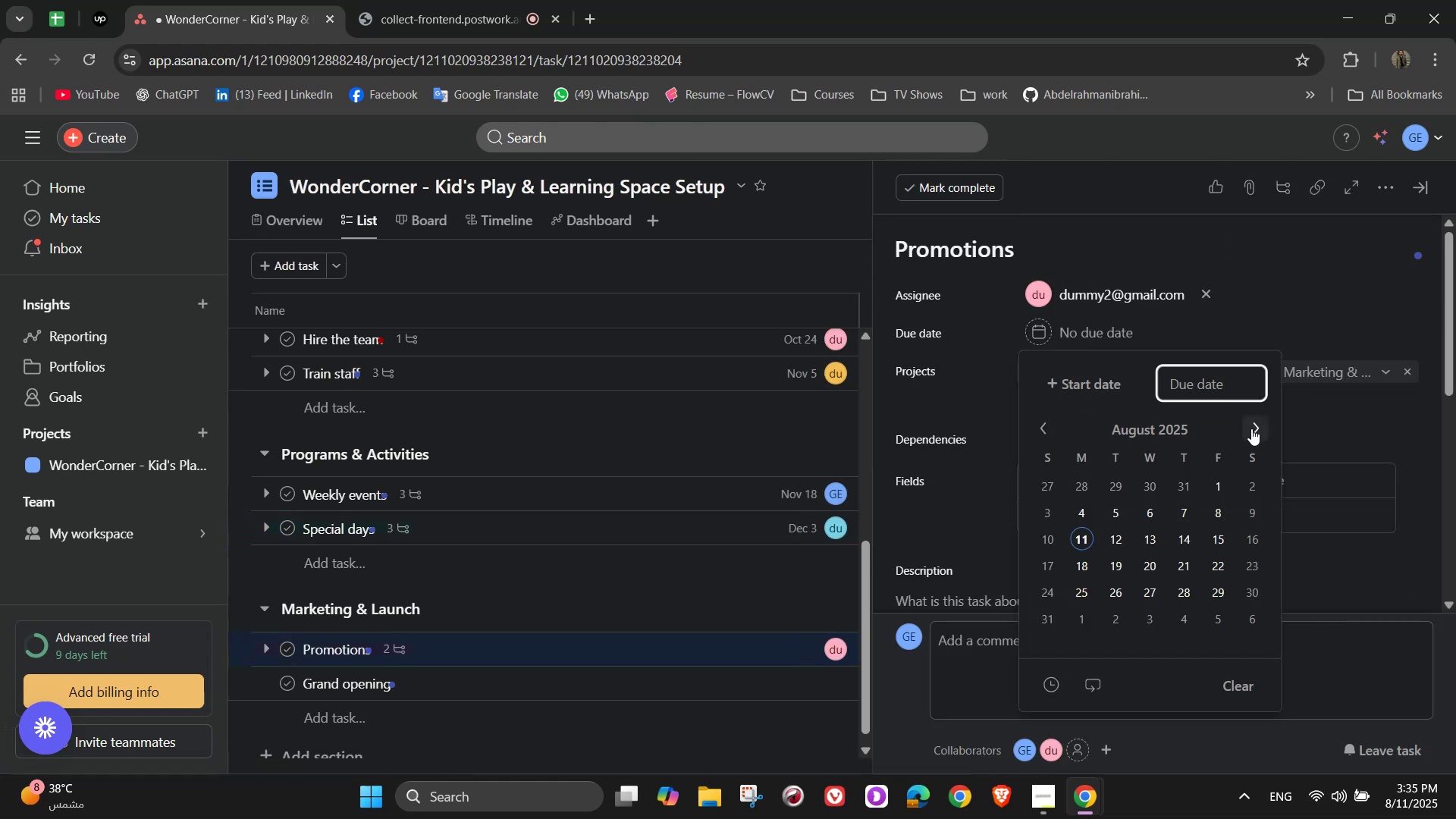 
left_click([1251, 428])
 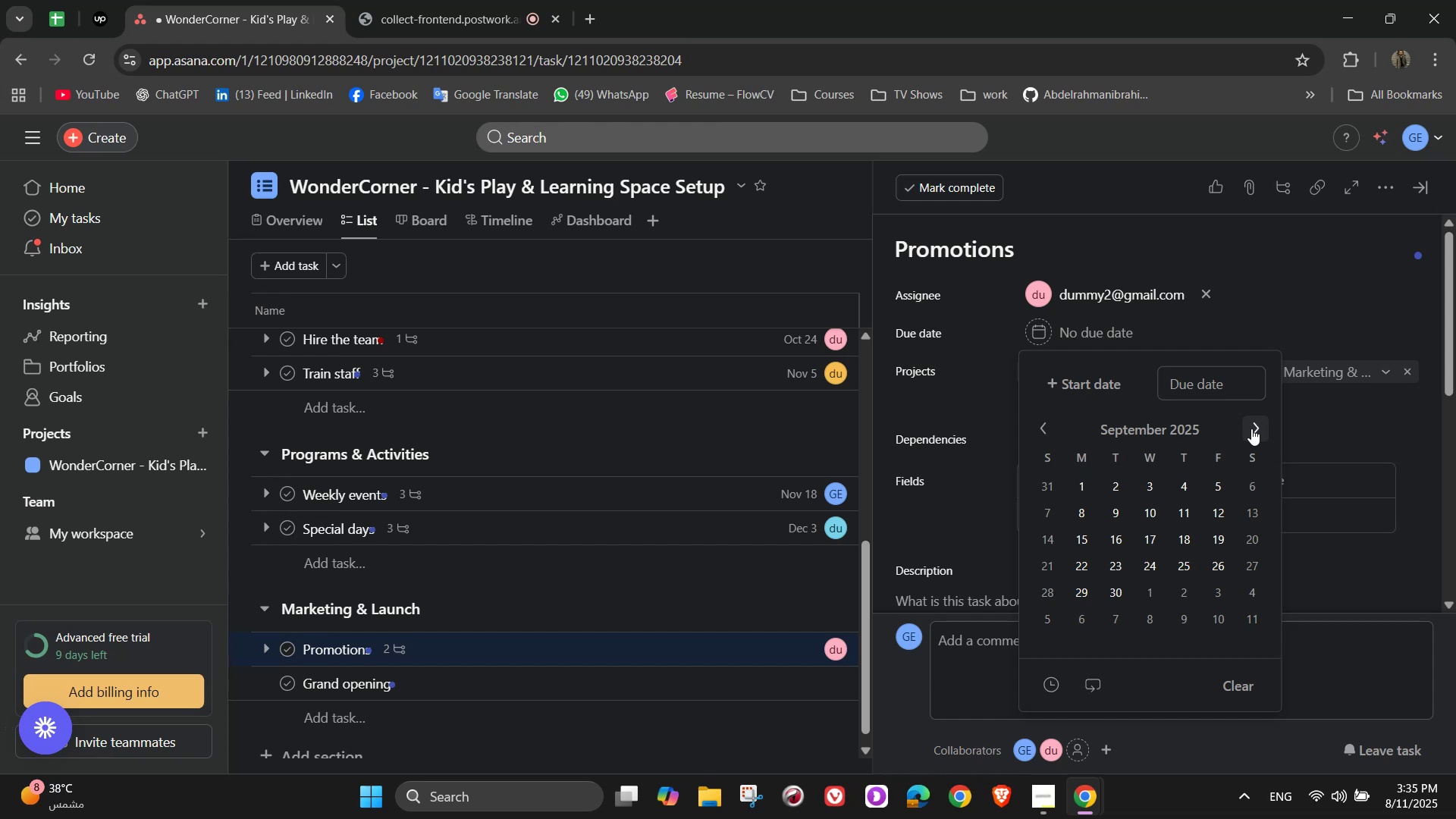 
left_click([1251, 428])
 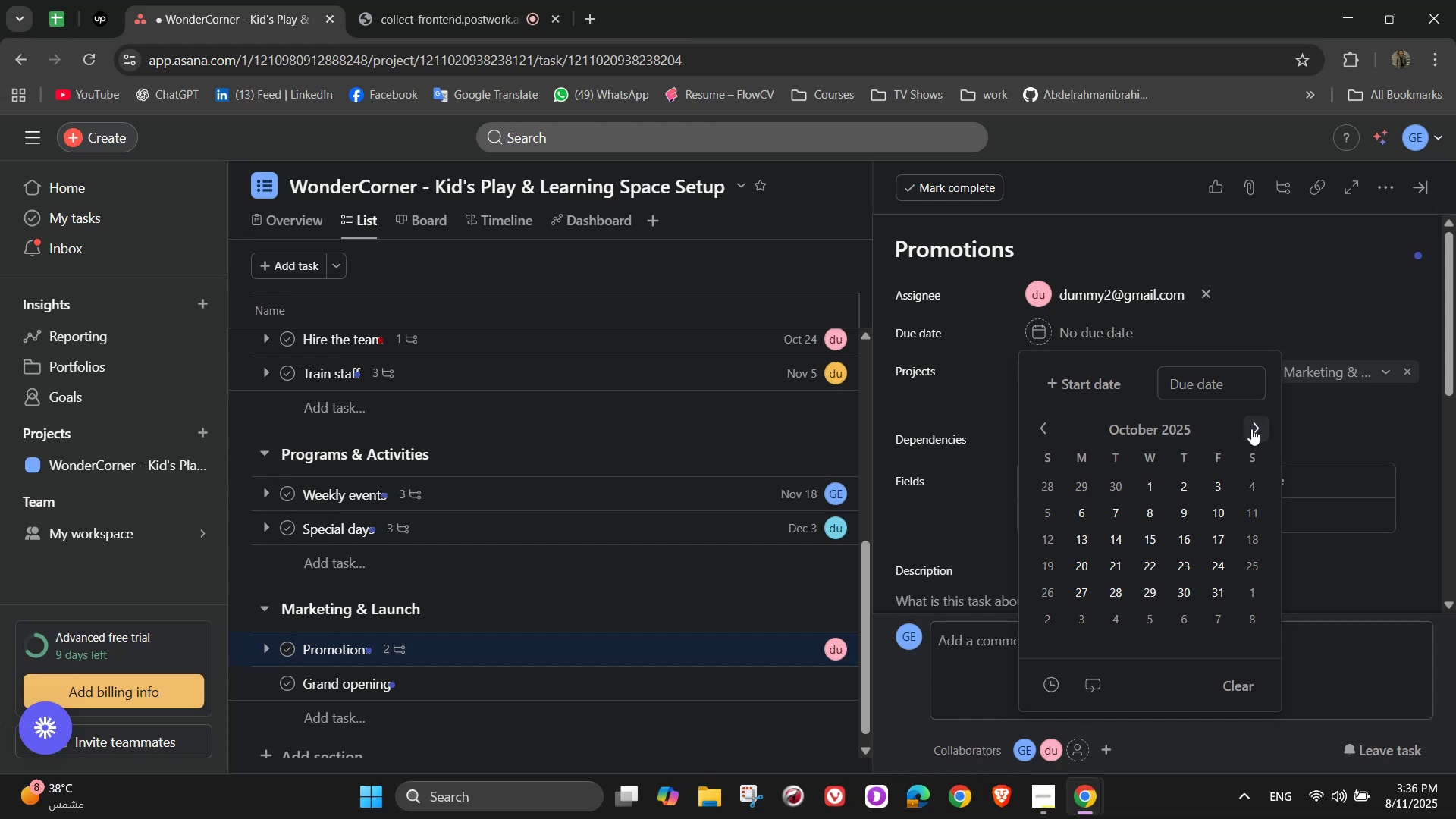 
left_click([1251, 428])
 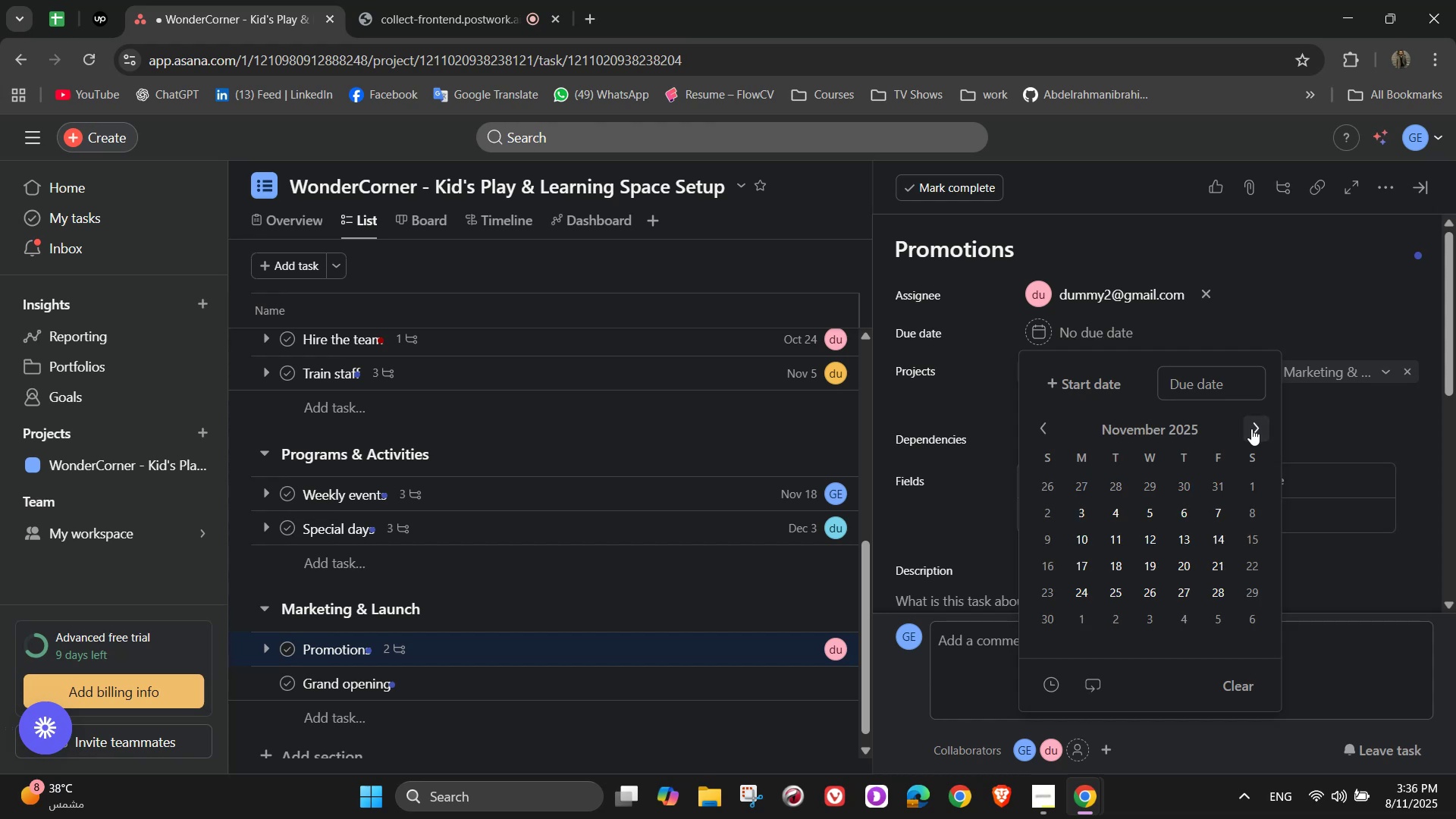 
left_click([1251, 428])
 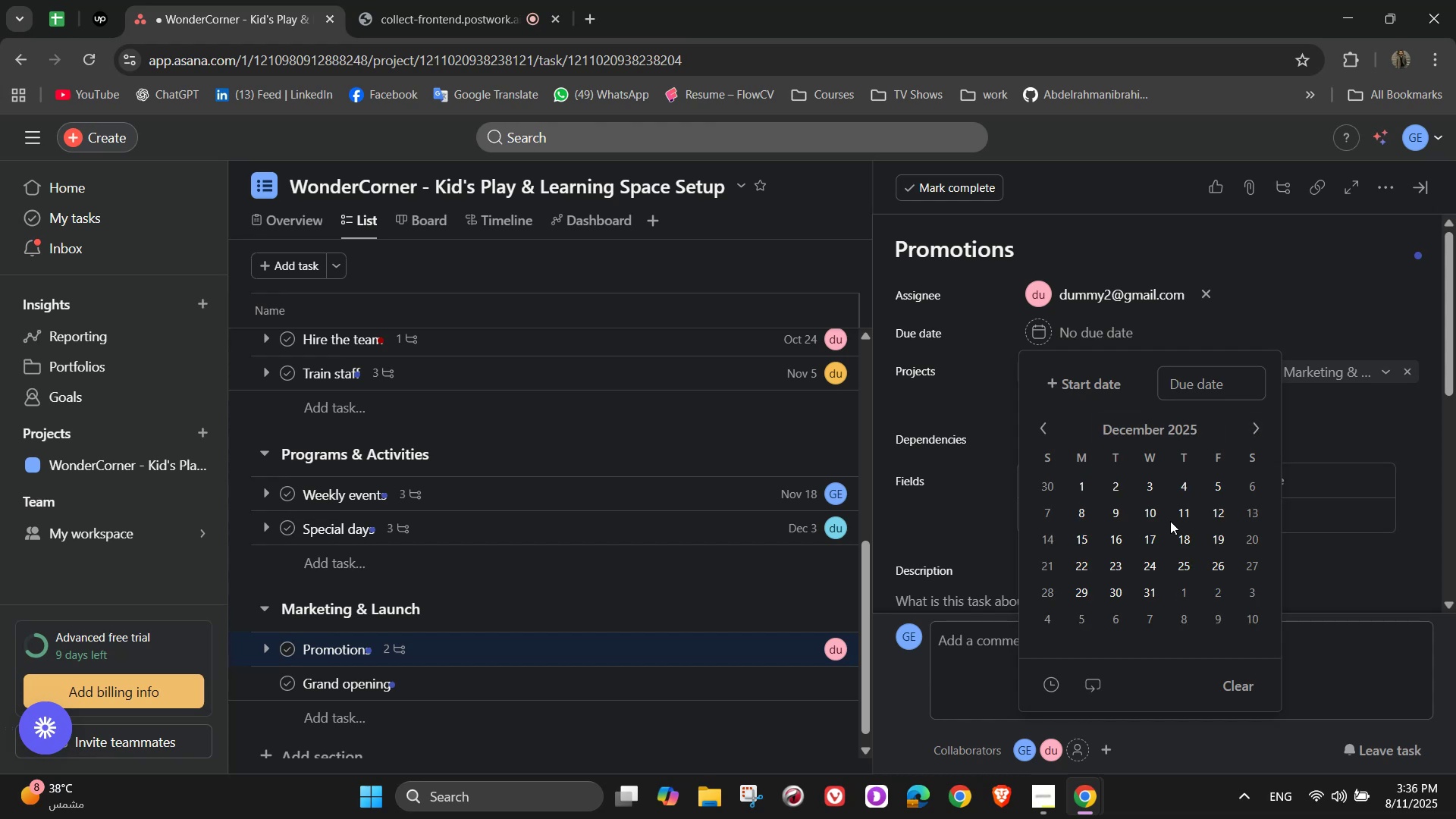 
left_click([1190, 532])
 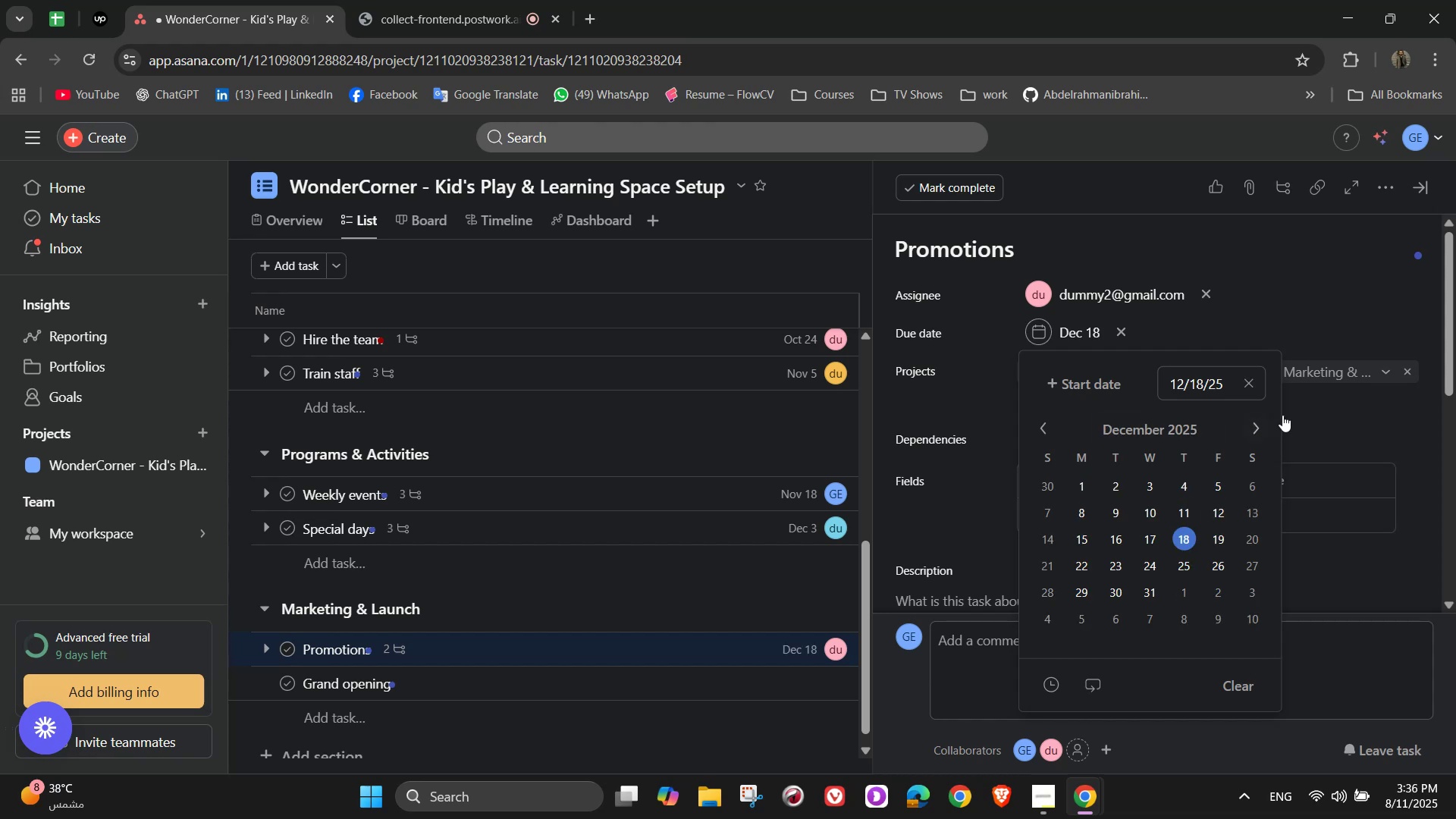 
left_click([1306, 414])
 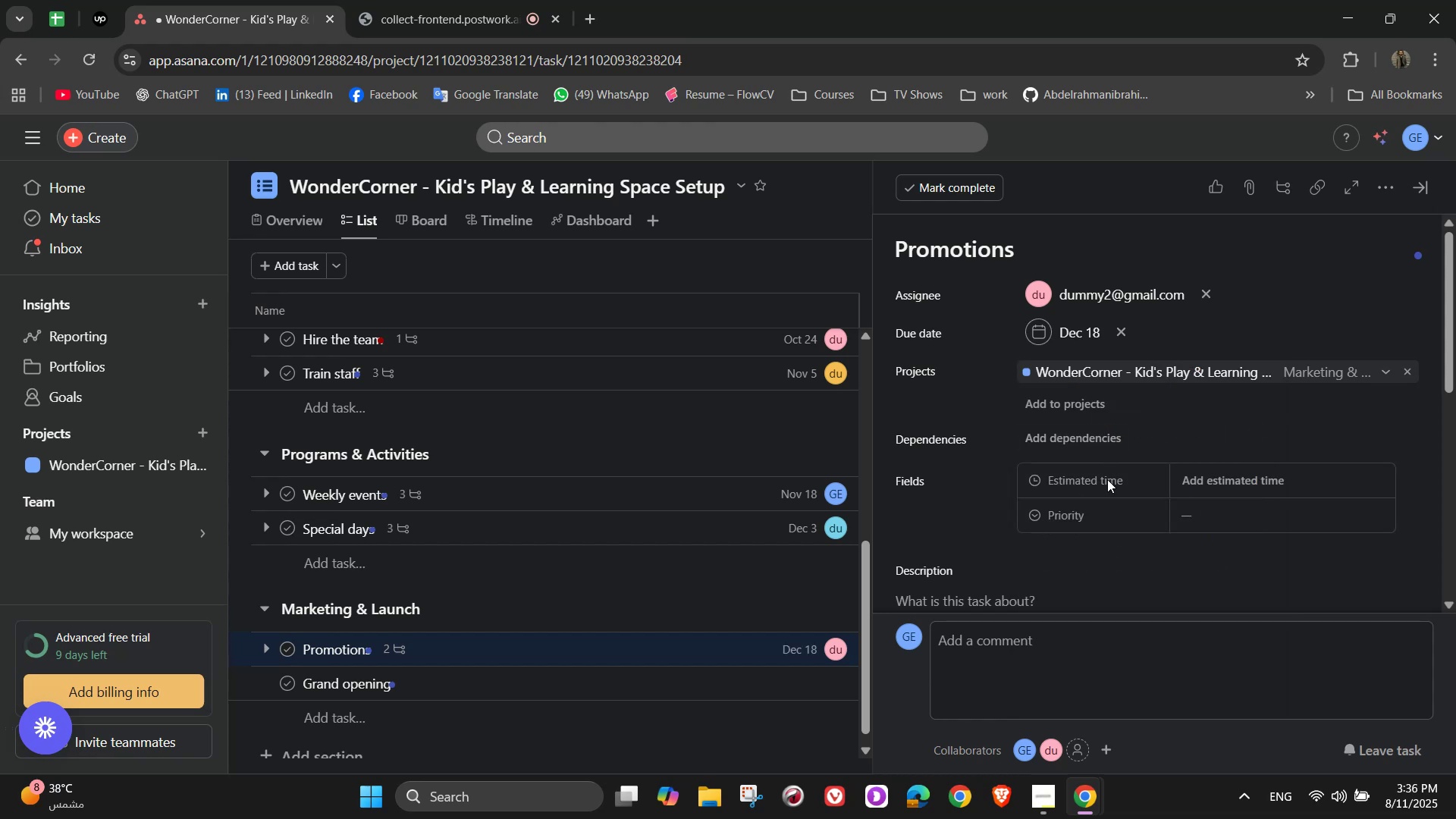 
left_click([1226, 482])
 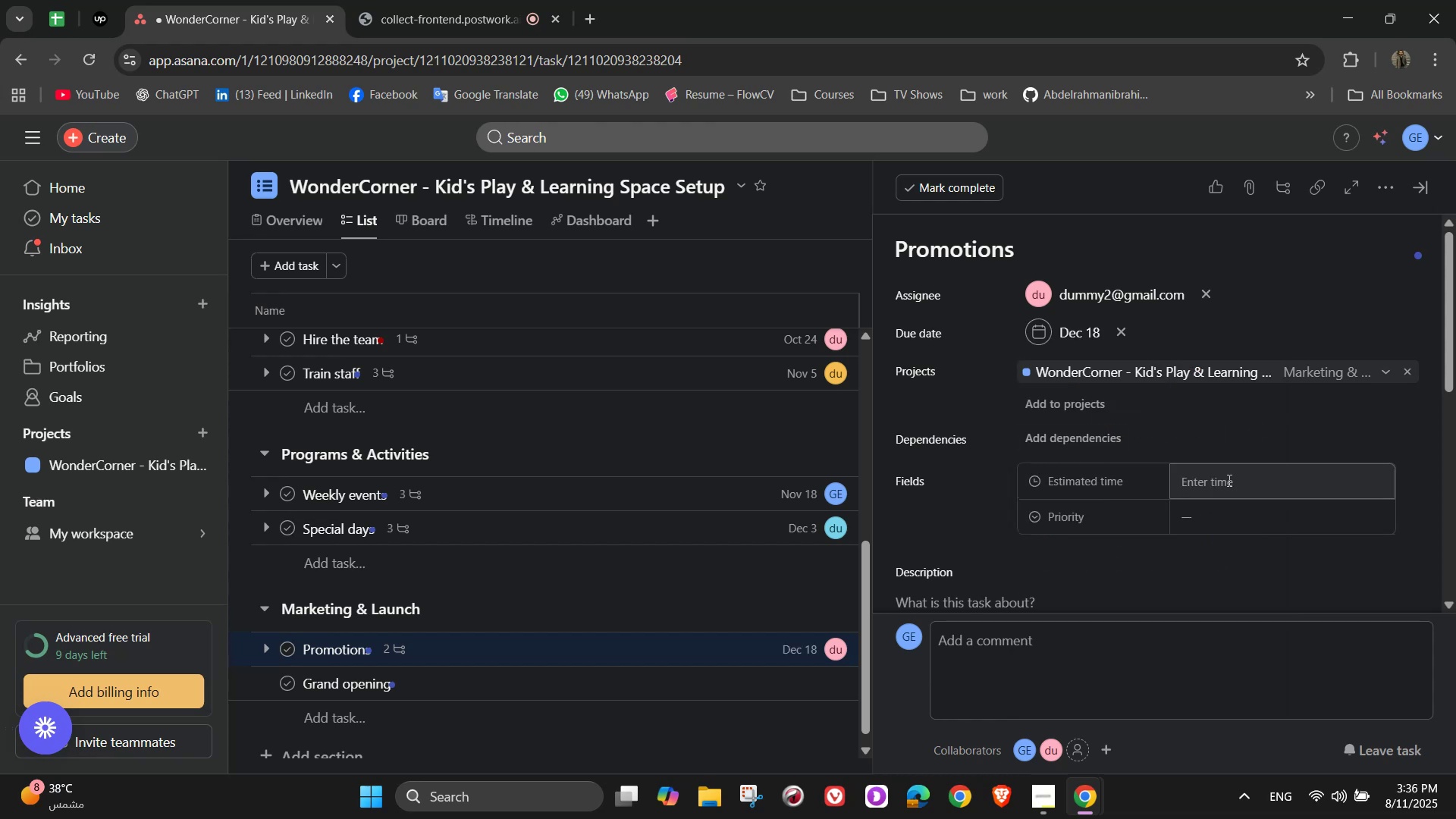 
left_click([1228, 480])
 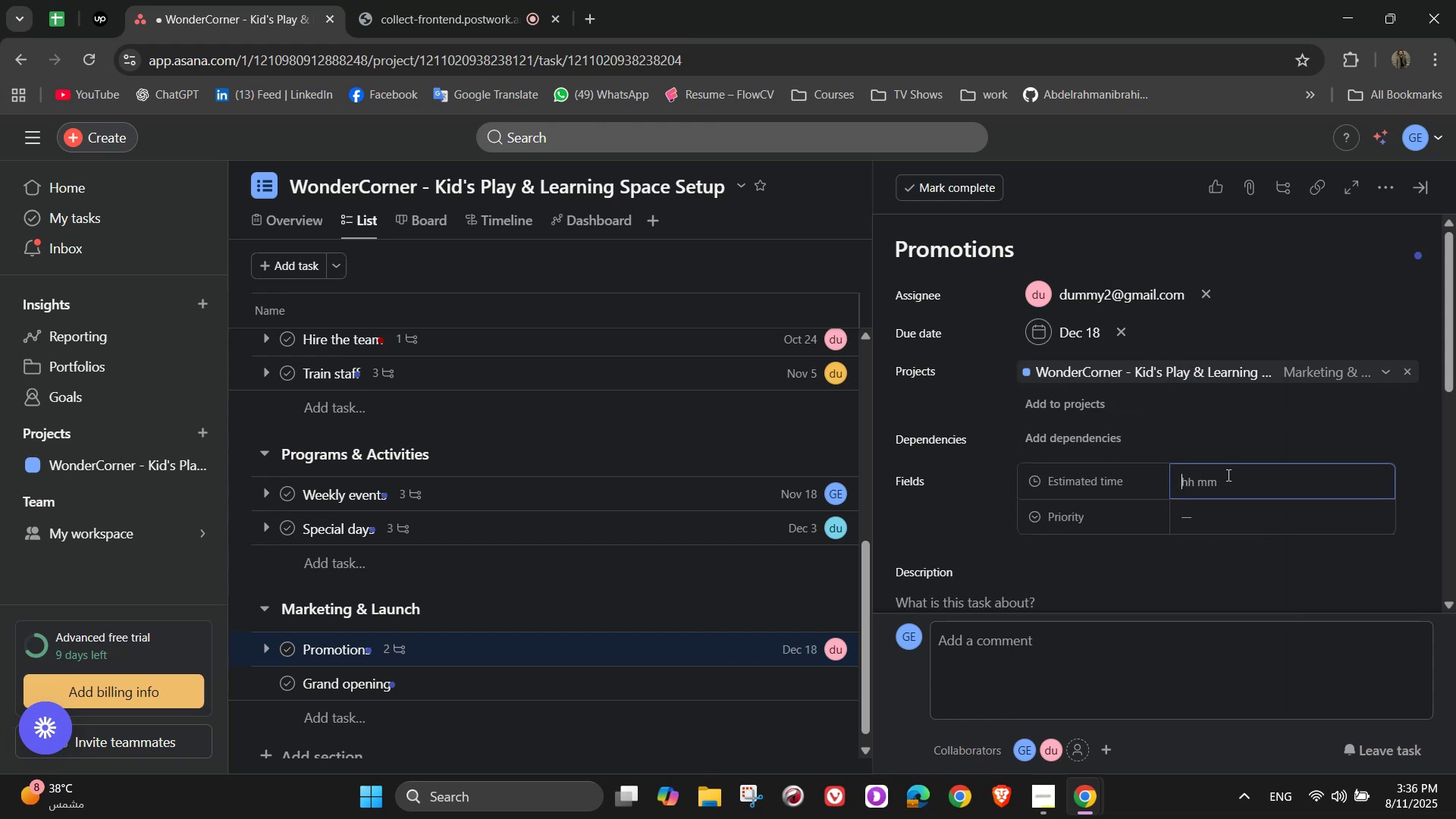 
key(Numpad5)
 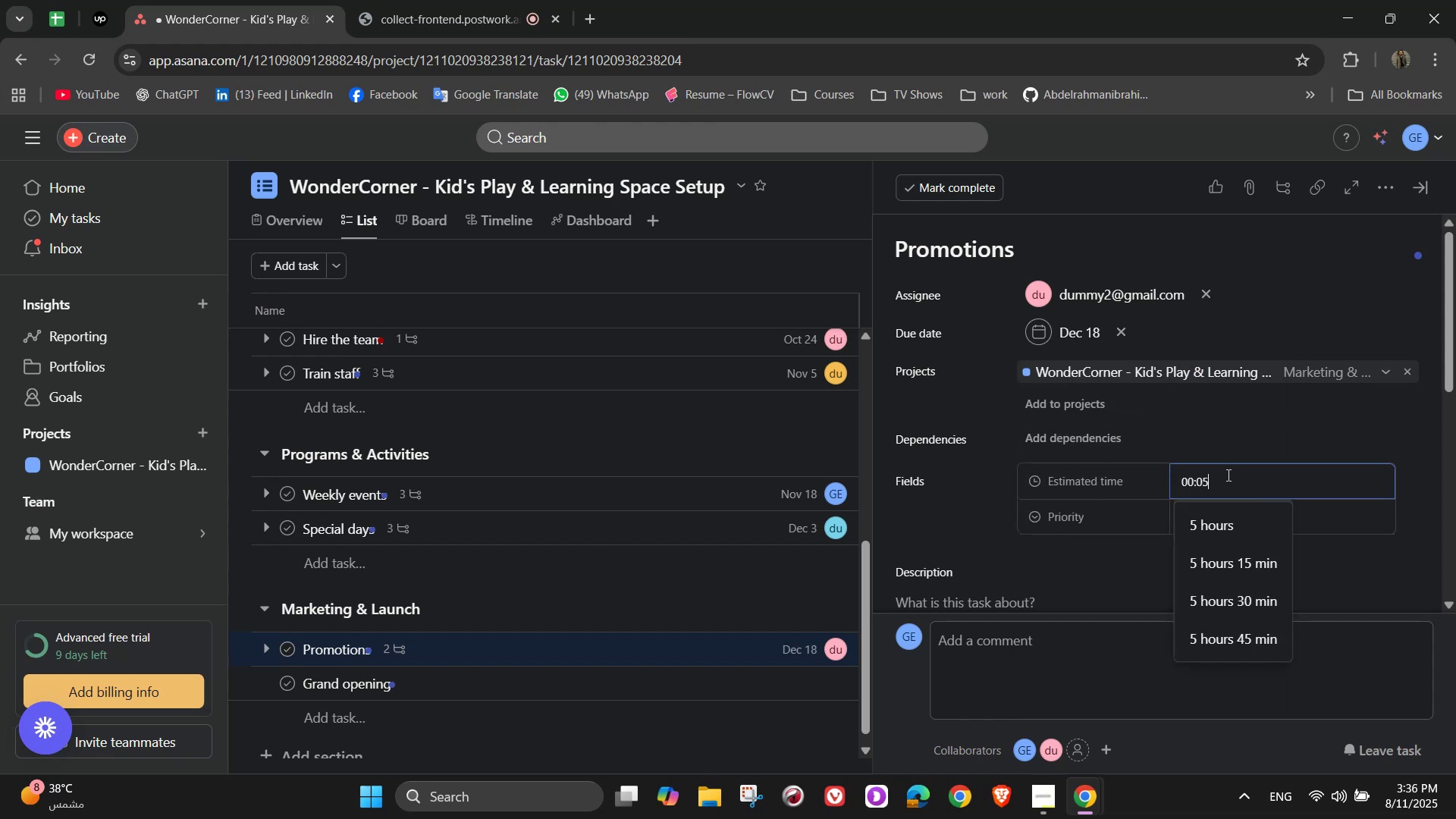 
key(Numpad0)
 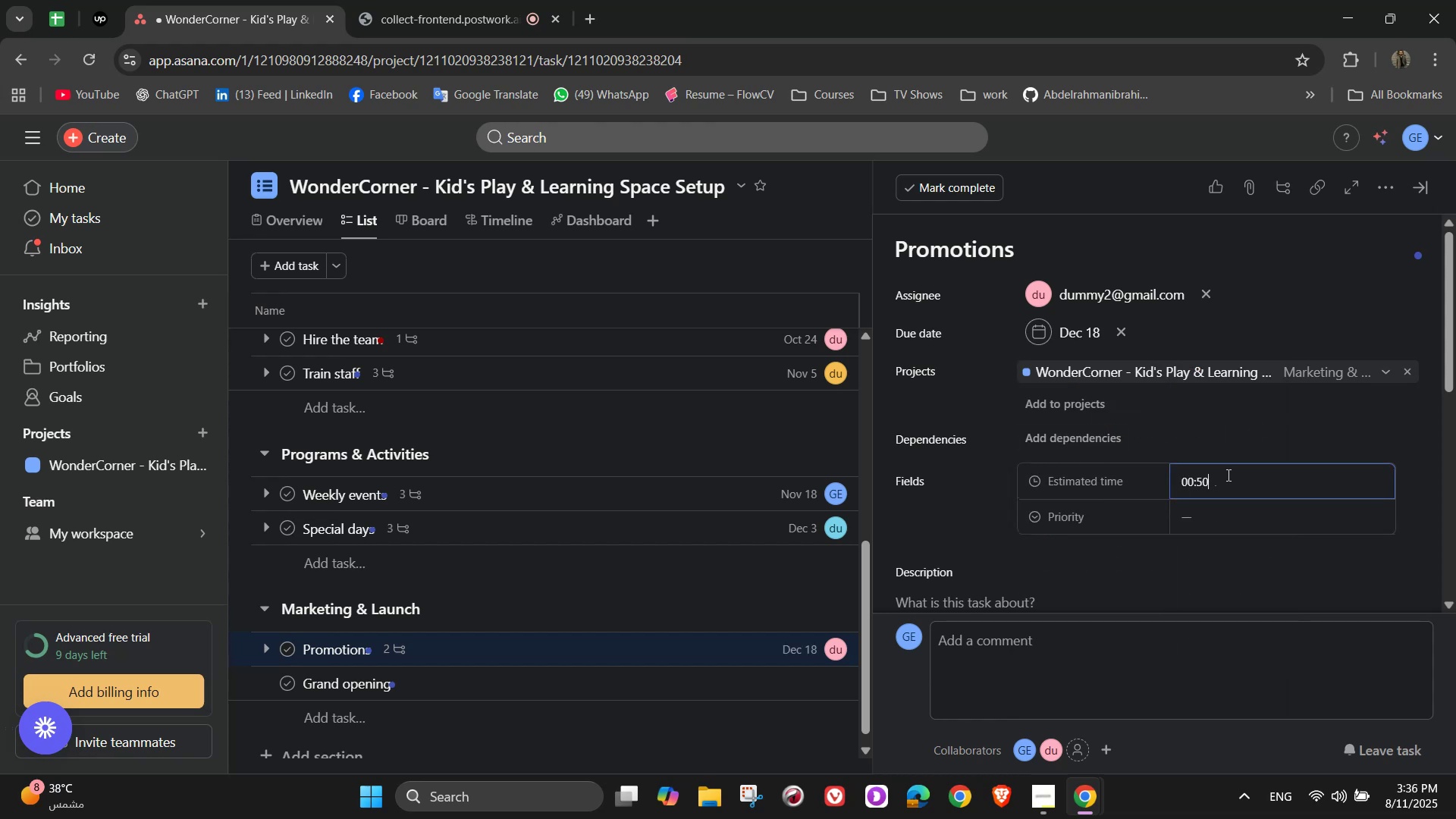 
key(Numpad0)
 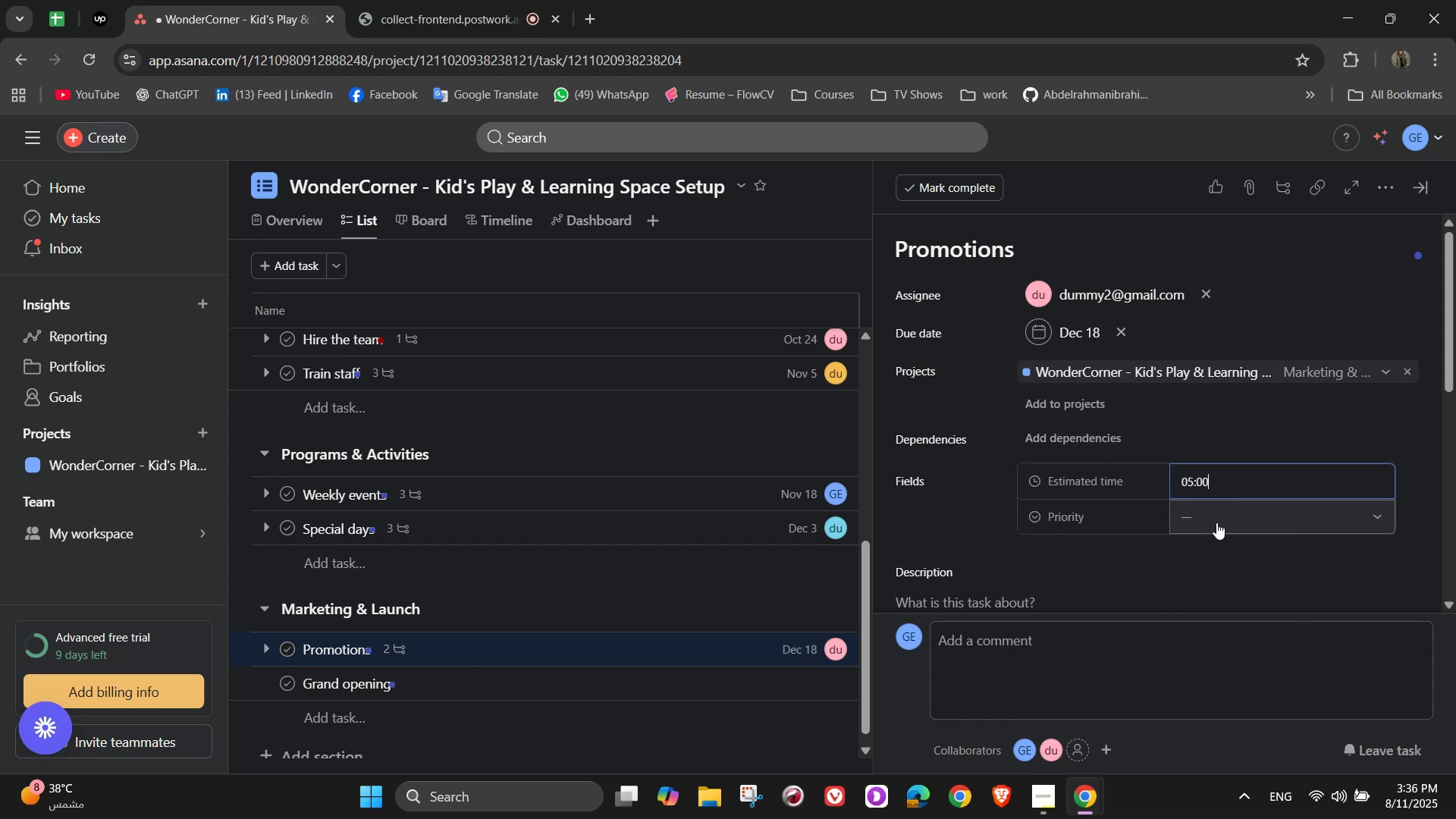 
left_click([1216, 522])
 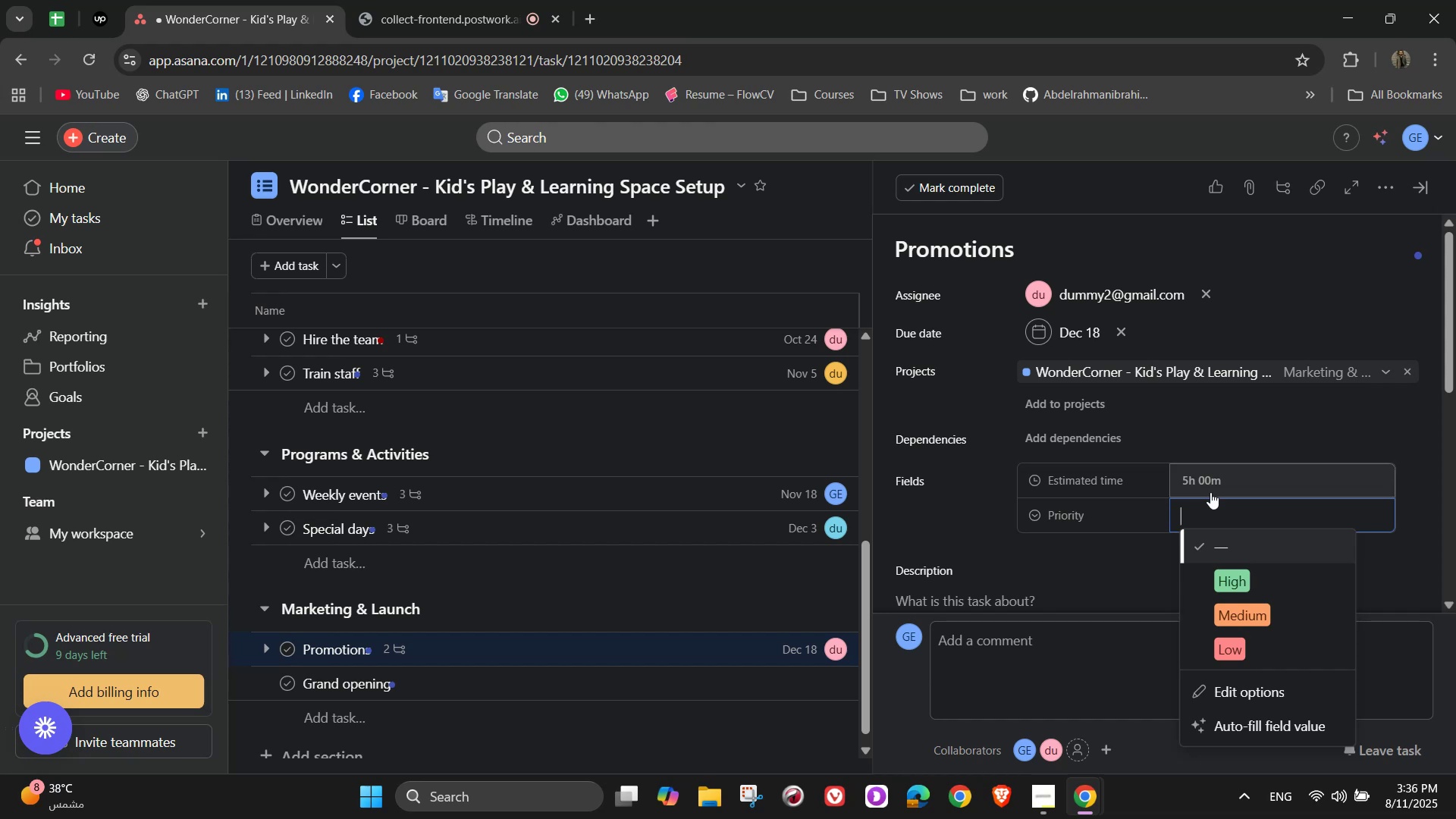 
wait(16.99)
 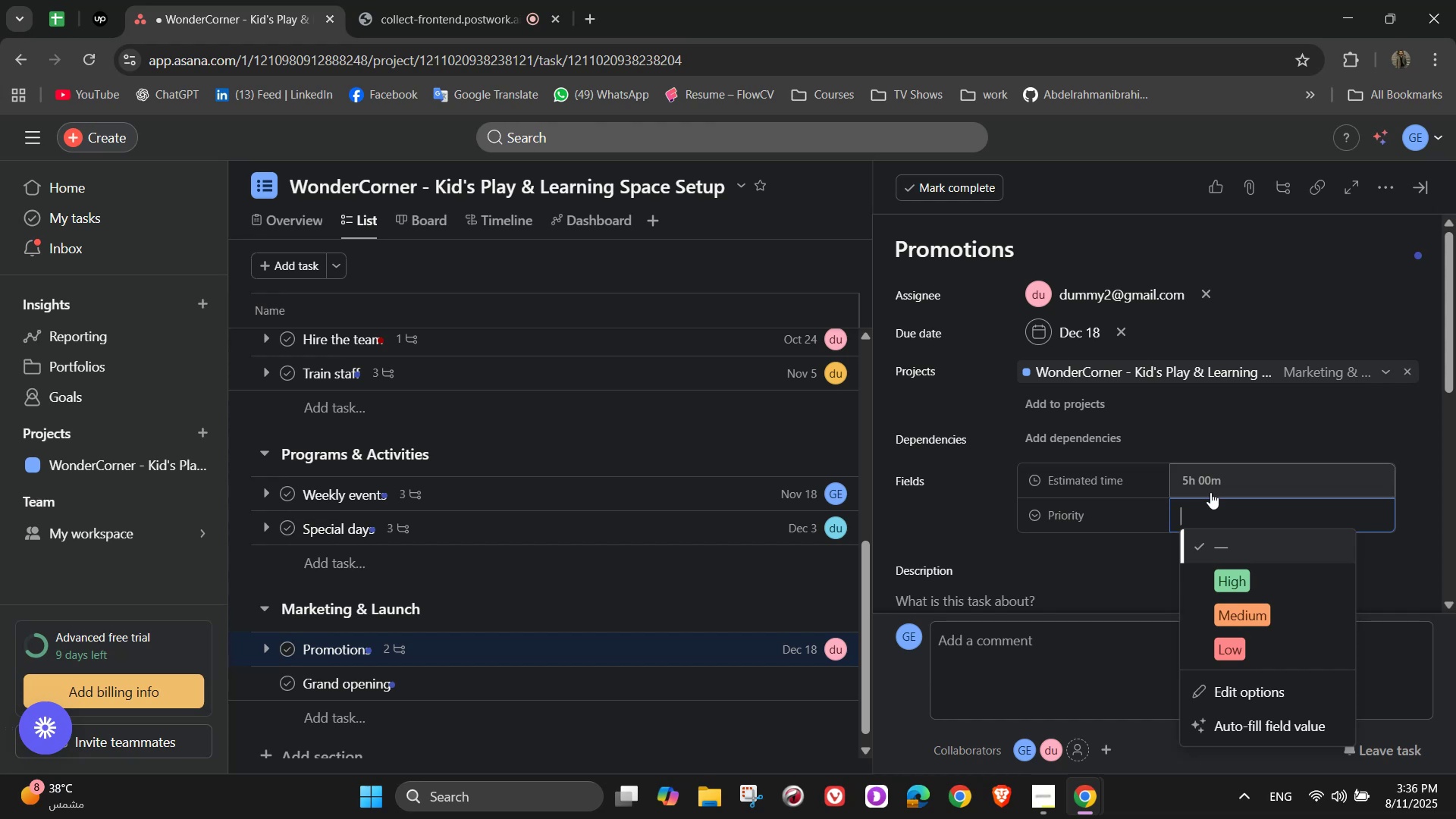 
left_click([1255, 623])
 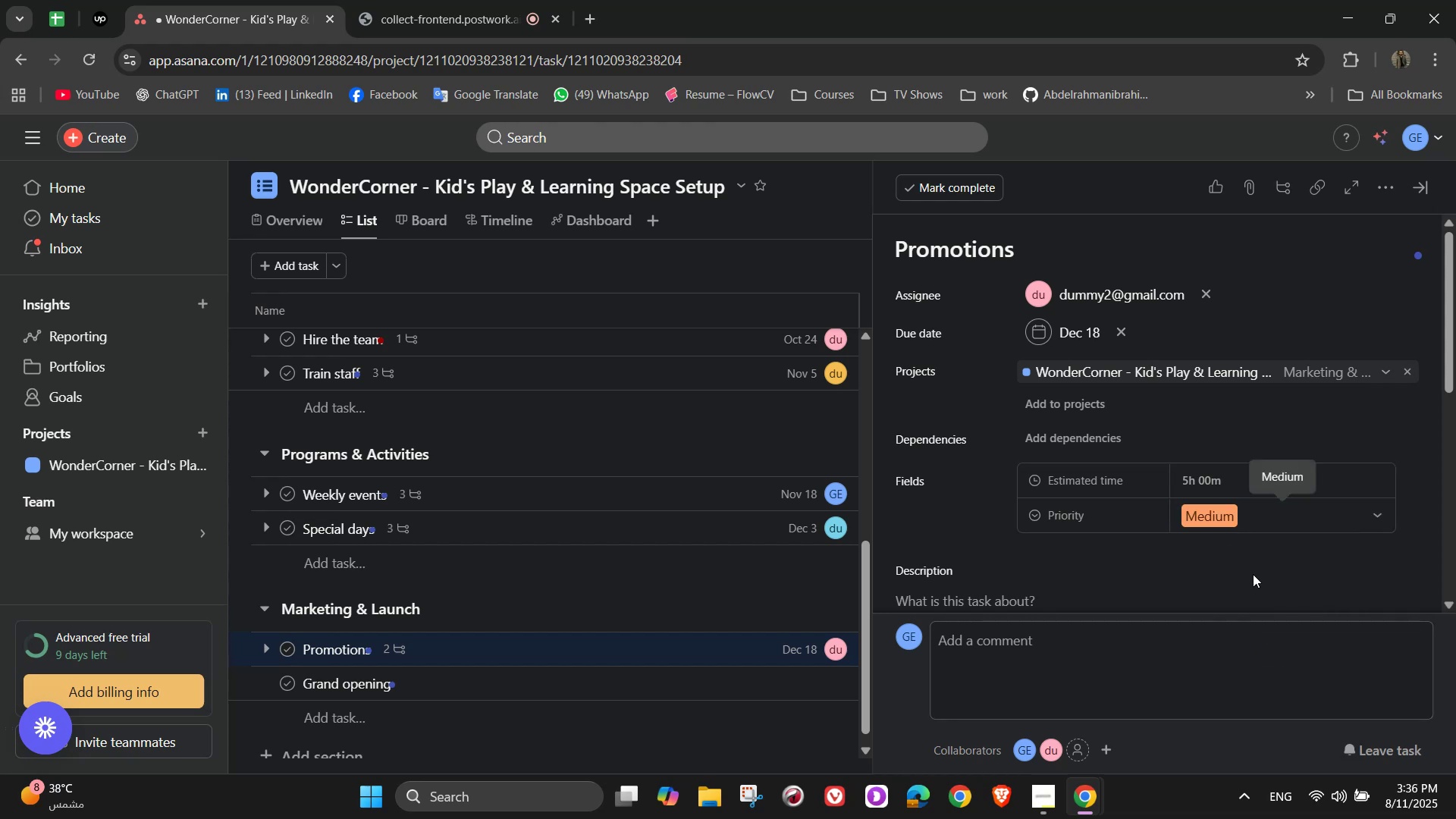 
scroll: coordinate [1253, 575], scroll_direction: down, amount: 3.0
 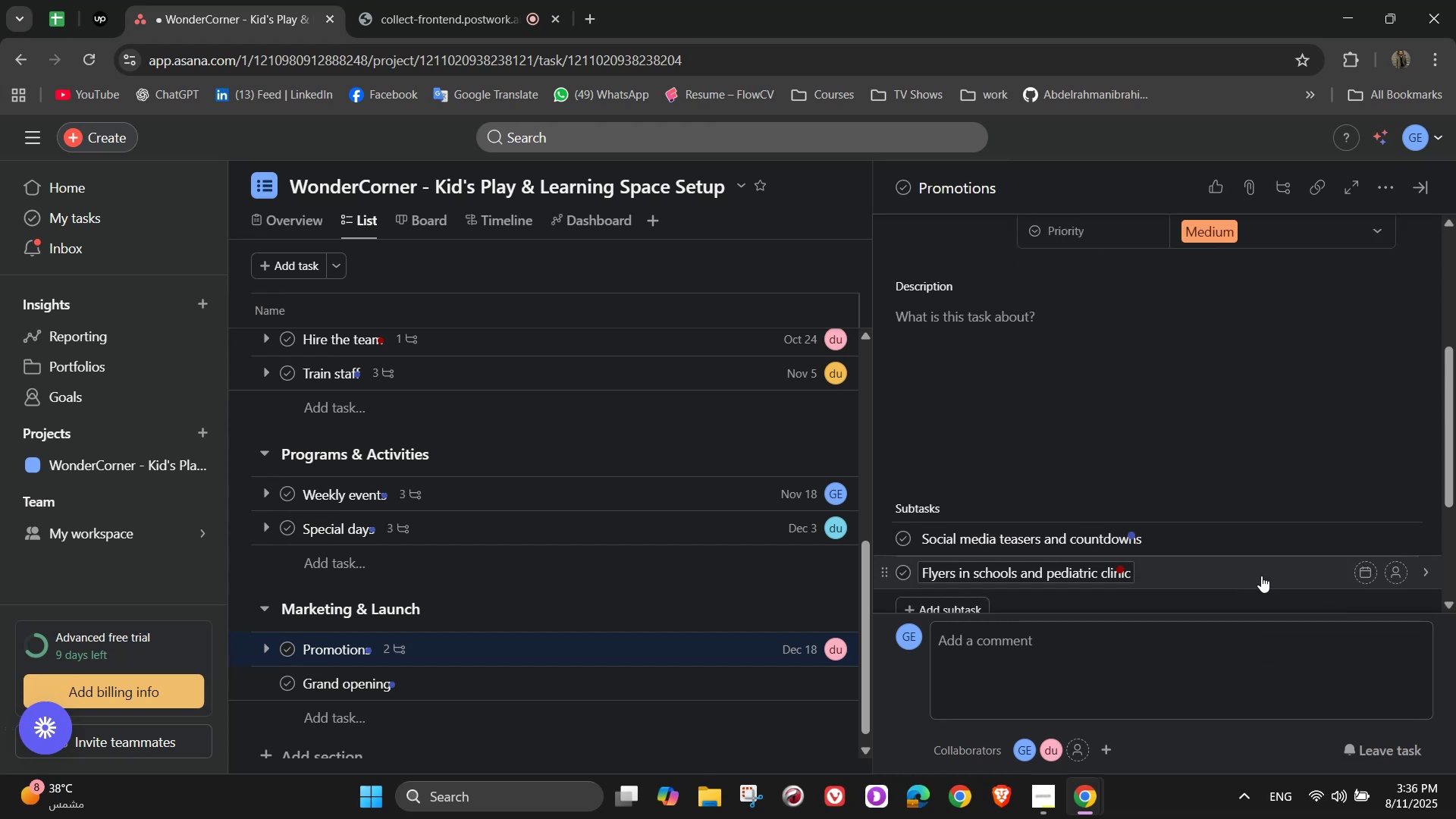 
scroll: coordinate [1358, 444], scroll_direction: up, amount: 5.0
 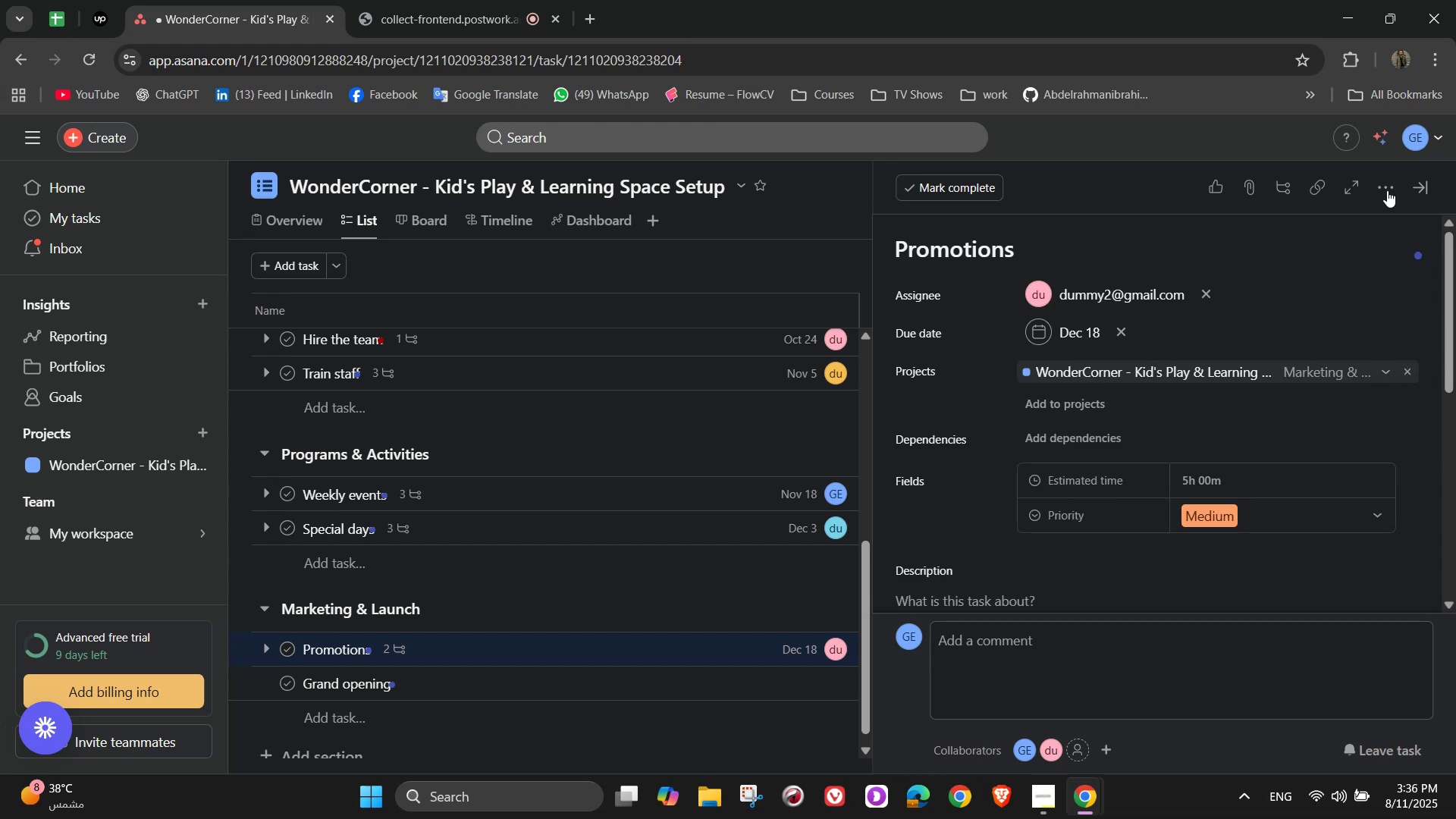 
left_click([1378, 190])
 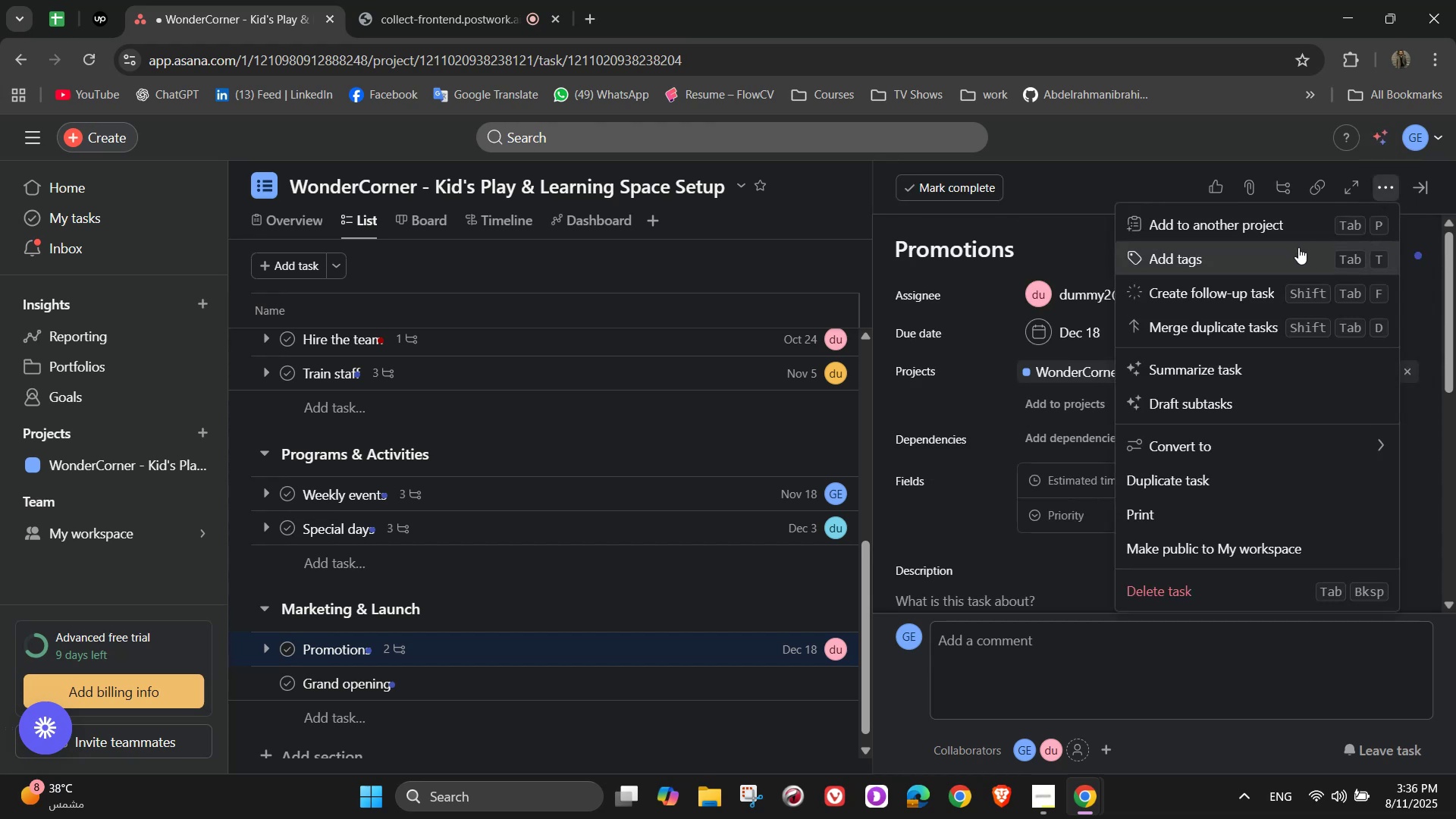 
left_click([1278, 258])
 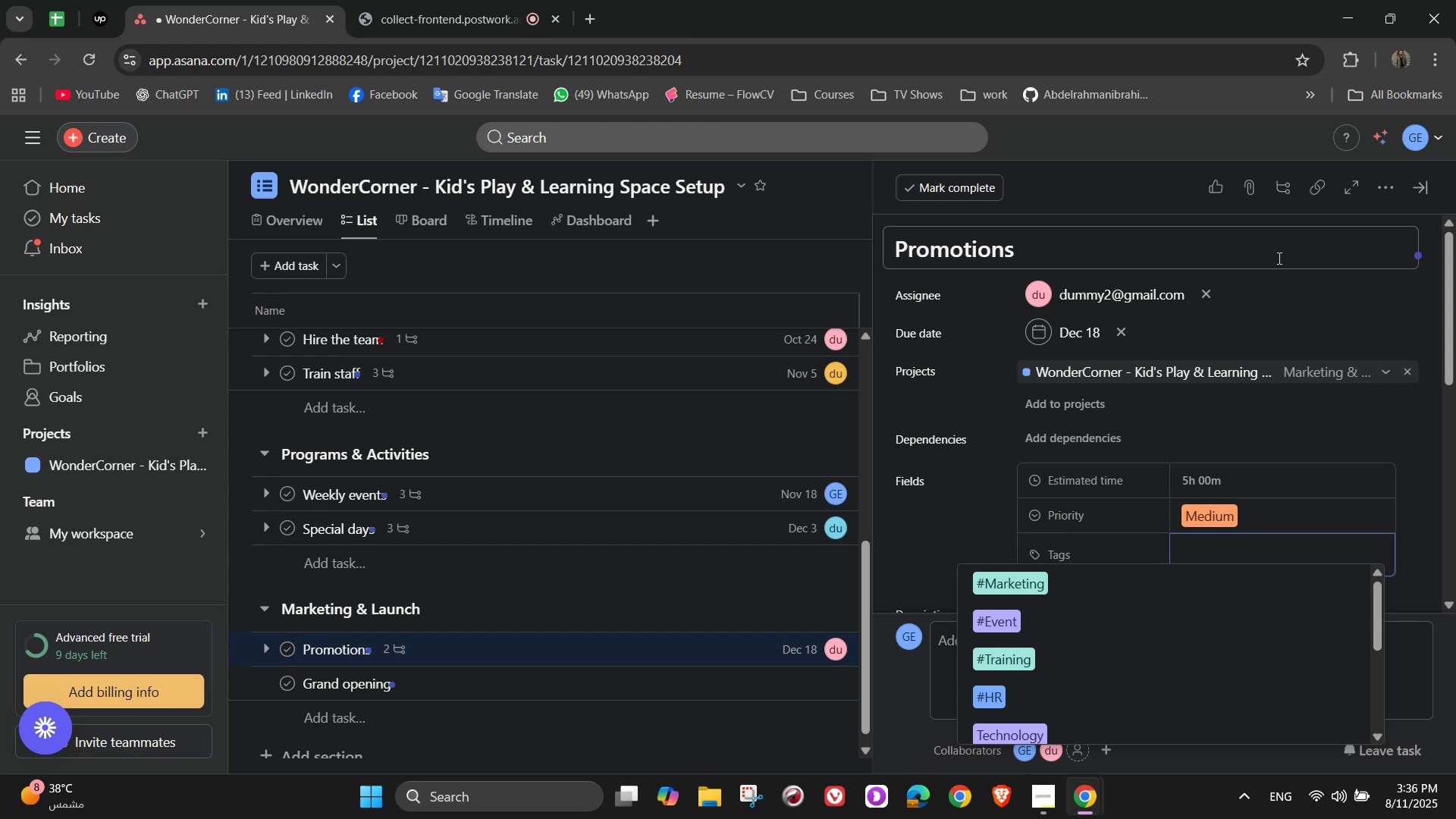 
wait(15.17)
 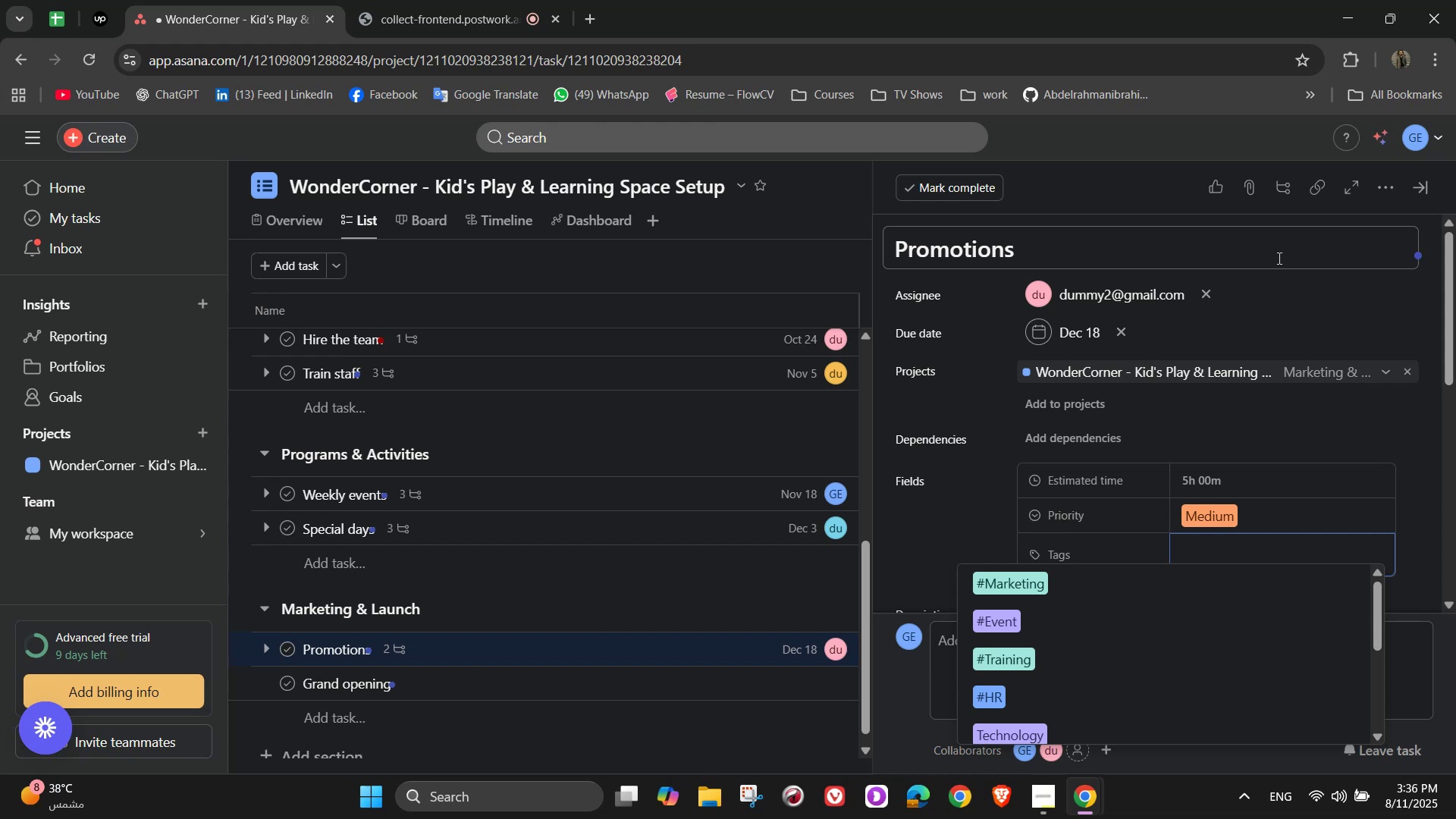 
left_click([1036, 595])
 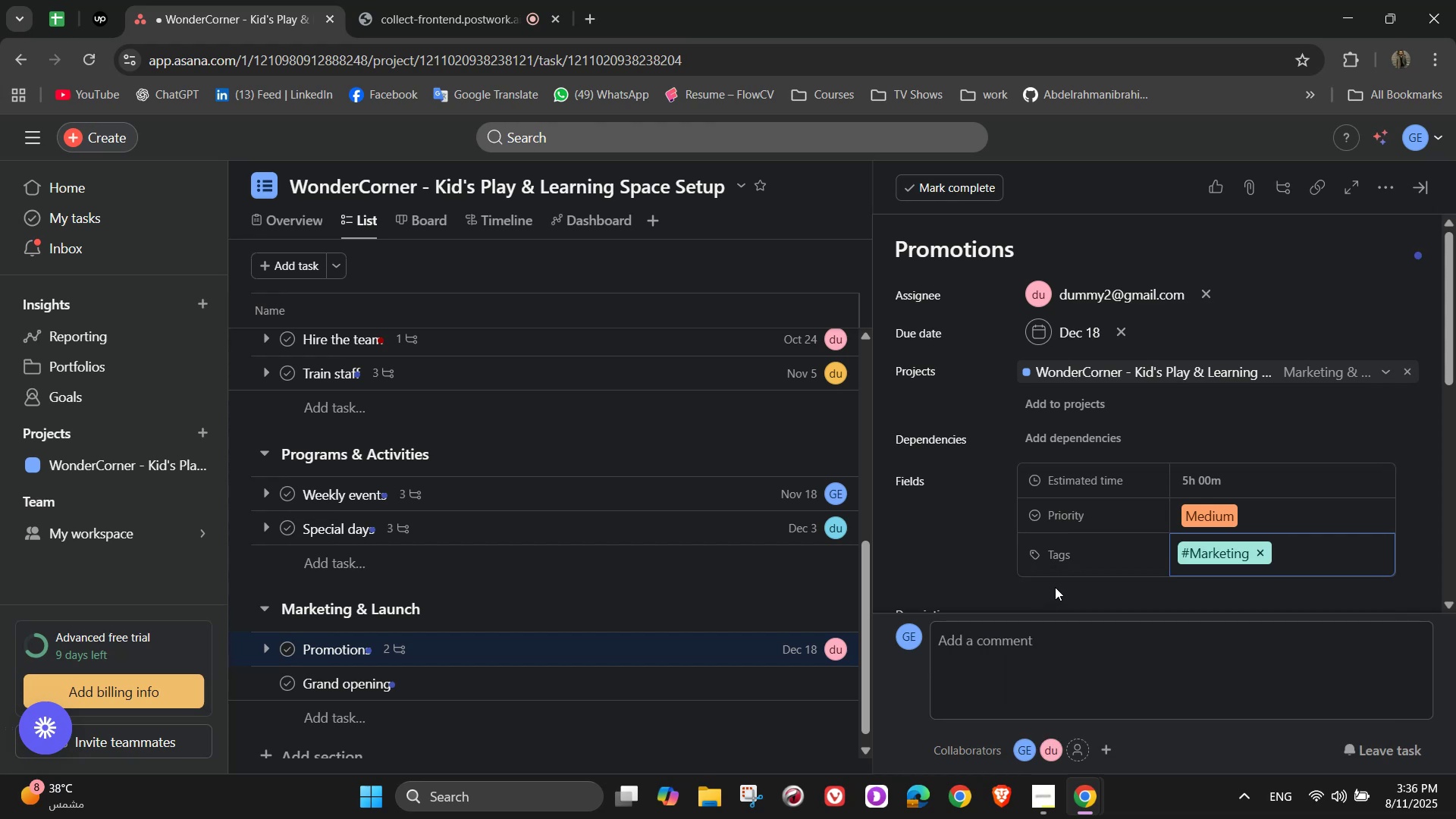 
scroll: coordinate [1144, 574], scroll_direction: down, amount: 4.0
 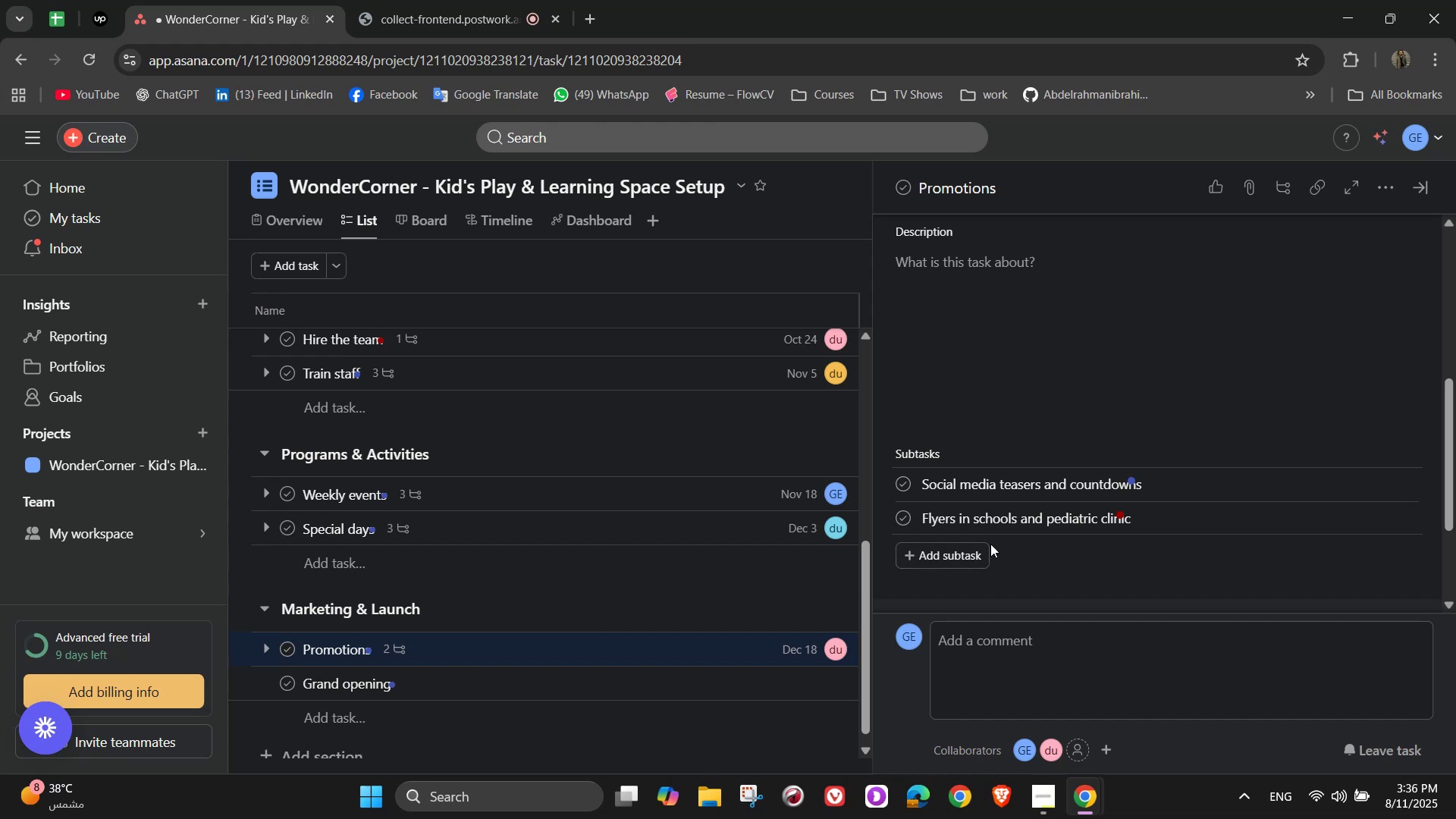 
wait(5.06)
 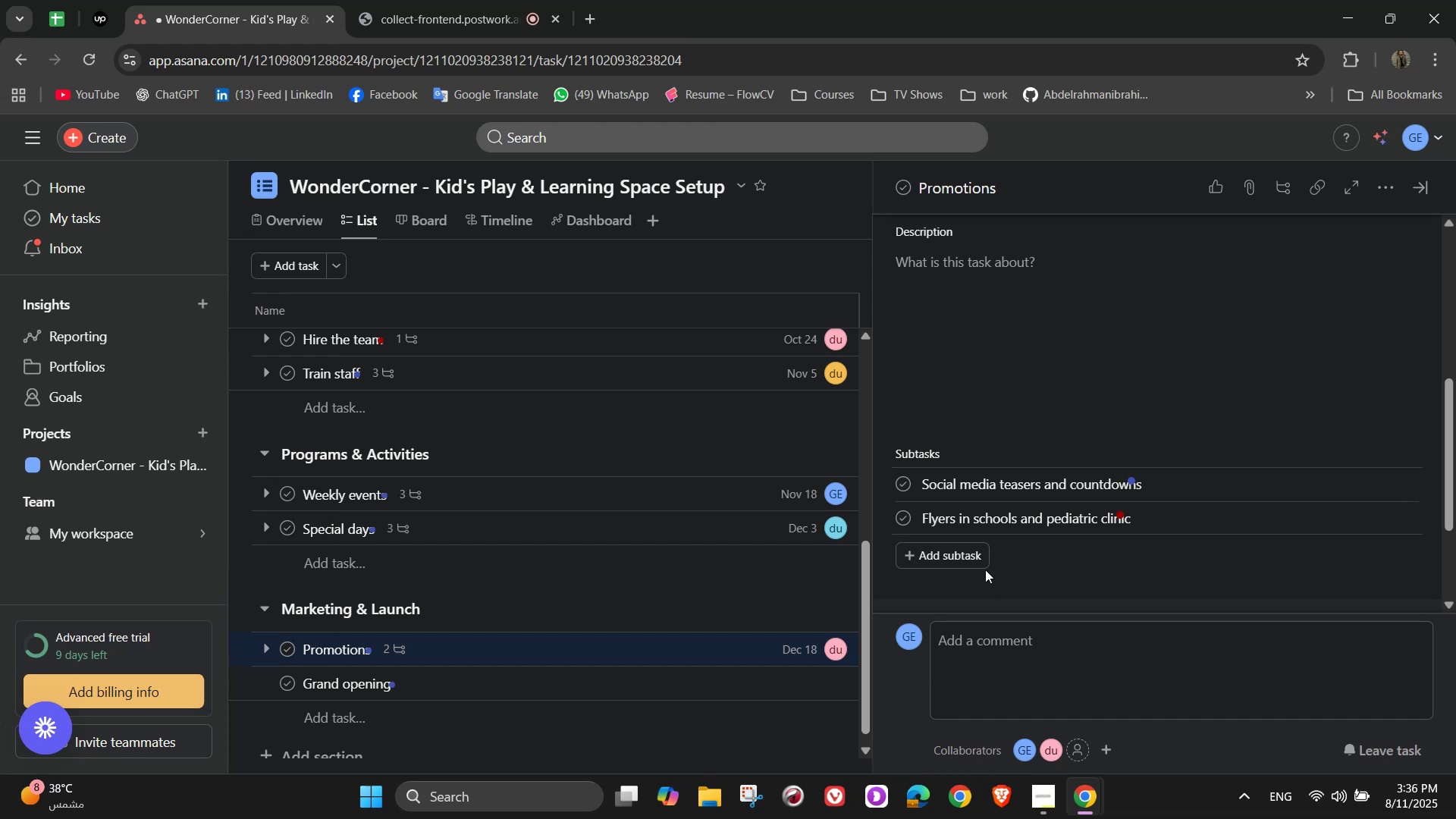 
scroll: coordinate [1165, 312], scroll_direction: up, amount: 4.0
 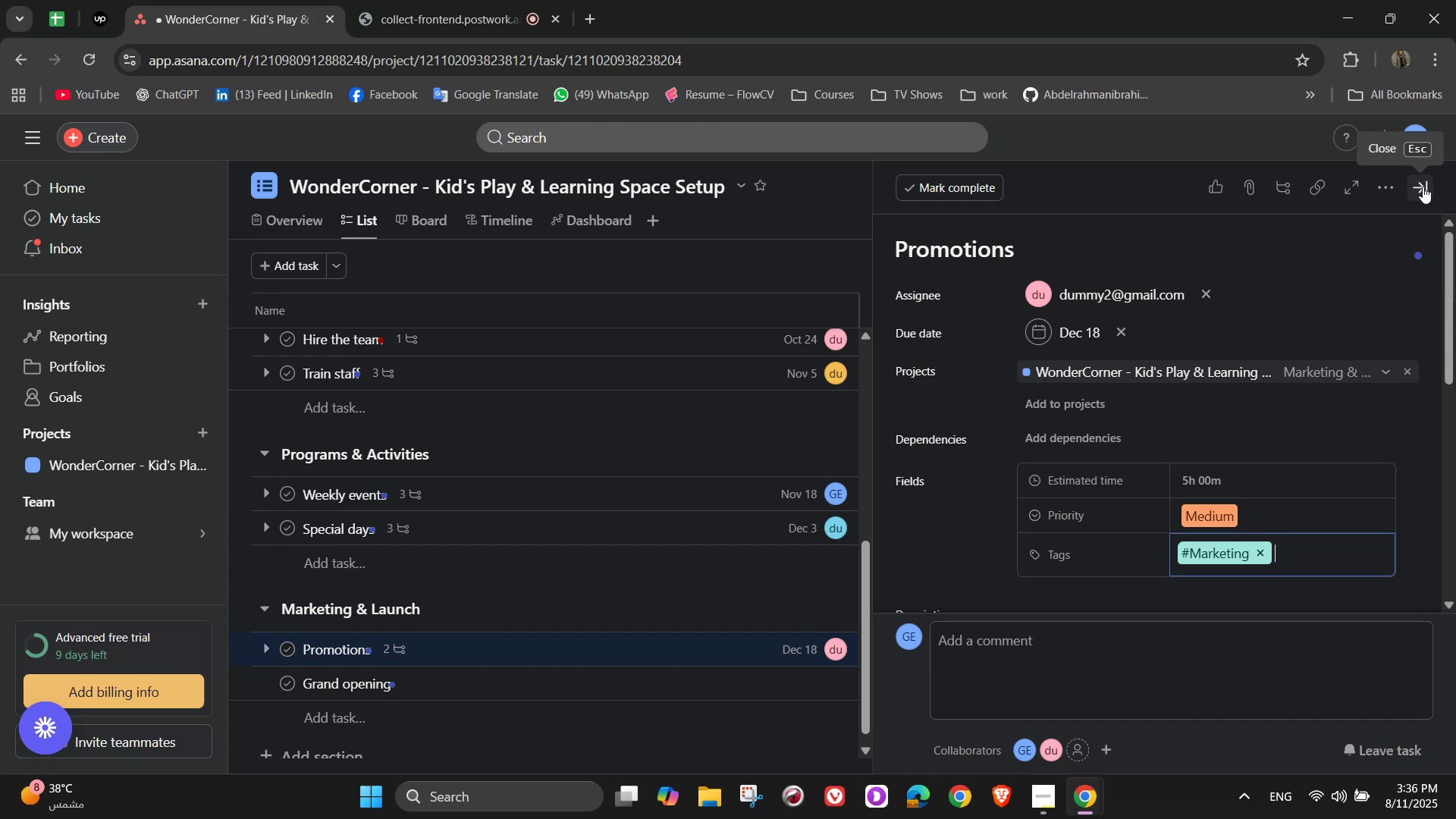 
wait(7.34)
 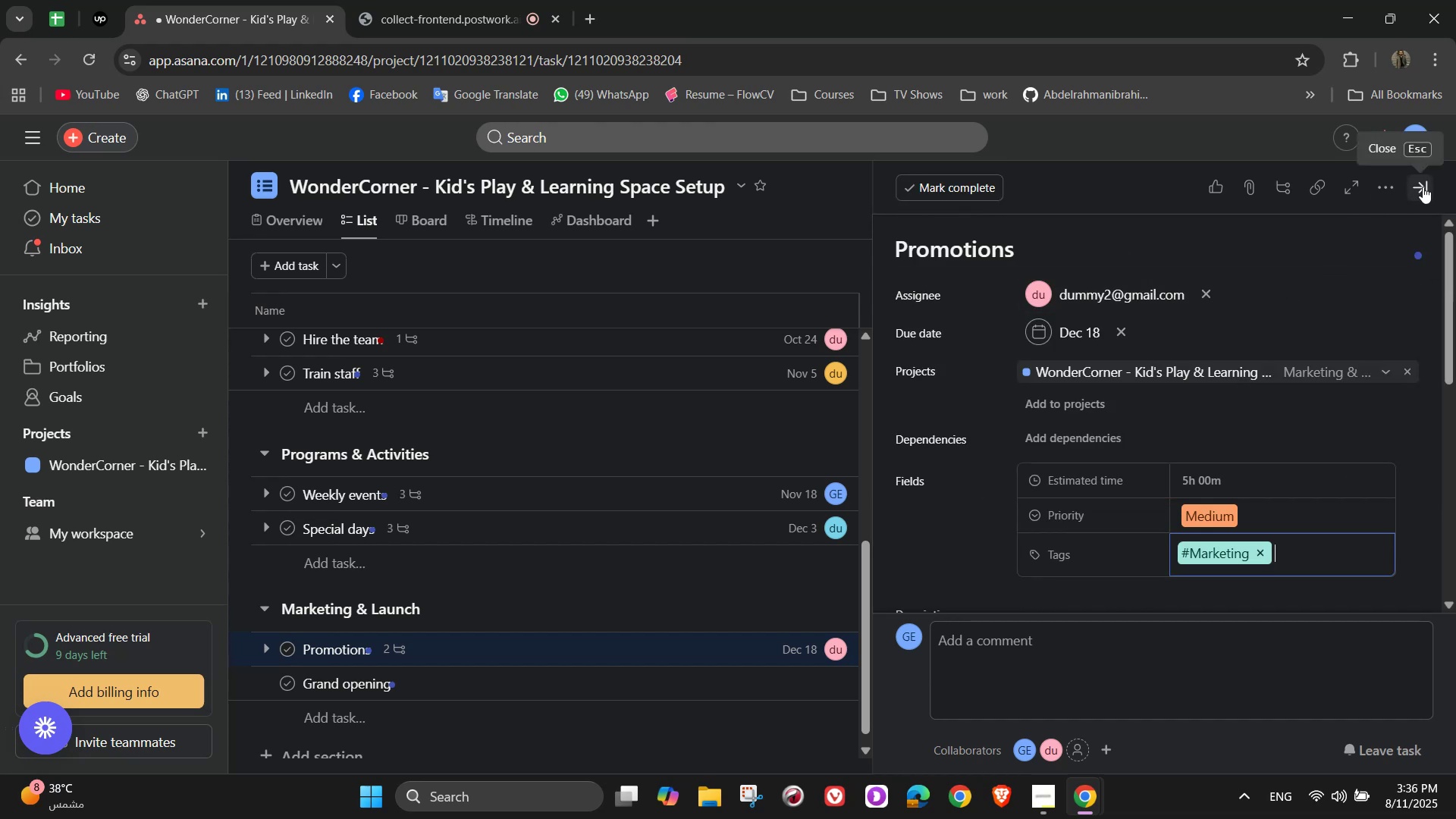 
scroll: coordinate [1153, 435], scroll_direction: down, amount: 4.0
 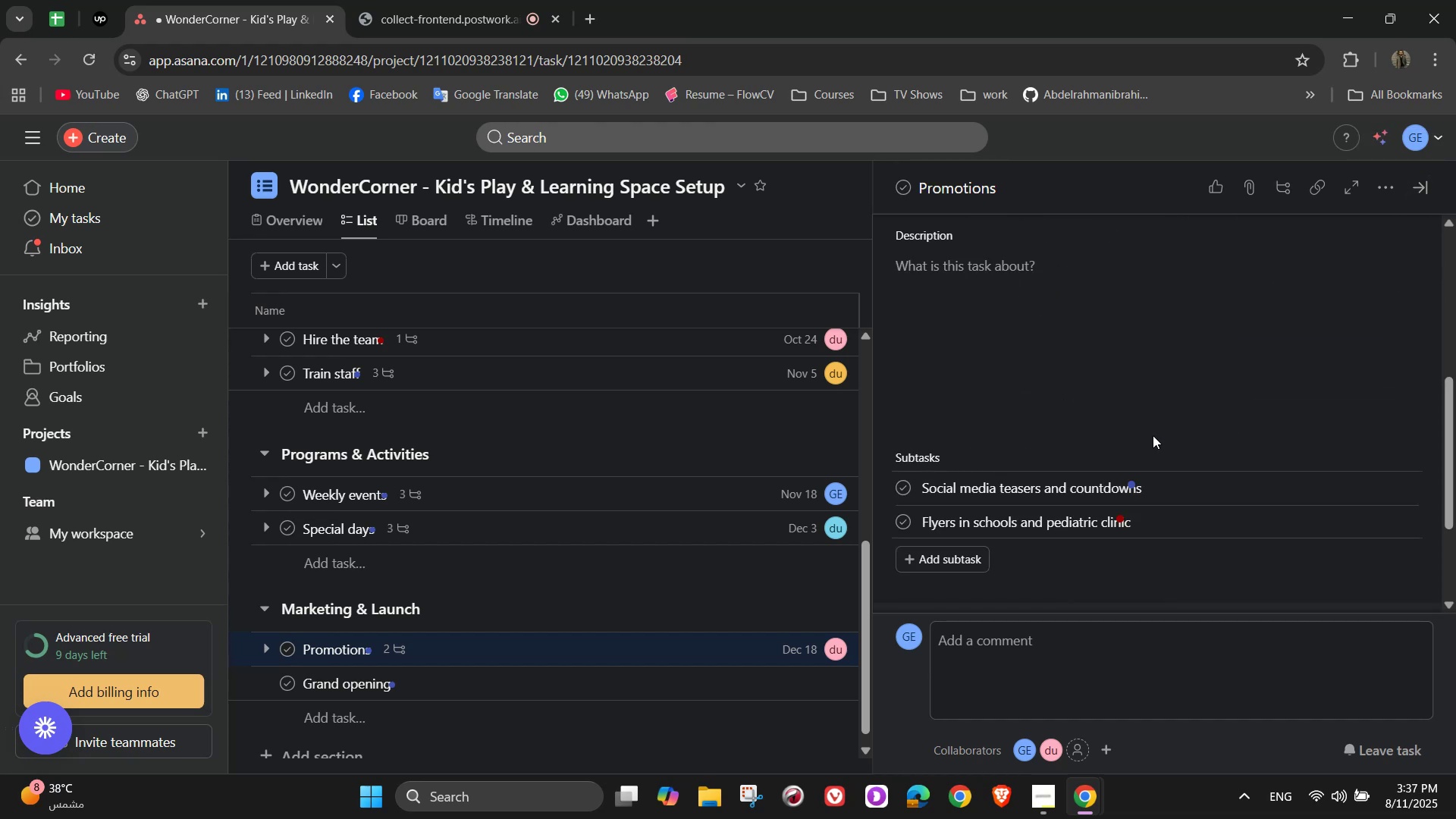 
scroll: coordinate [1153, 435], scroll_direction: up, amount: 4.0
 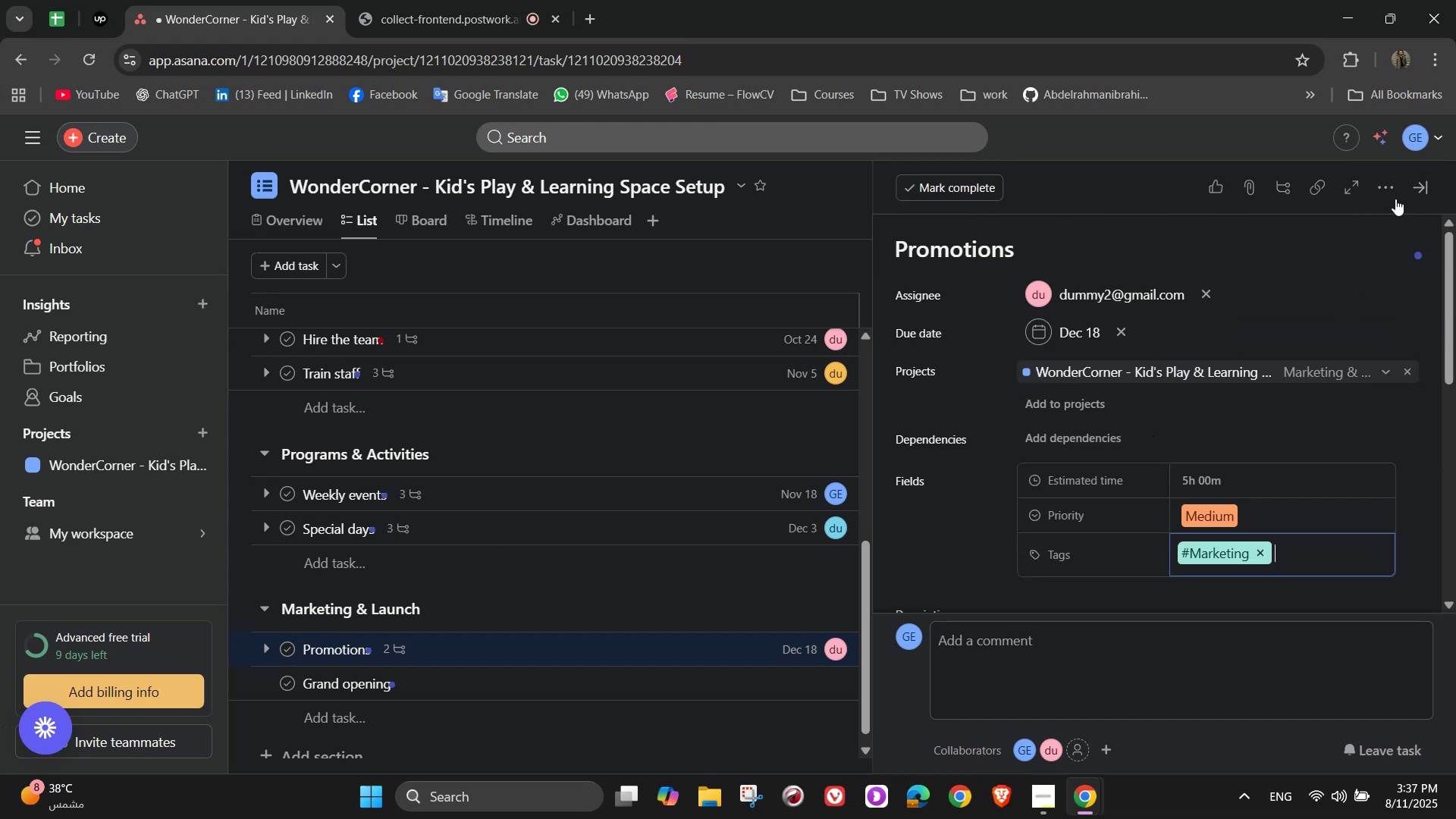 
left_click([1398, 184])
 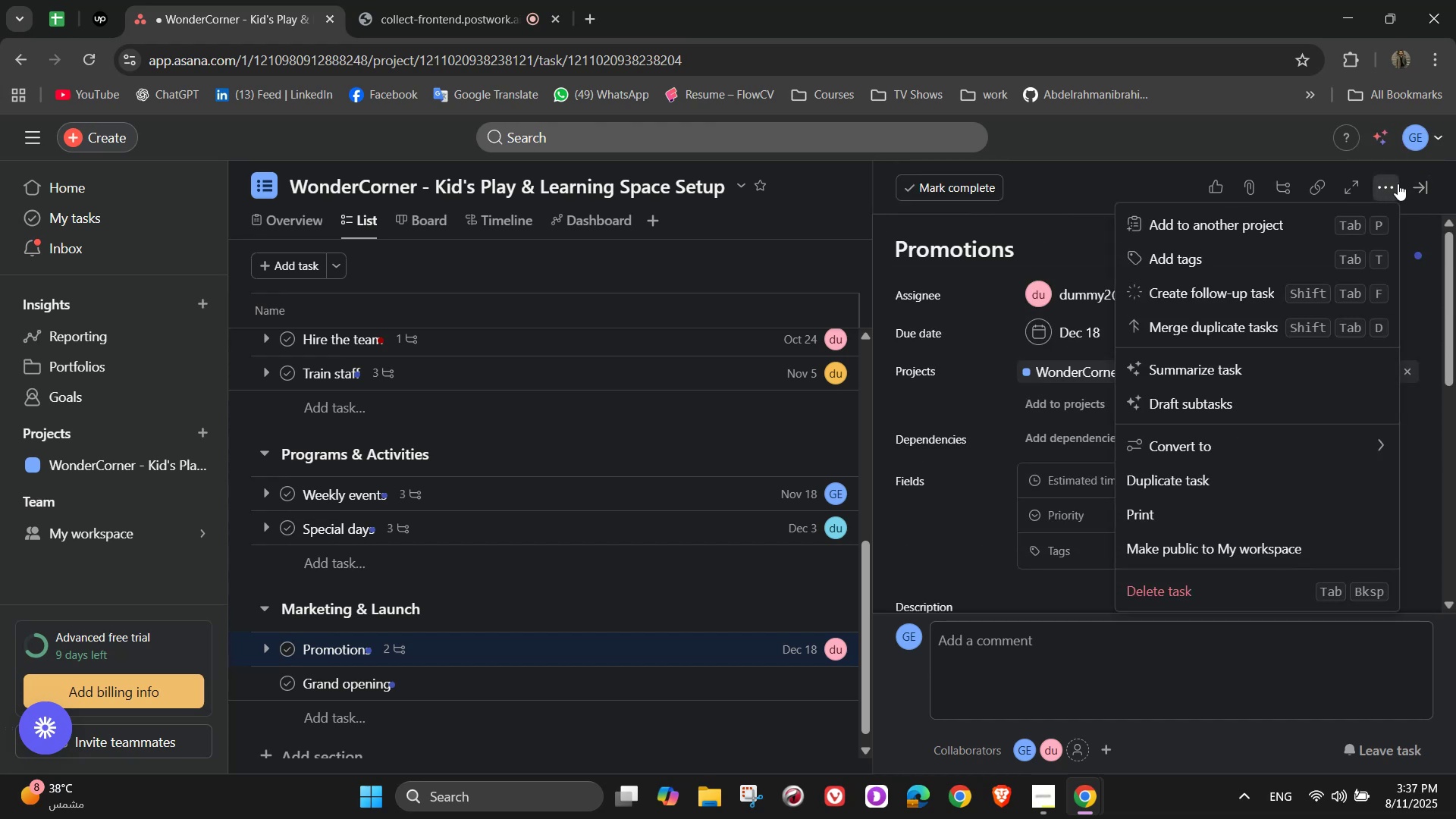 
left_click([1398, 184])
 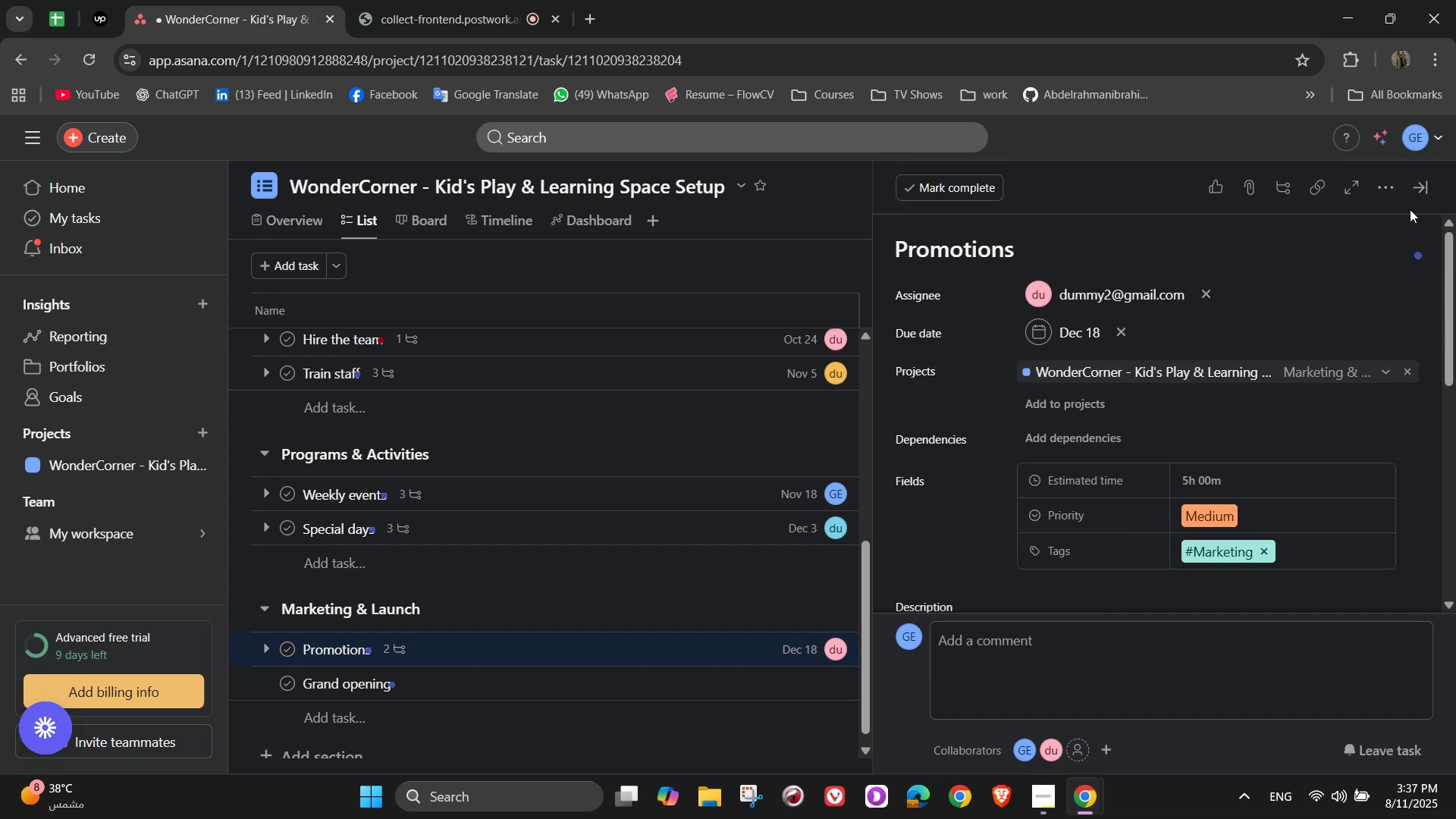 
left_click([1426, 194])
 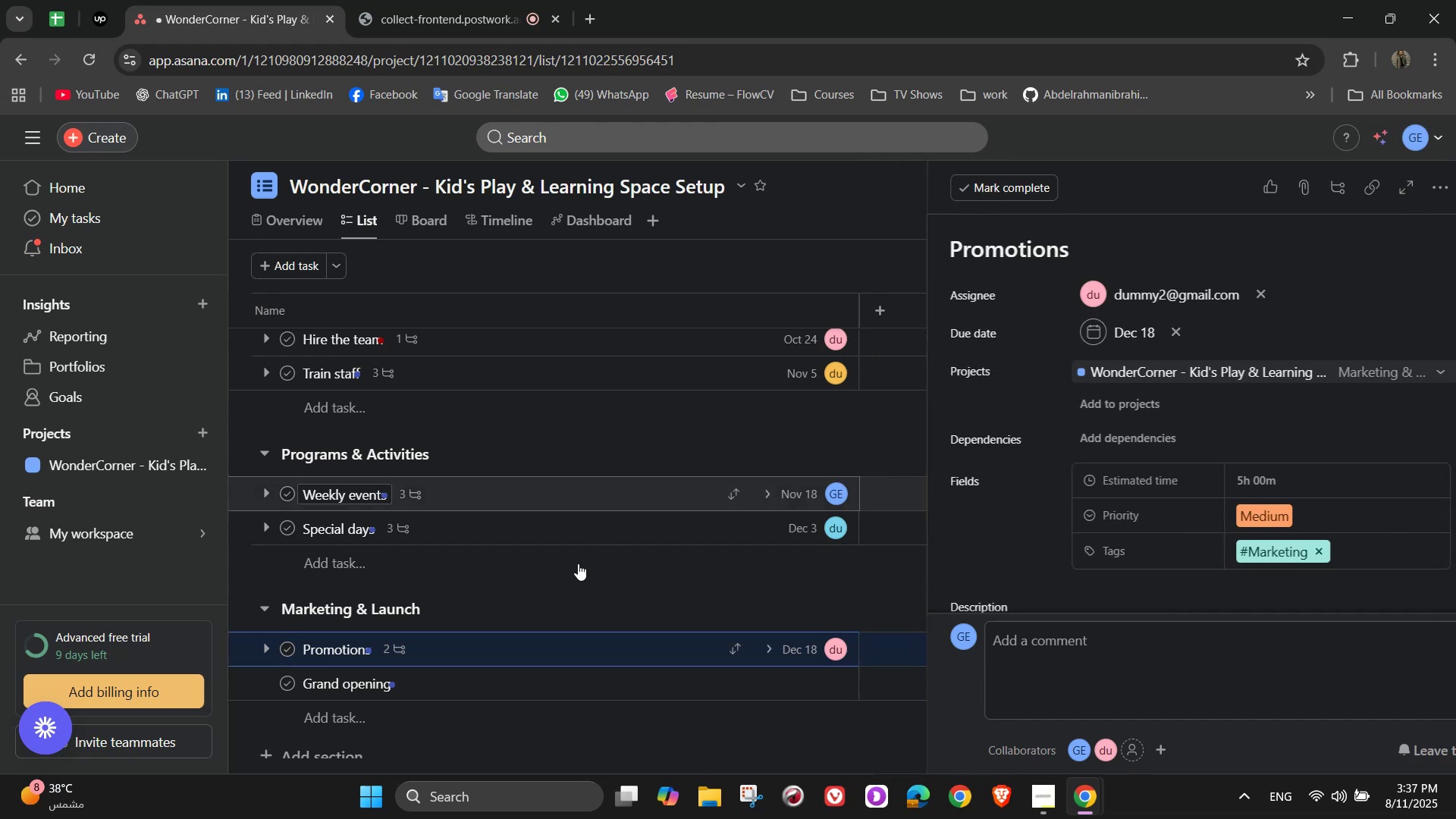 
scroll: coordinate [579, 581], scroll_direction: down, amount: 2.0
 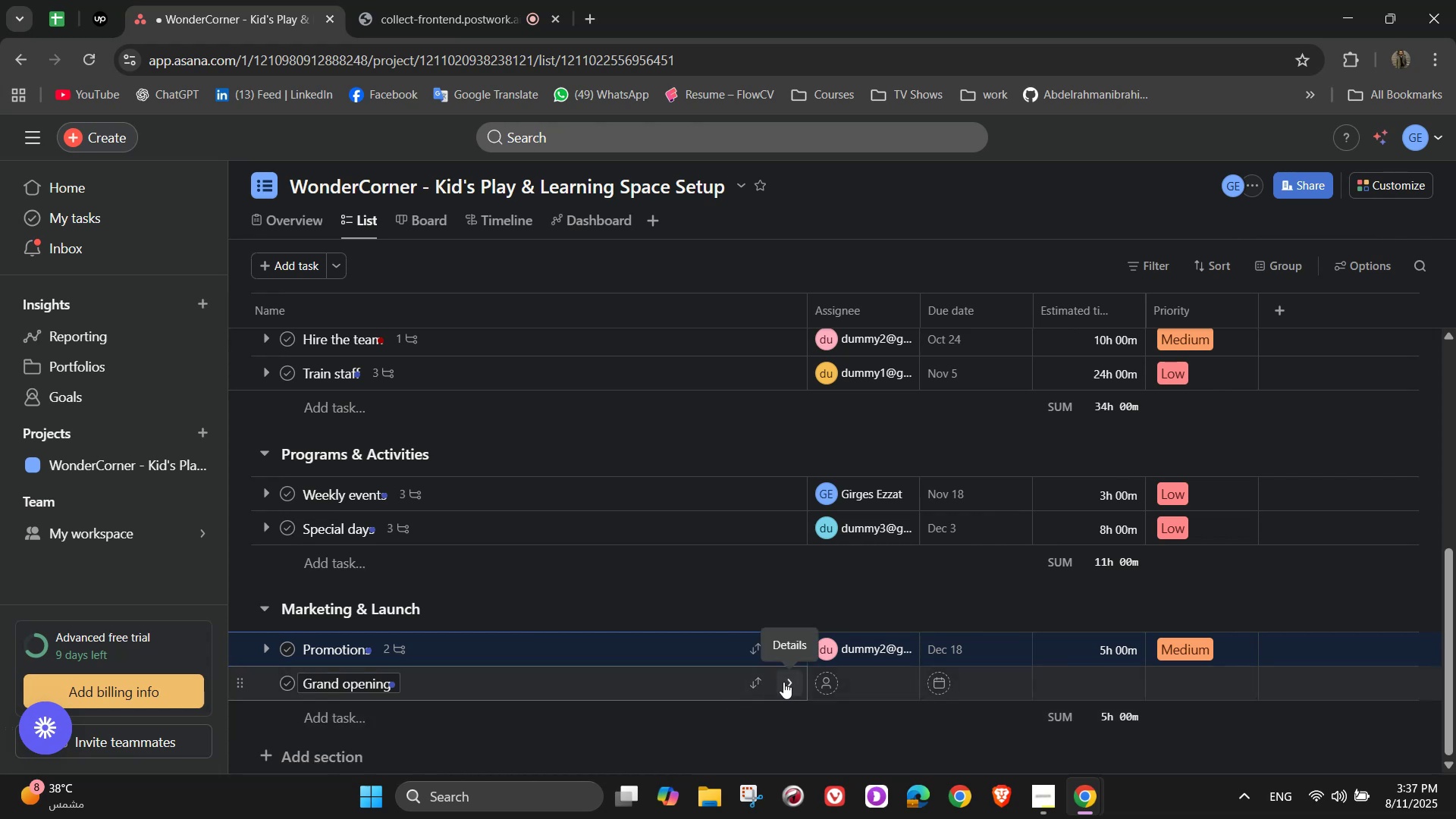 
wait(7.2)
 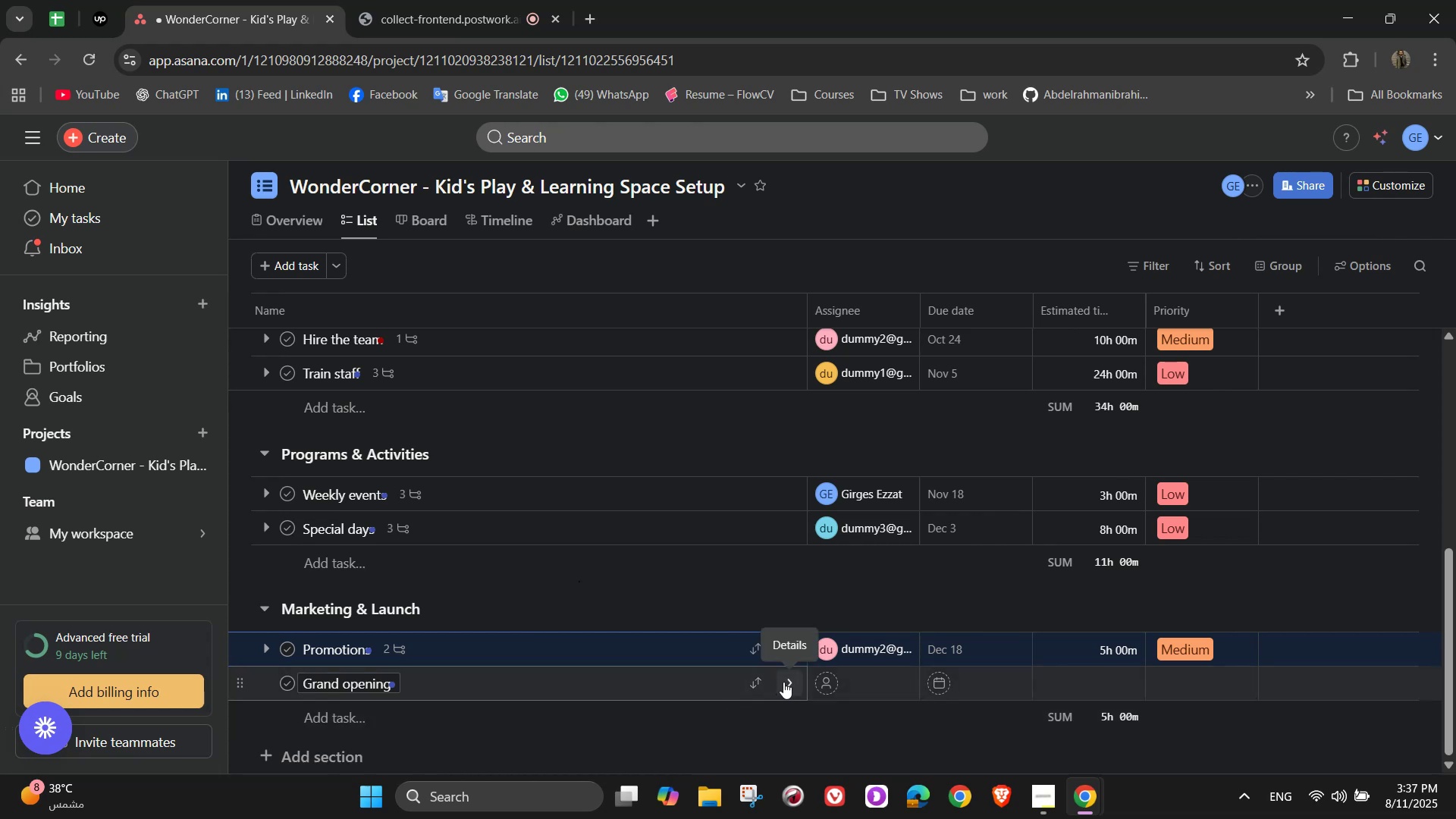 
left_click([783, 682])
 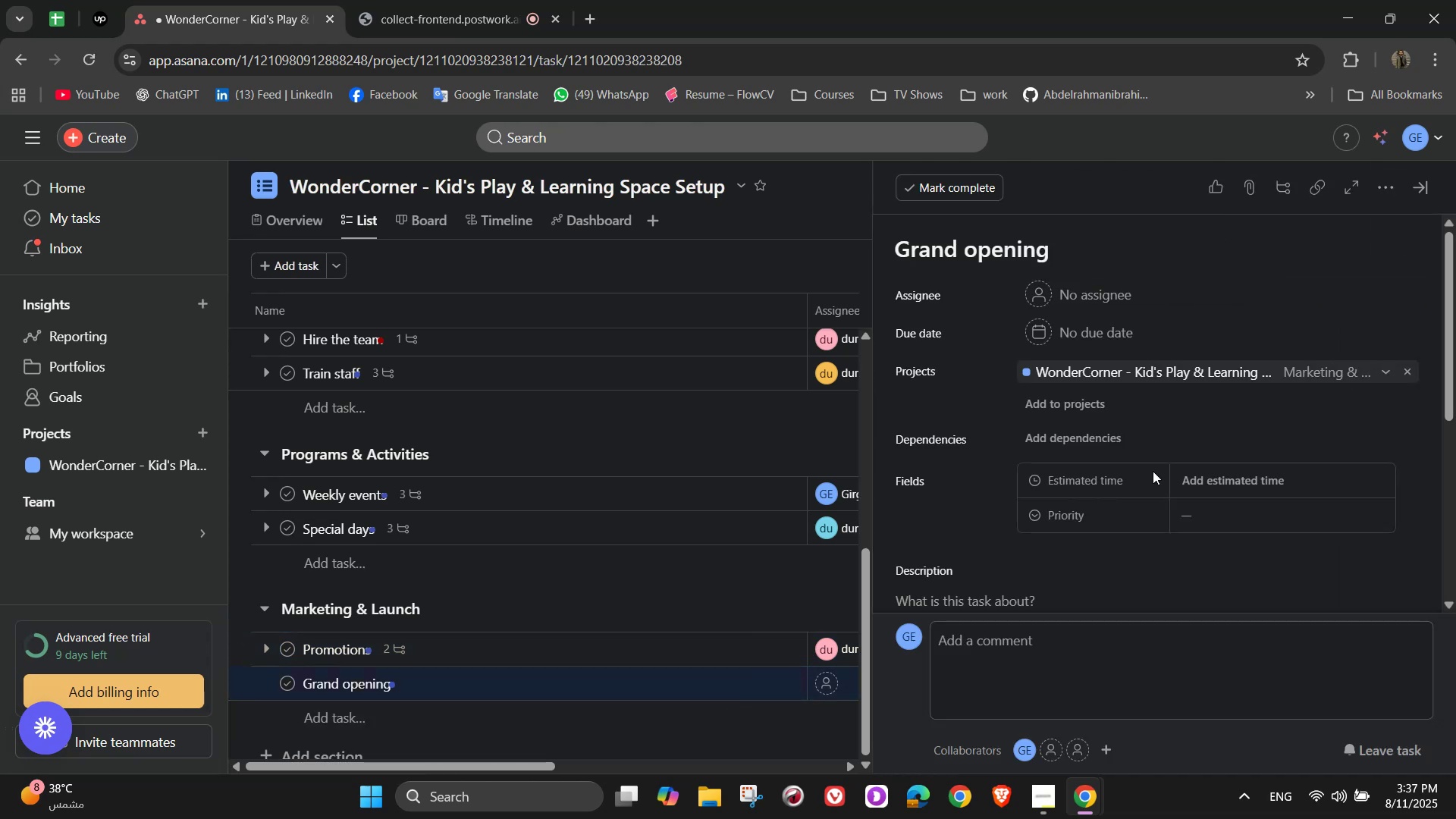 
left_click([1066, 293])
 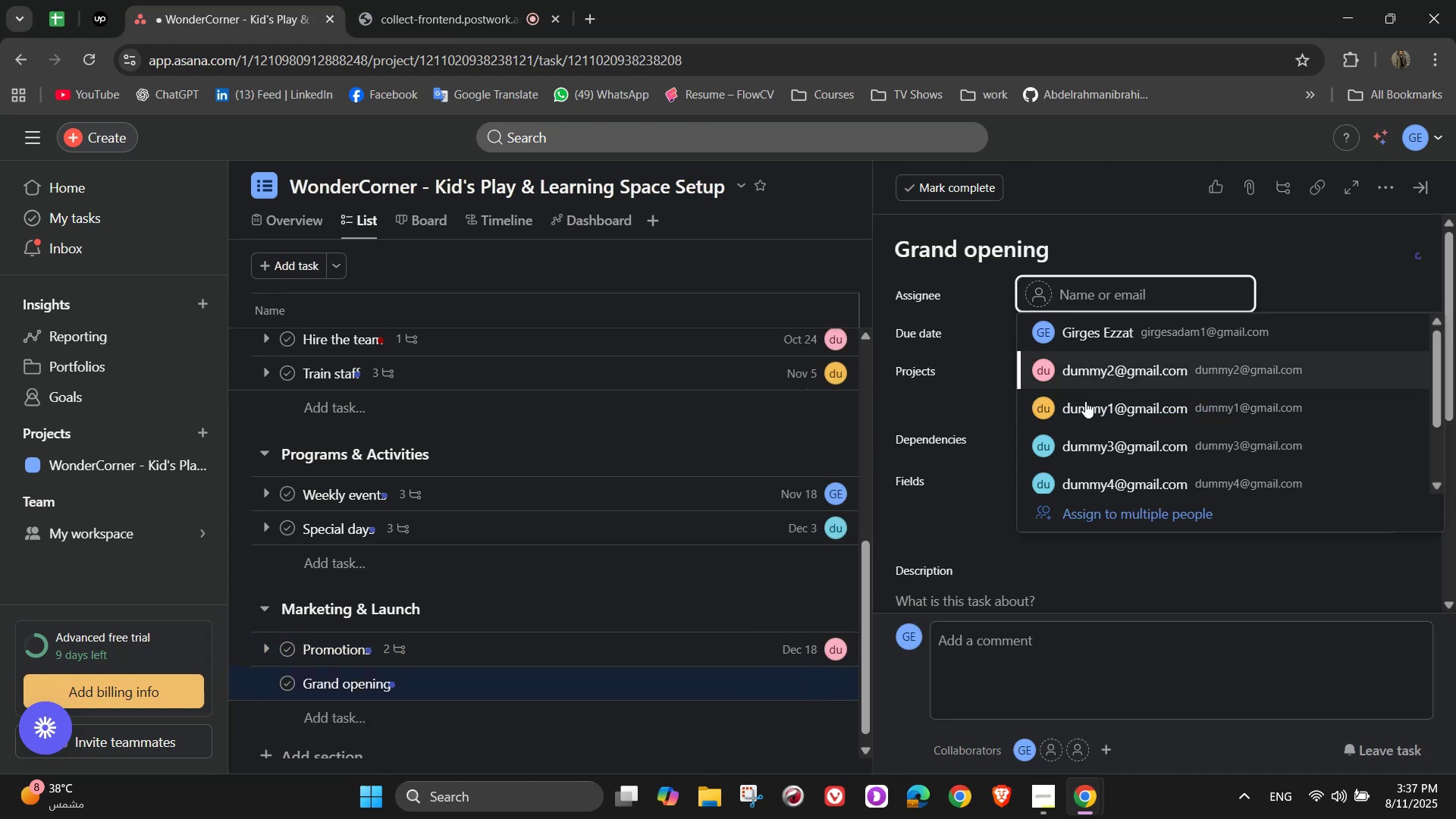 
left_click([1085, 401])
 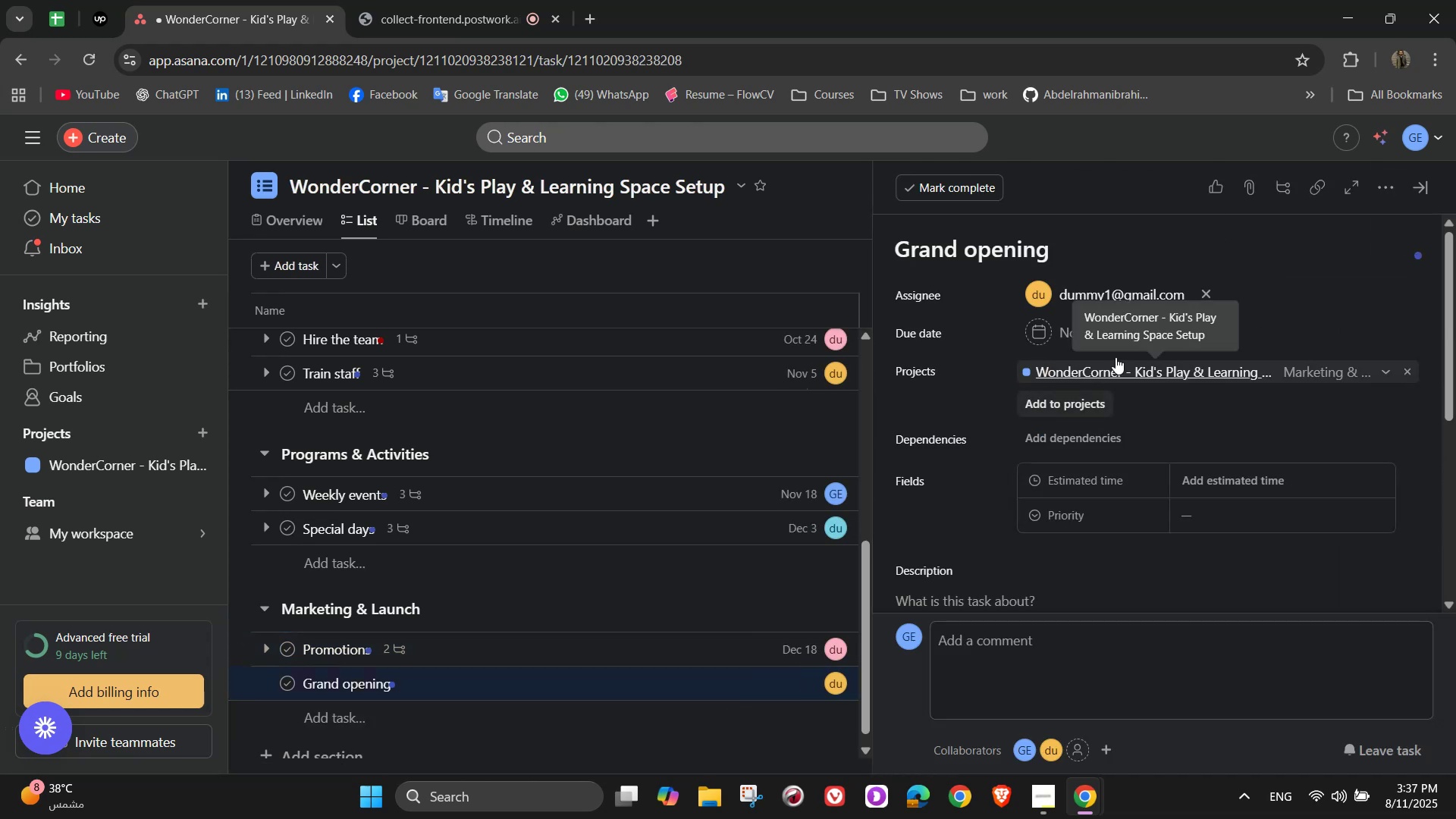 
left_click([1112, 344])
 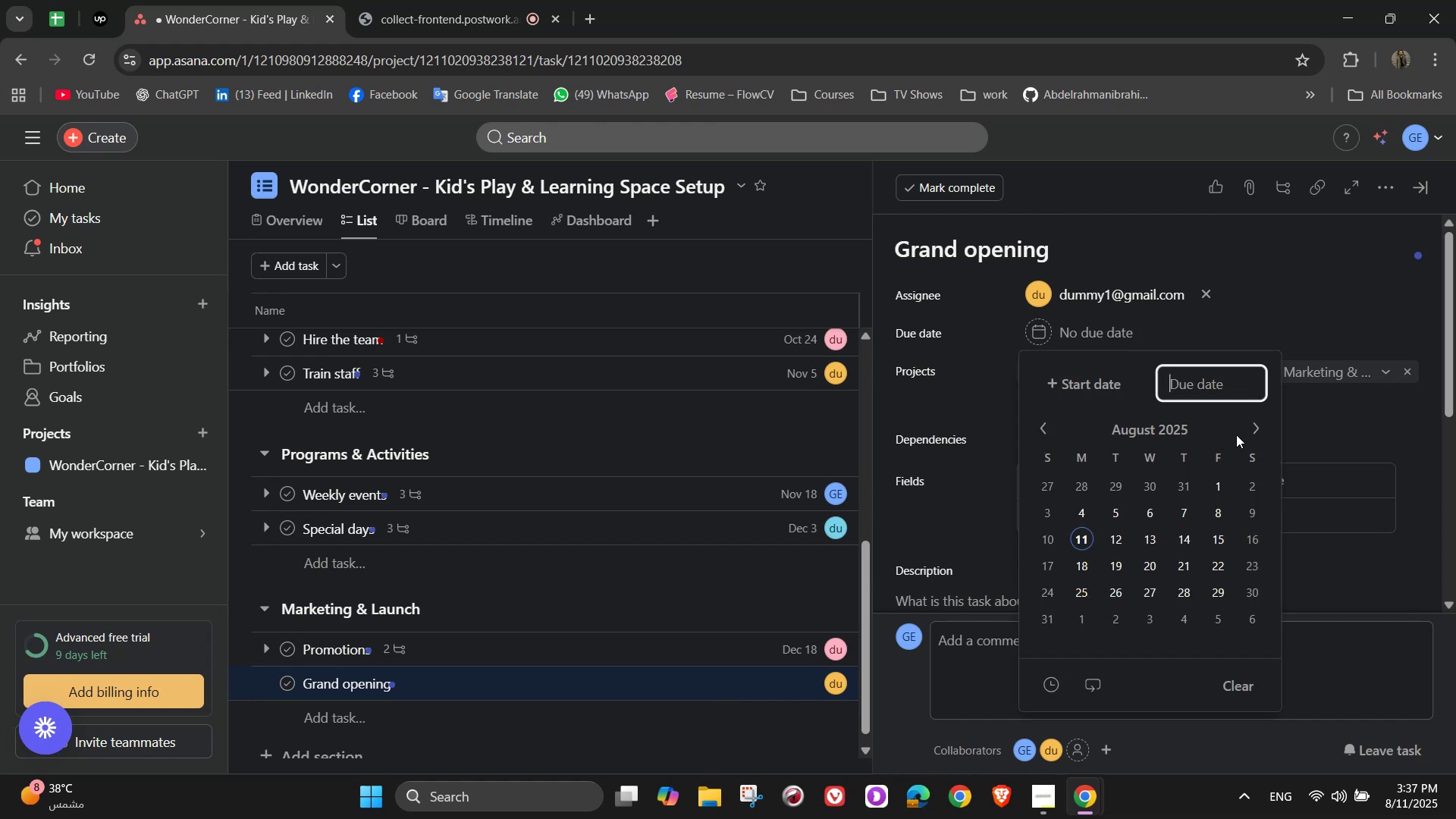 
double_click([1253, 423])
 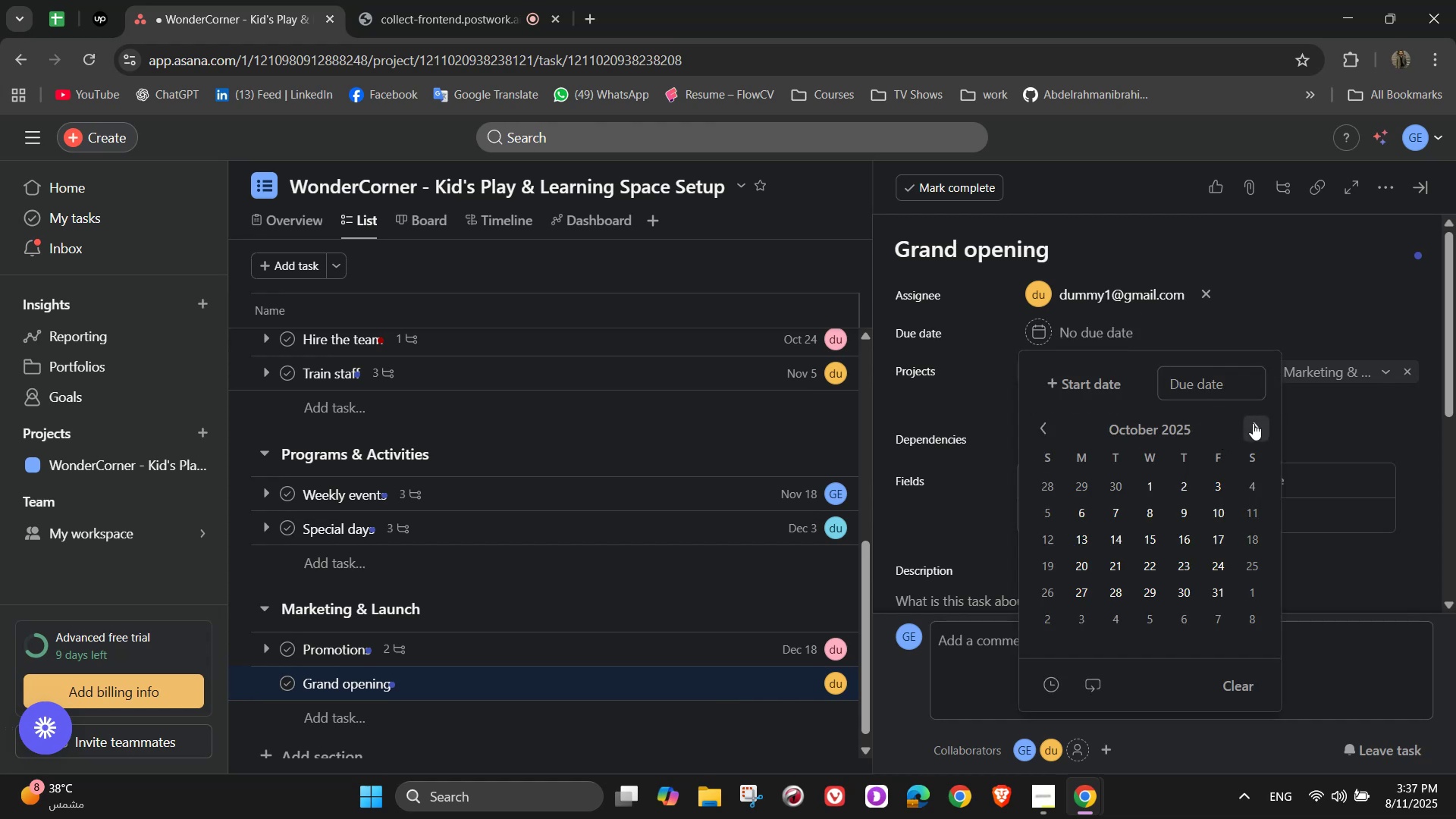 
triple_click([1253, 423])
 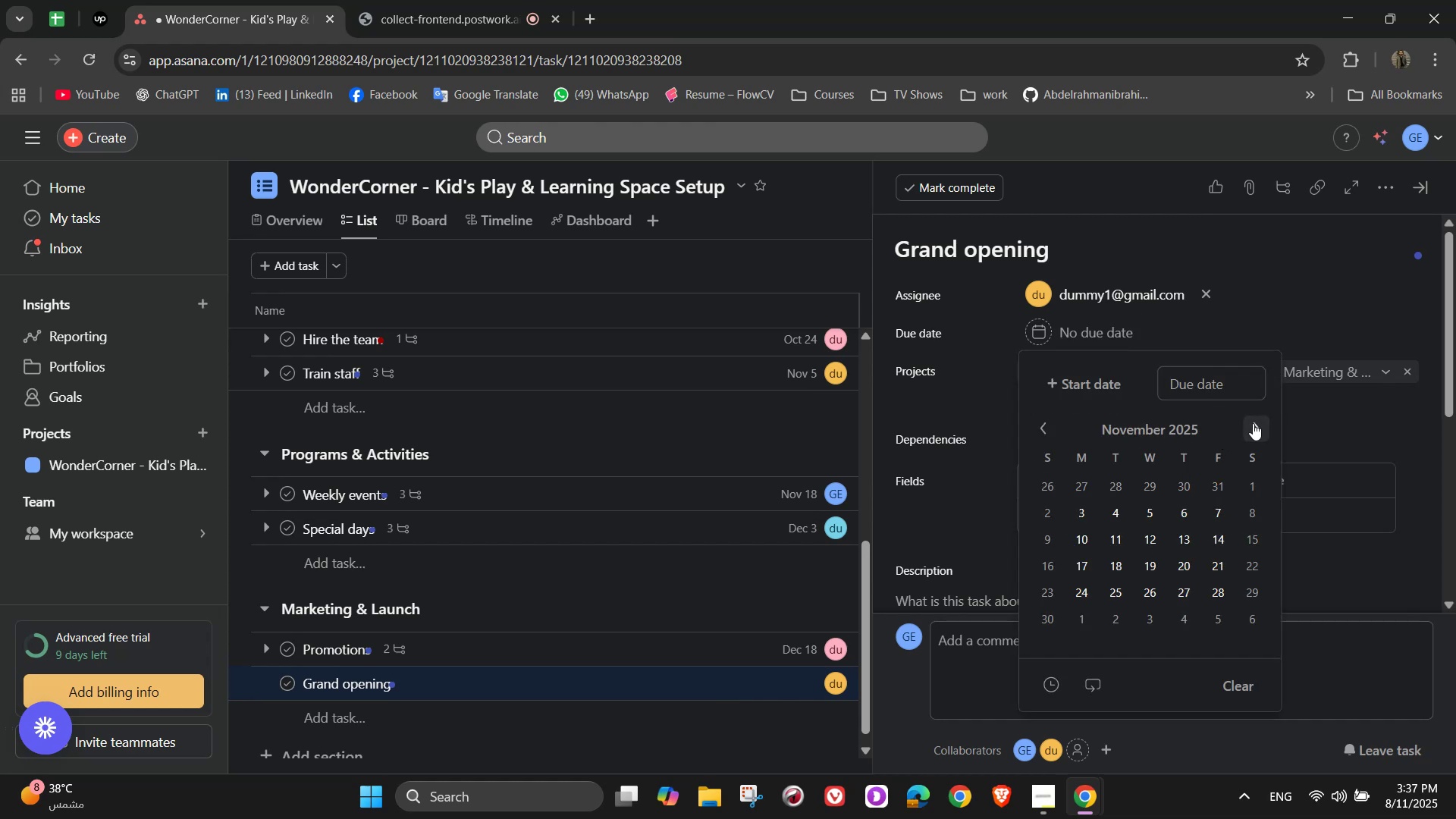 
left_click([1253, 423])
 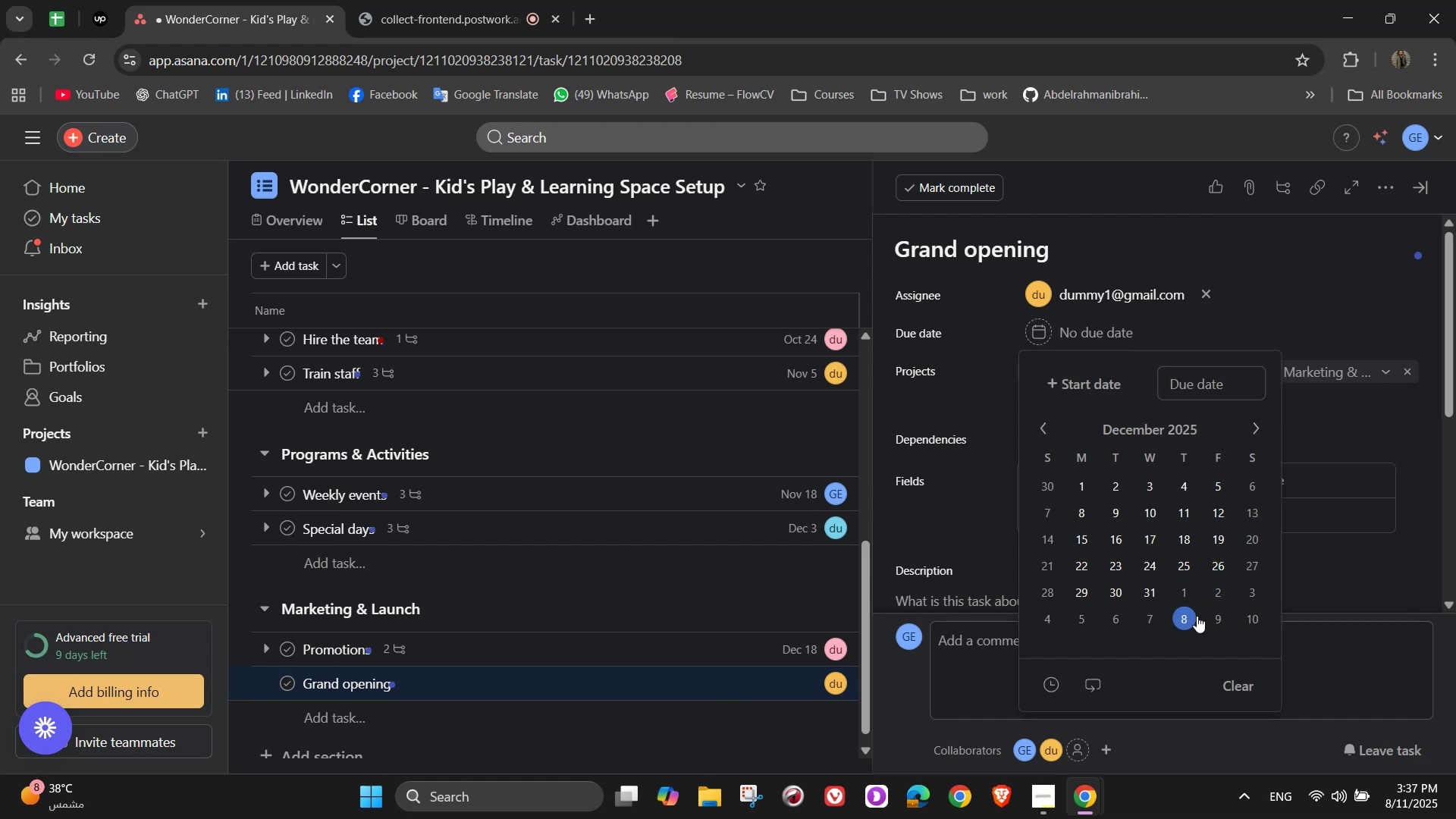 
left_click([1221, 585])
 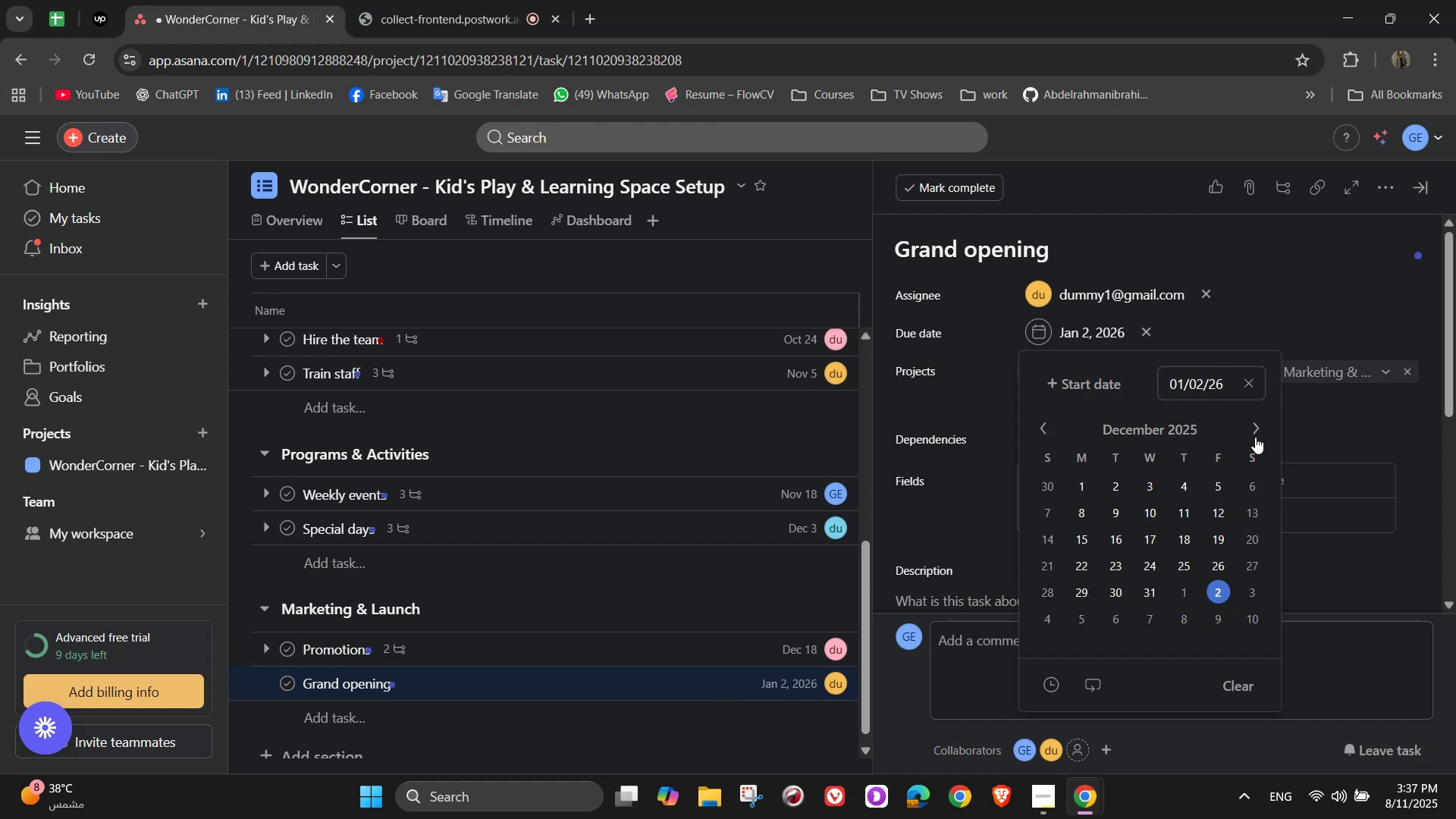 
left_click([1314, 424])
 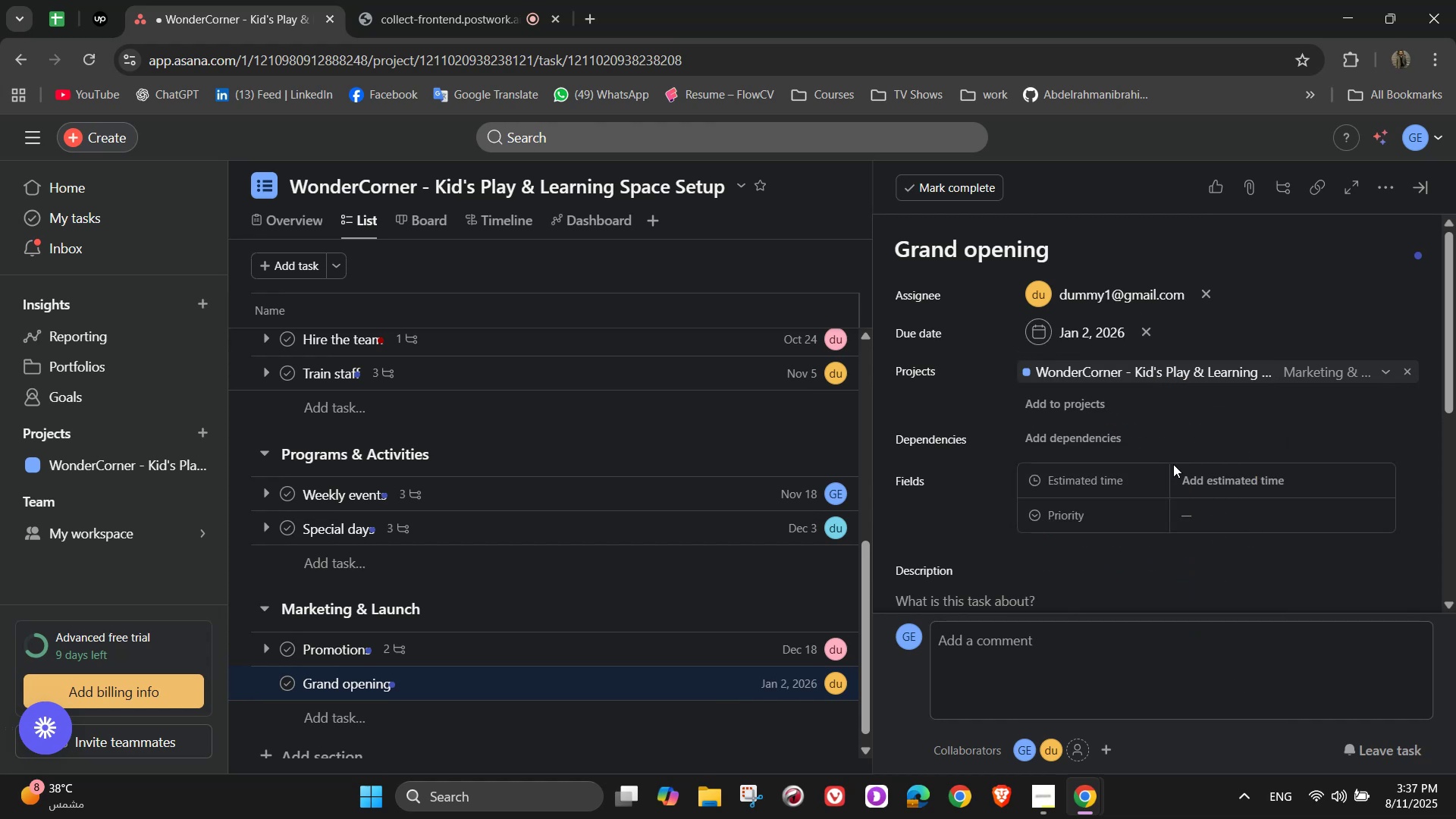 
left_click([1207, 482])
 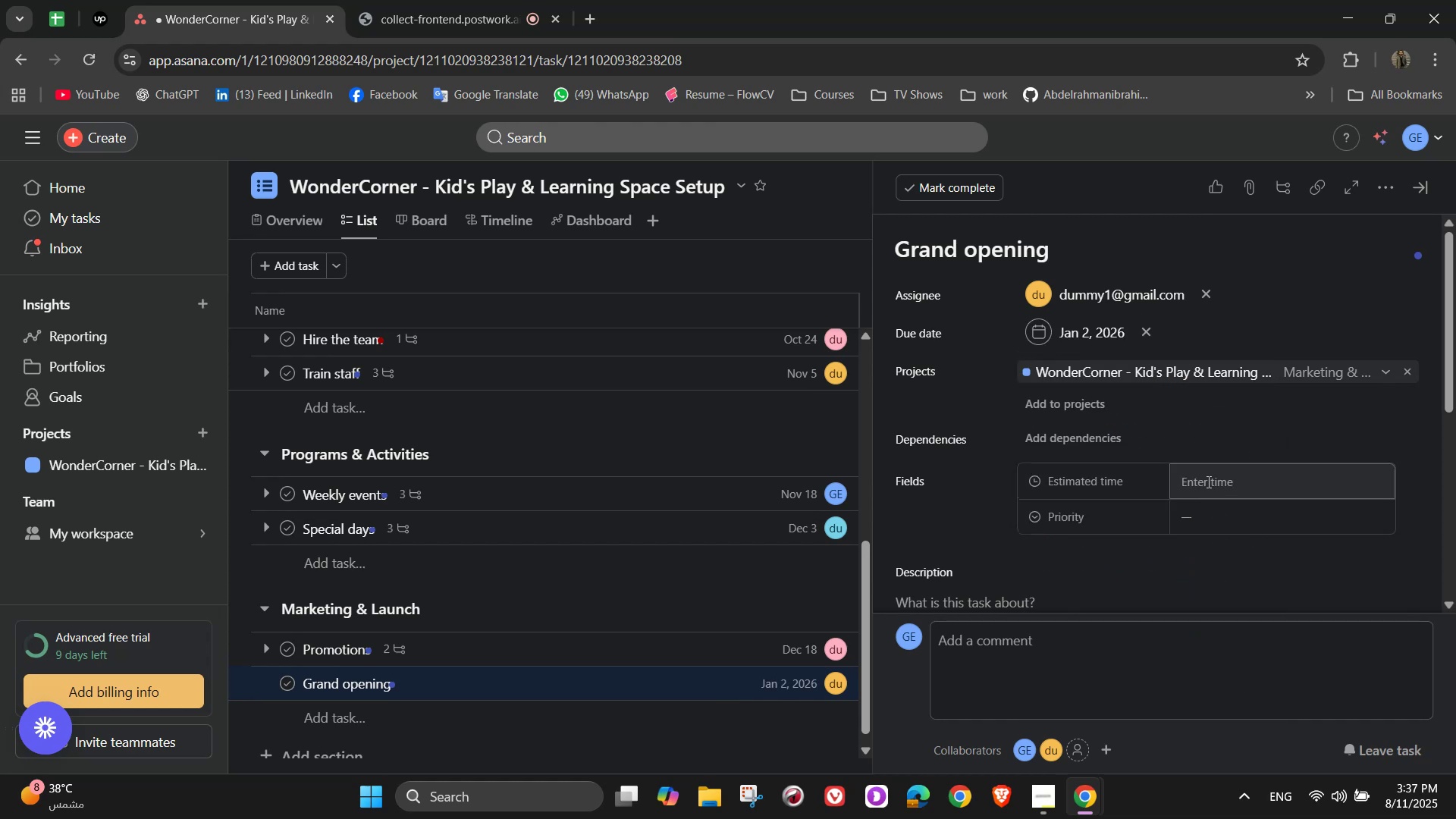 
left_click([1207, 482])
 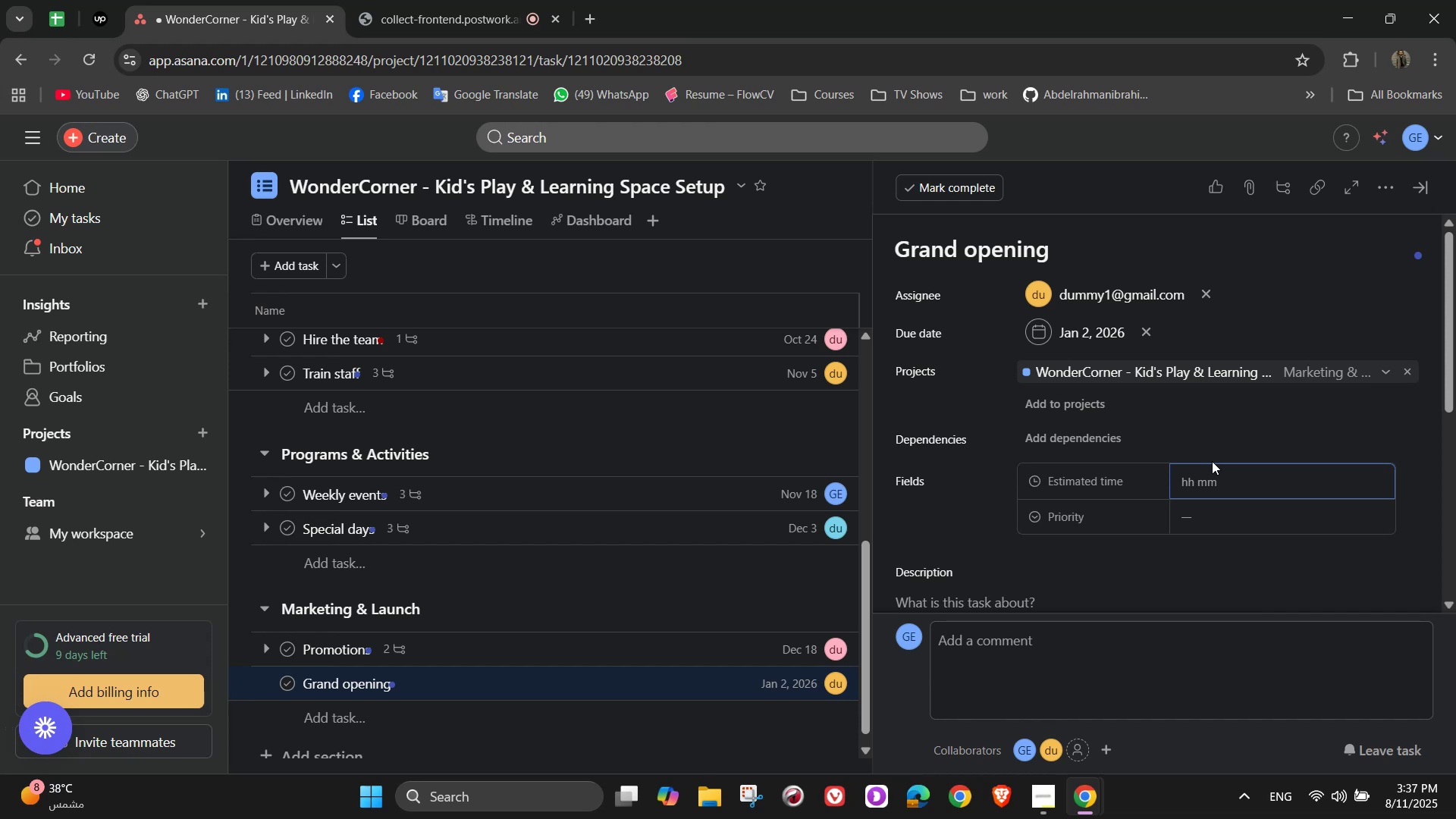 
wait(17.61)
 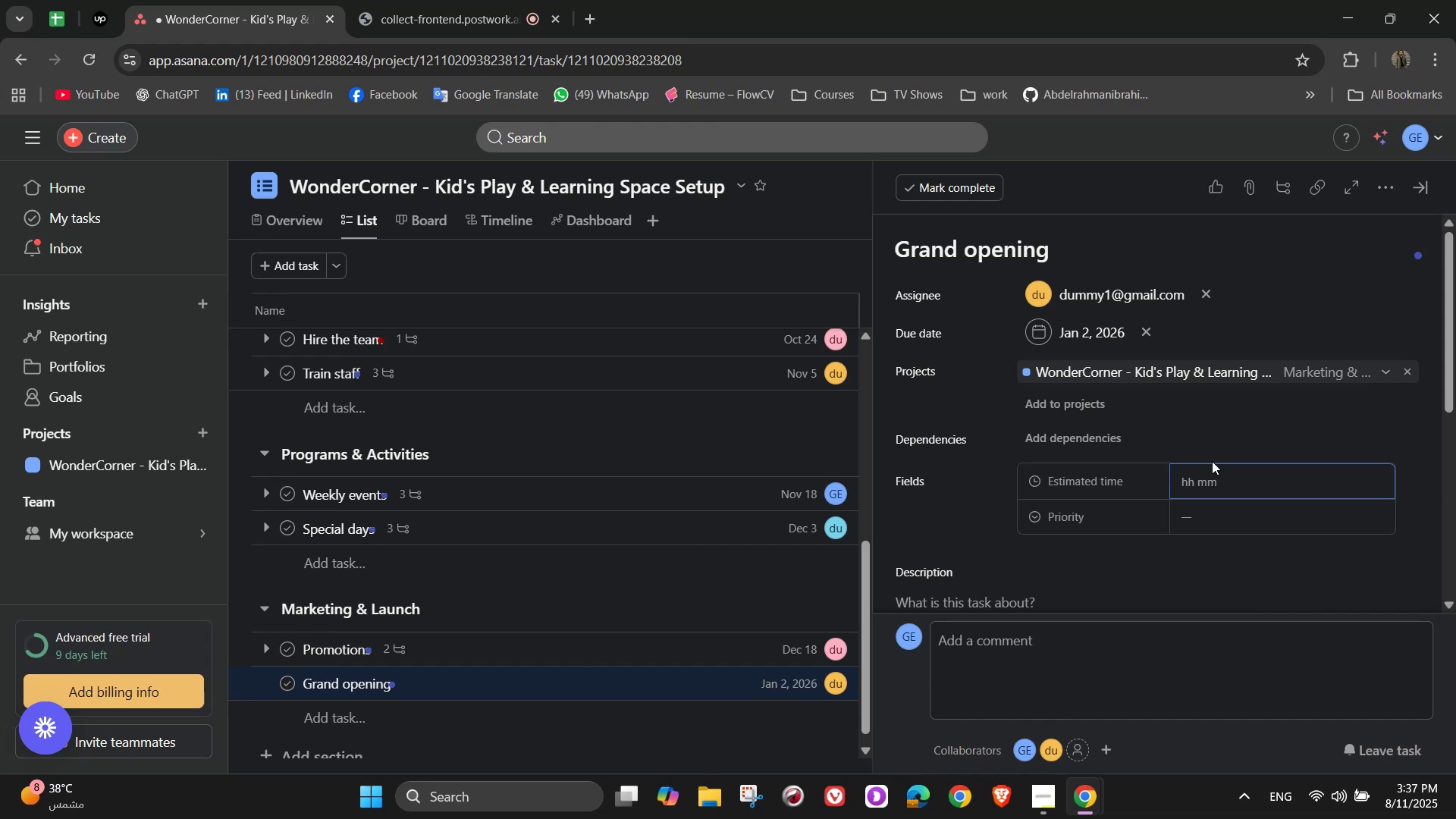 
key(Numpad1)
 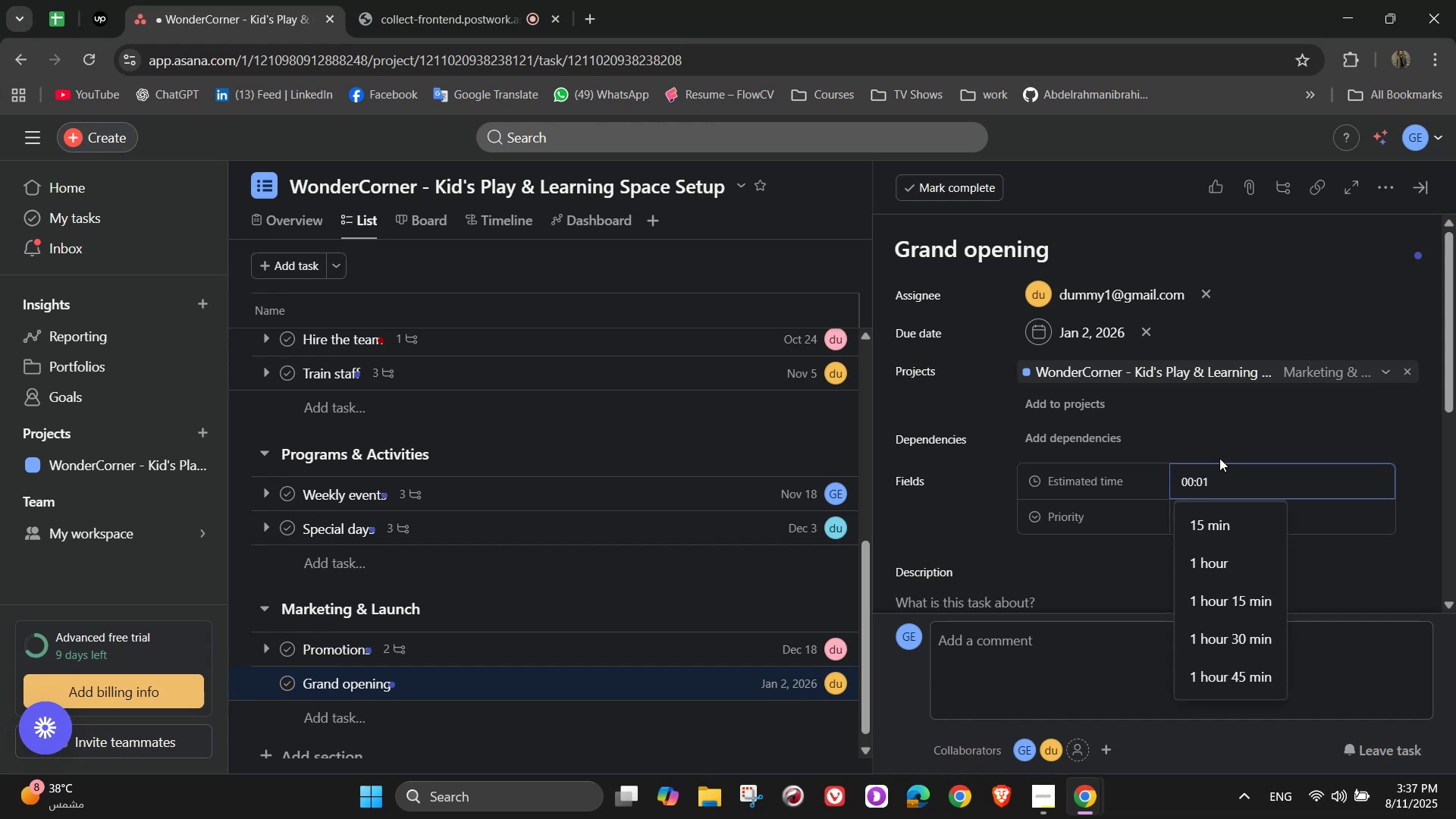 
key(Numpad2)
 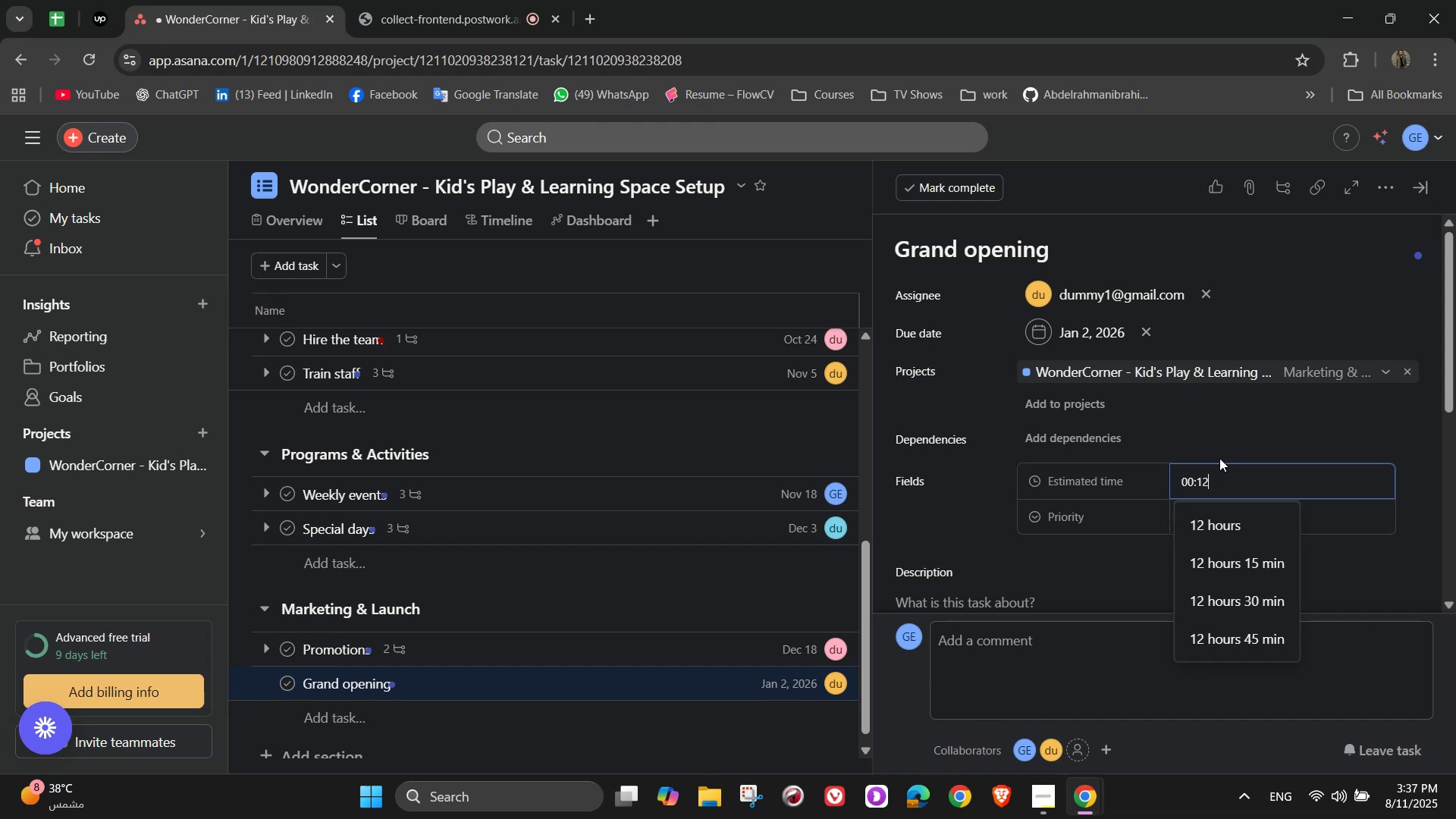 
key(Numpad0)
 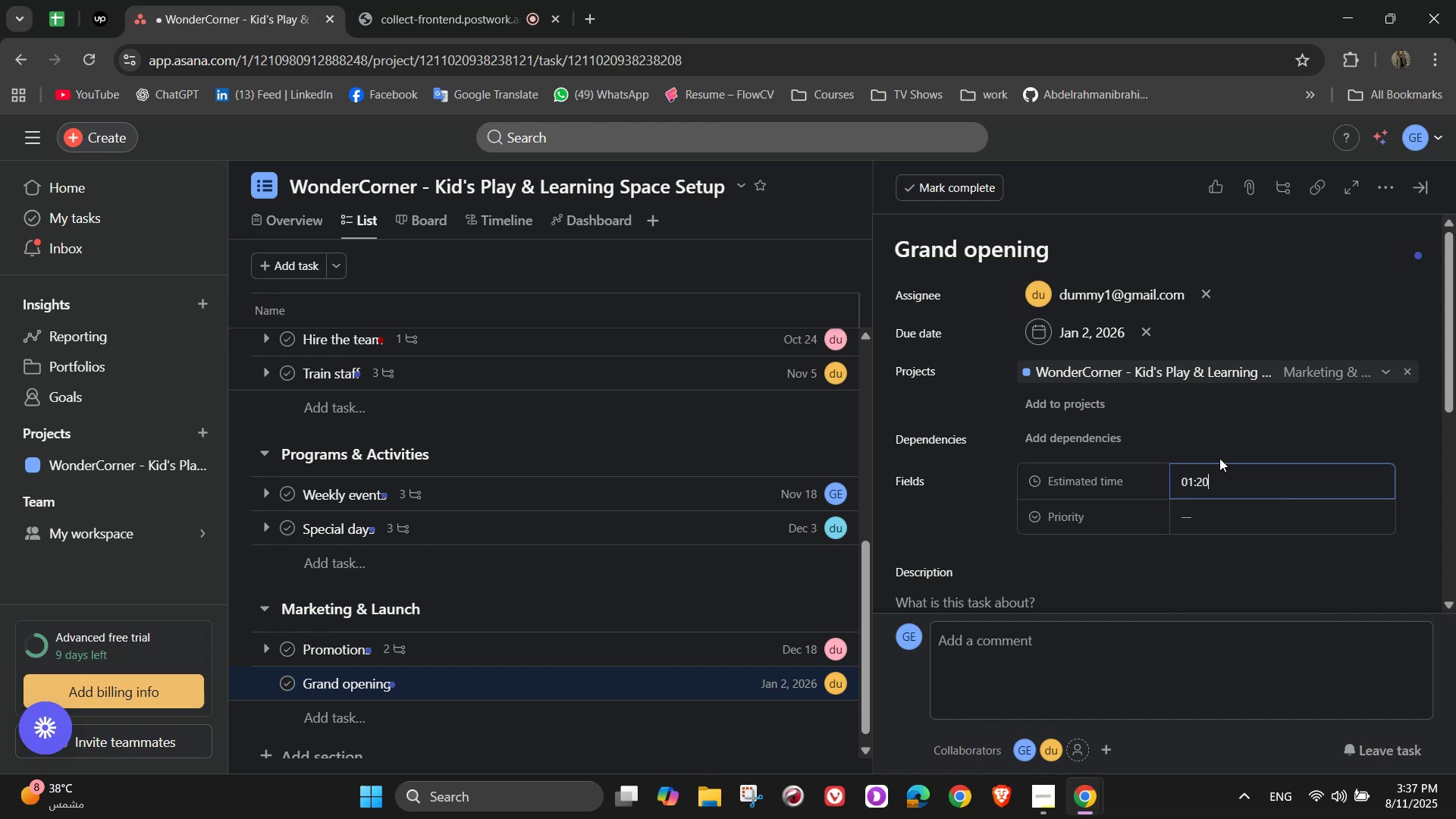 
key(Numpad0)
 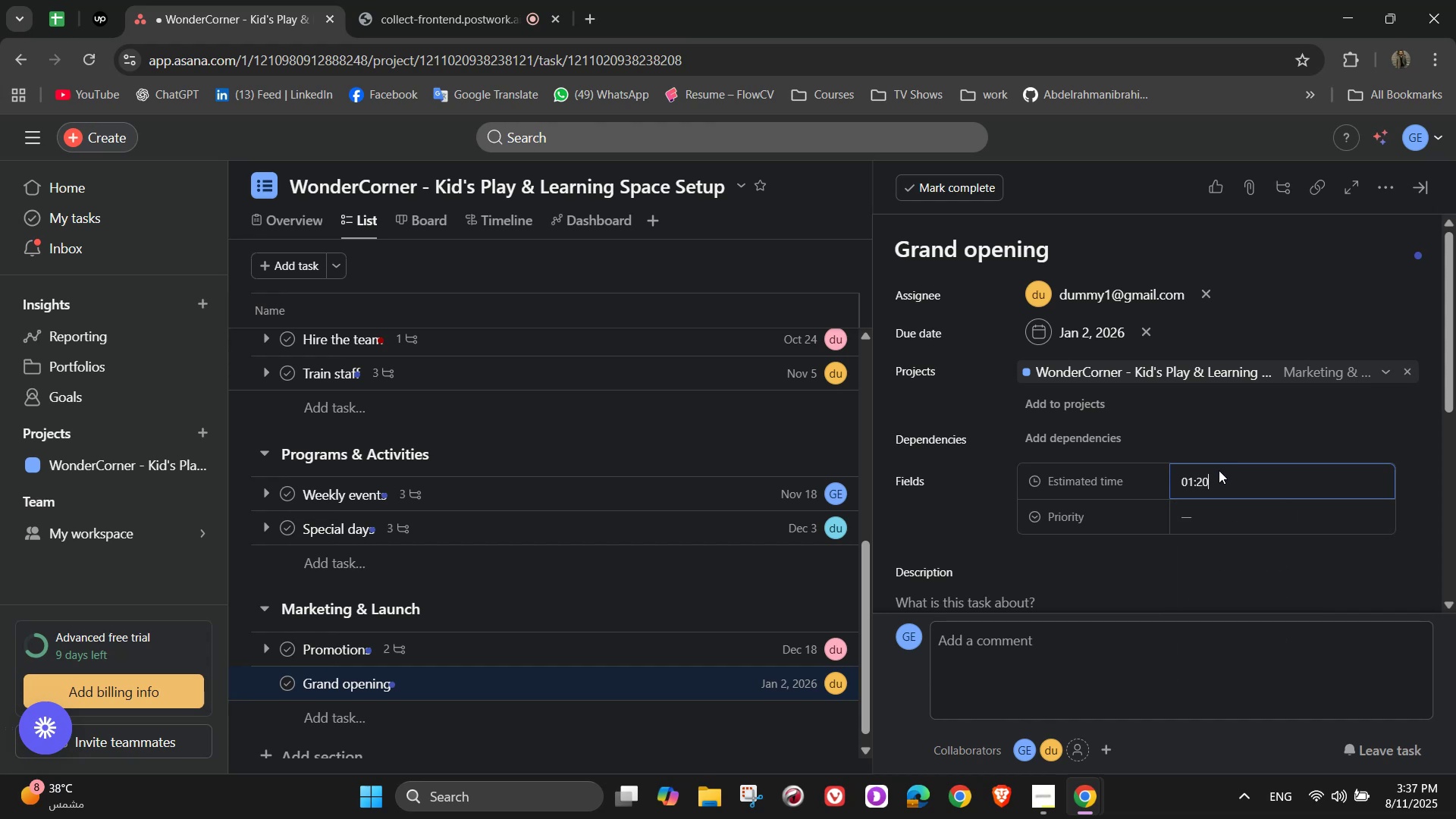 
mouse_move([1228, 545])
 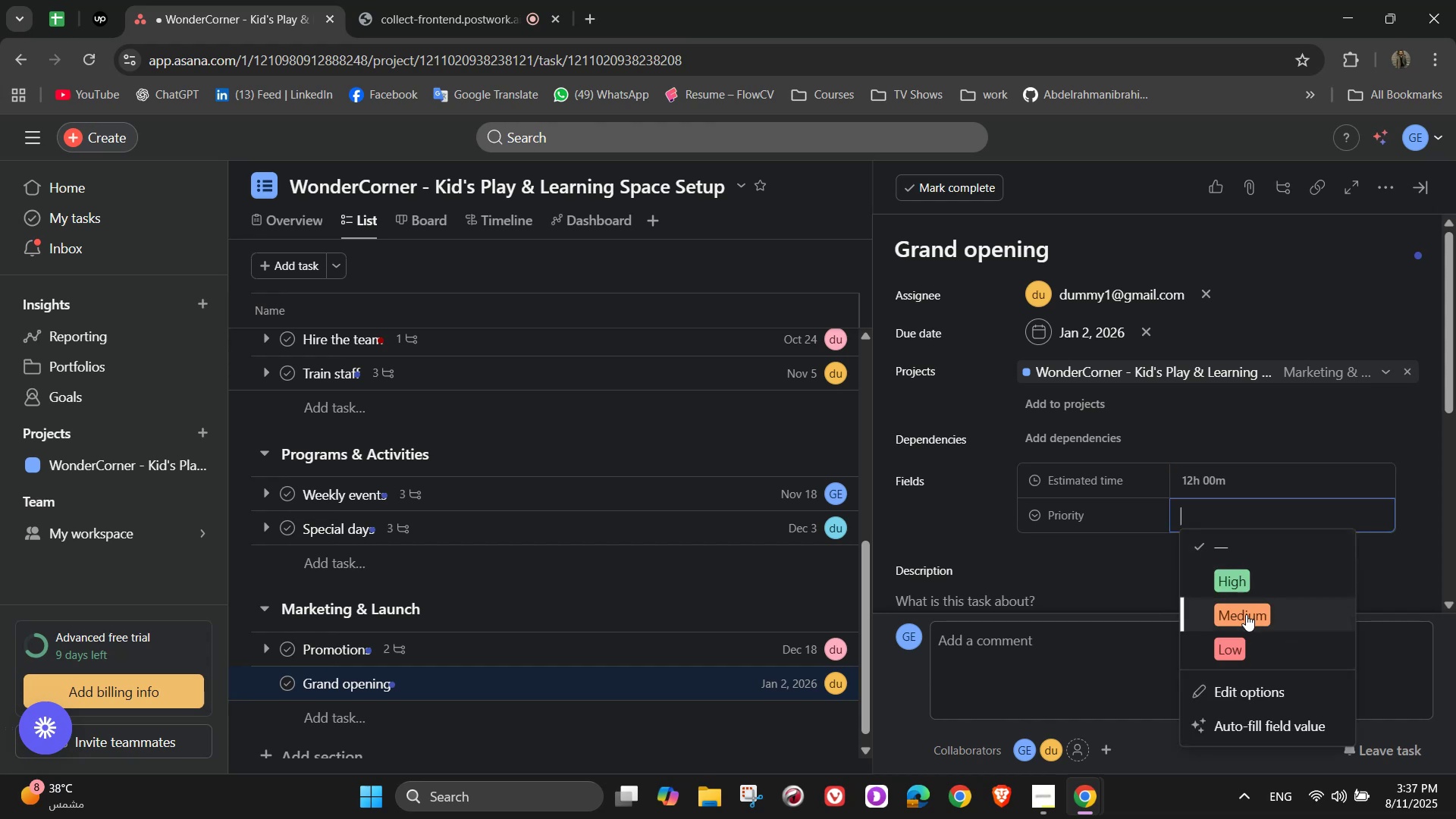 
left_click([1246, 614])
 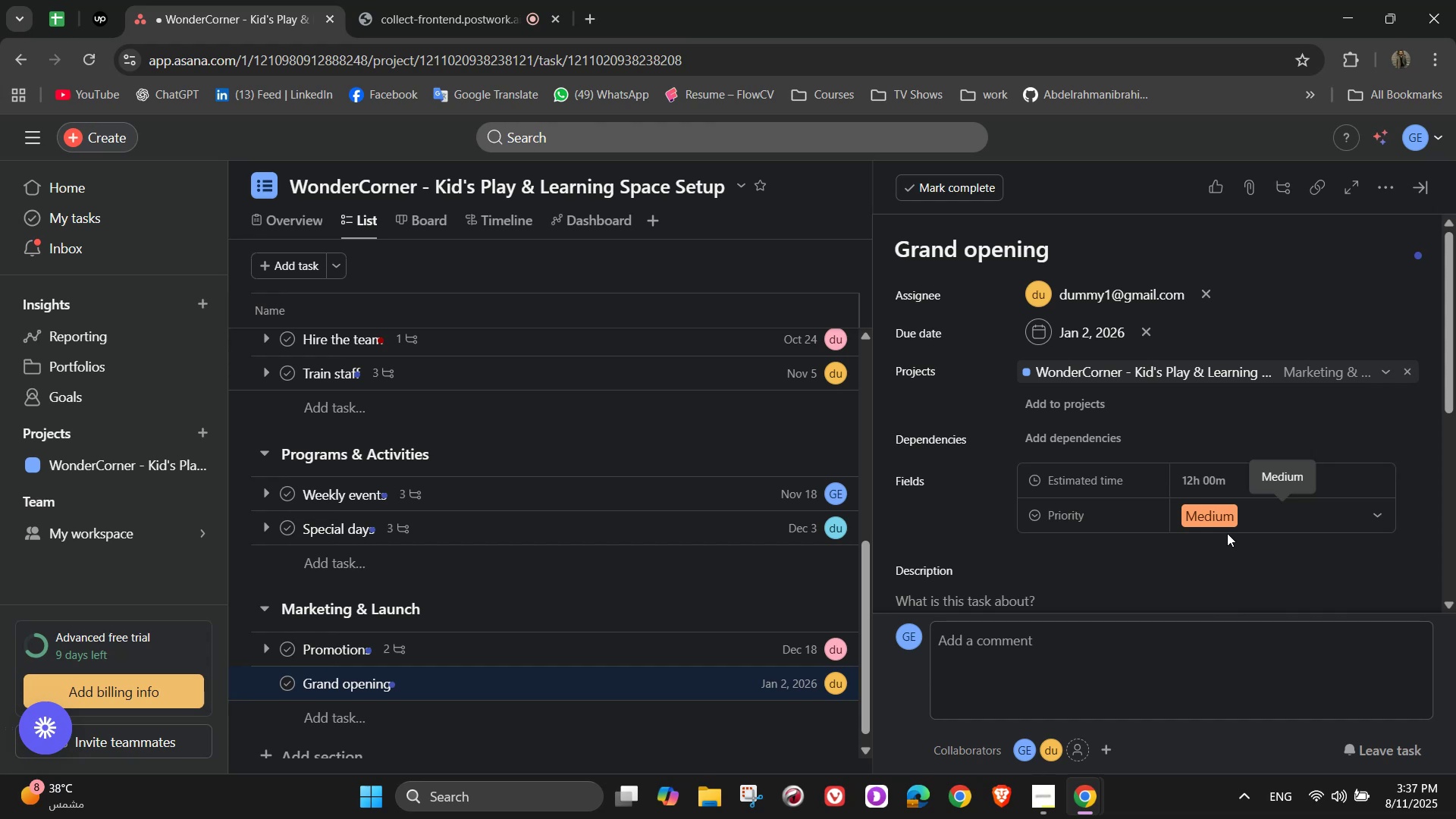 
left_click([1254, 520])
 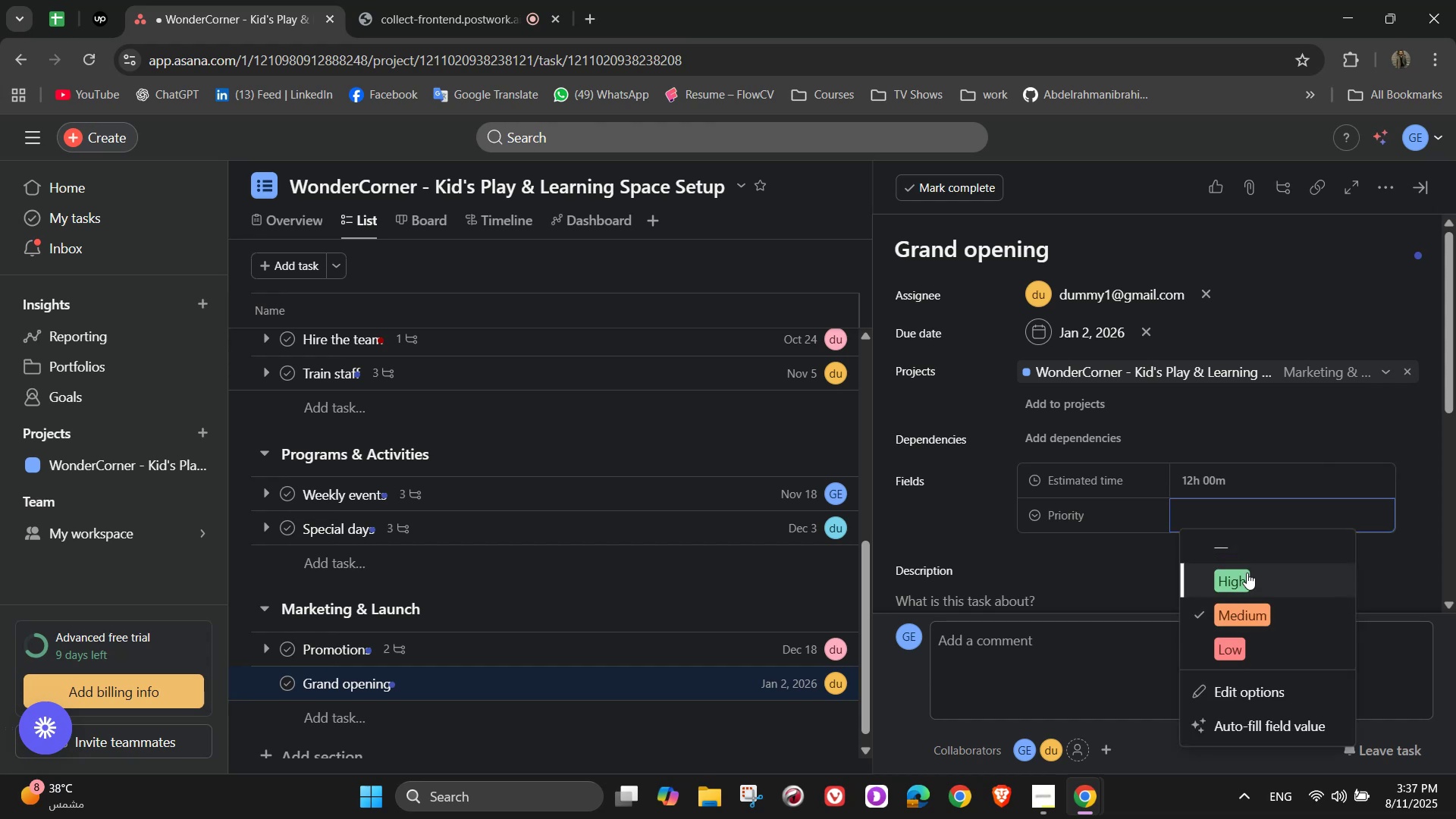 
left_click([1247, 573])
 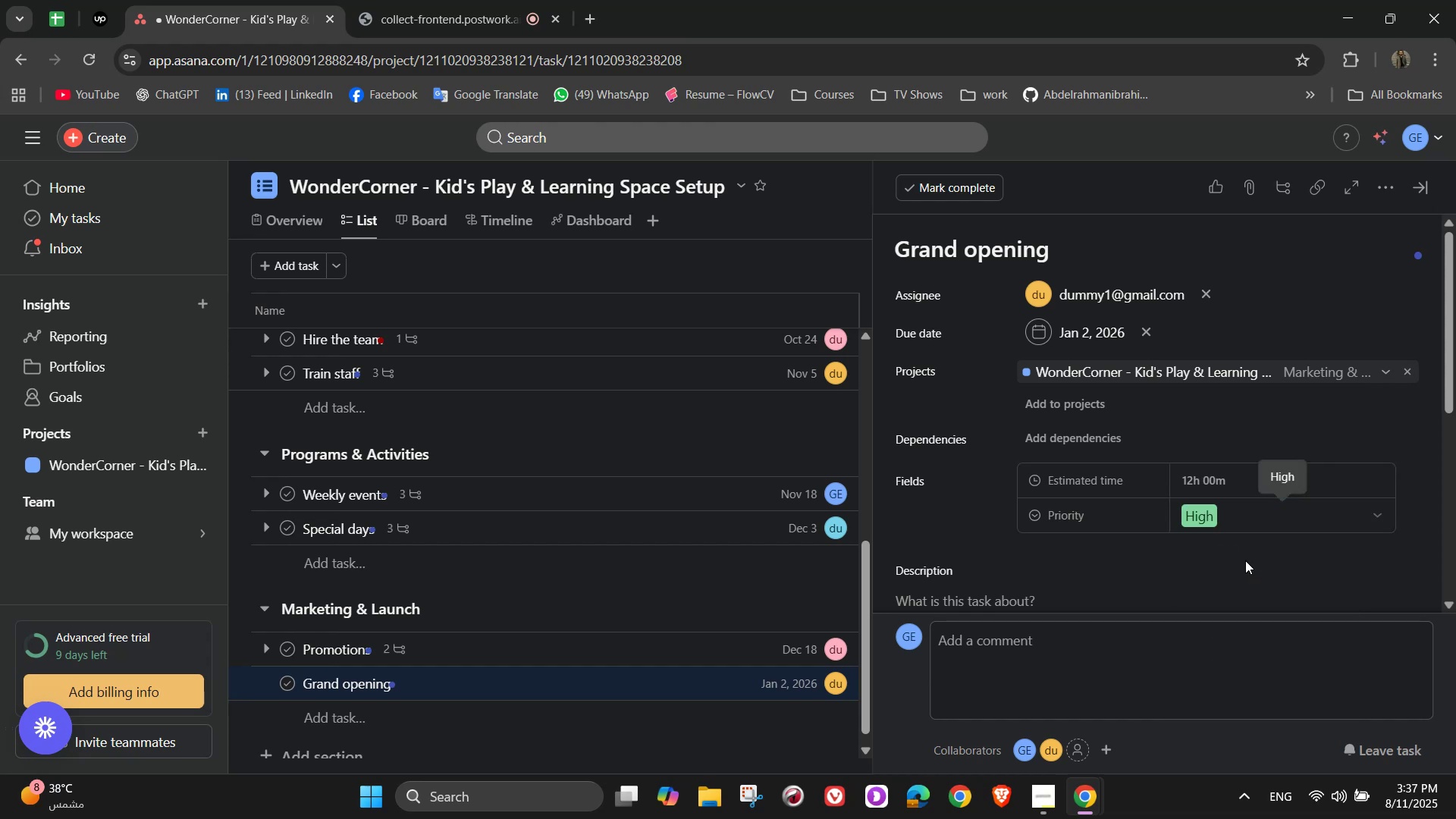 
scroll: coordinate [1065, 508], scroll_direction: down, amount: 4.0
 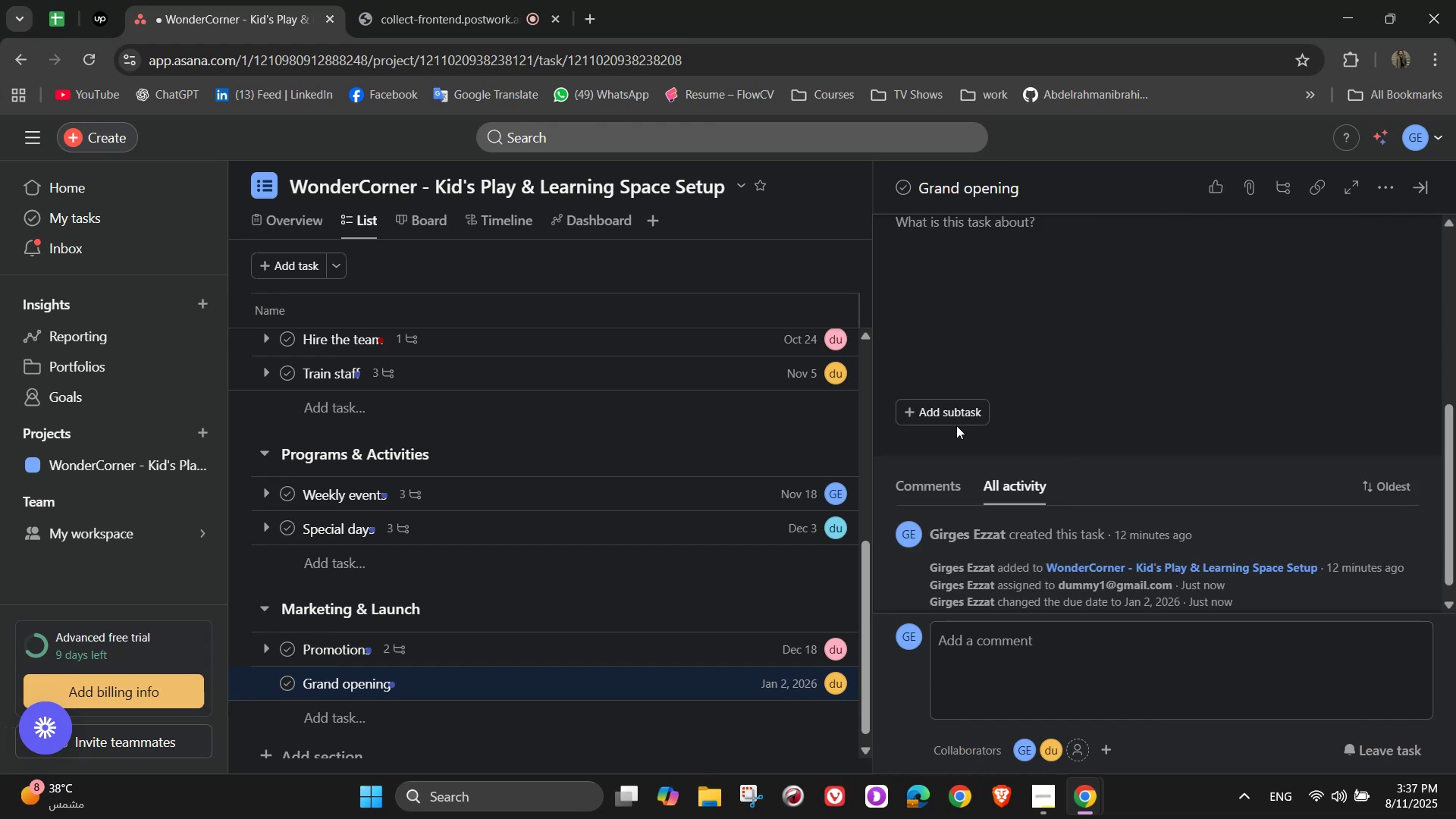 
left_click([940, 400])
 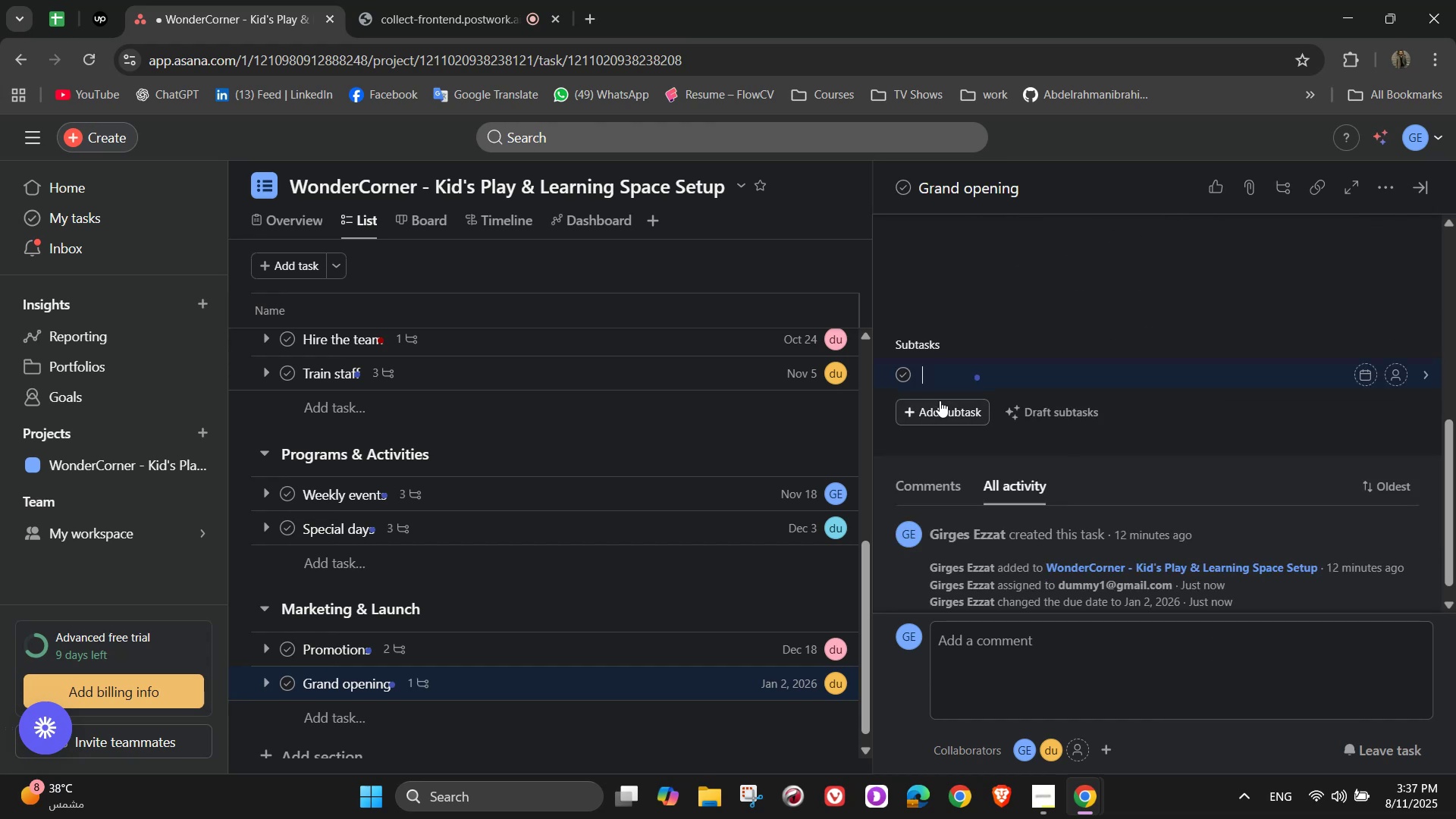 
scroll: coordinate [1003, 428], scroll_direction: up, amount: 5.0
 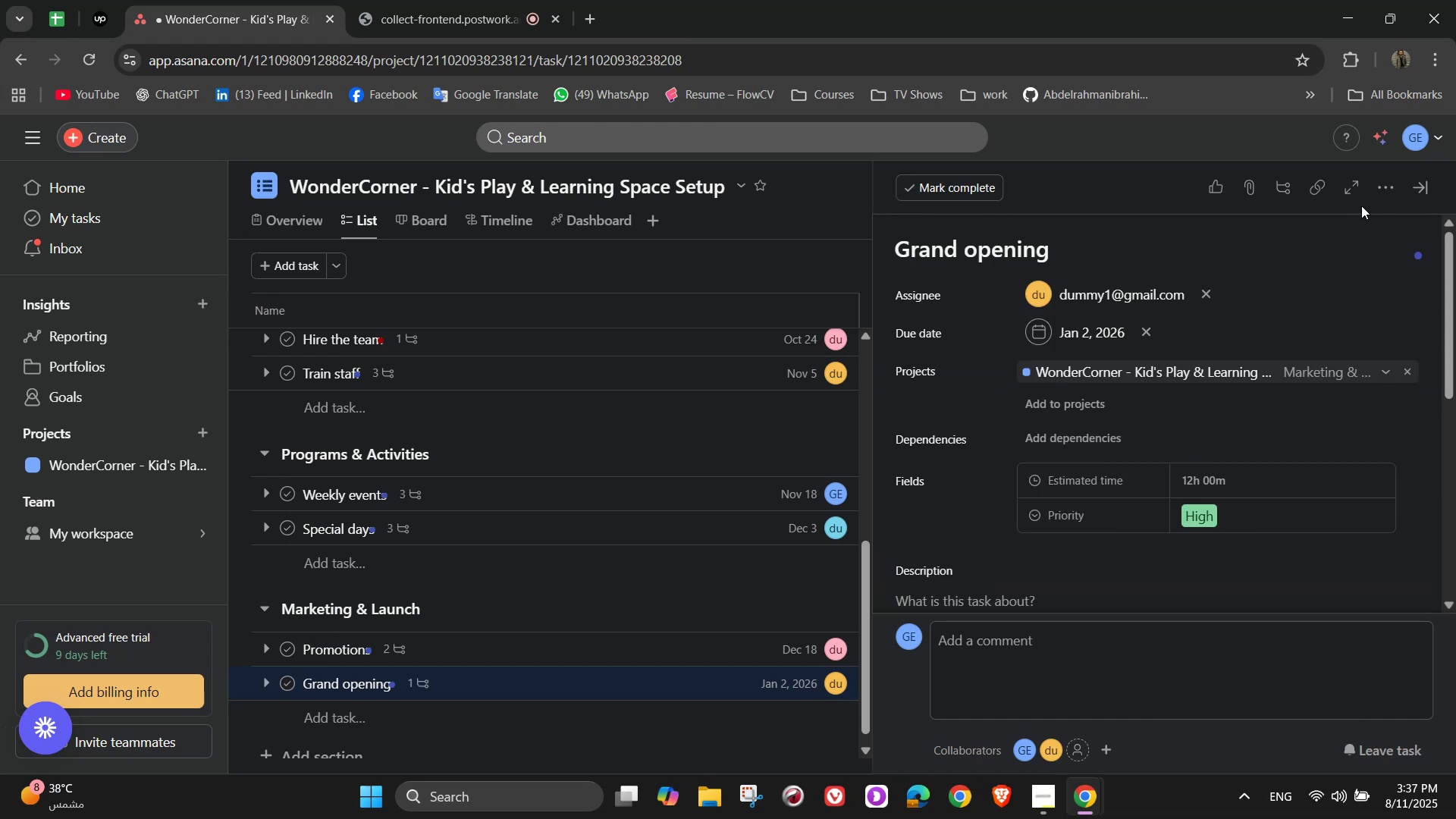 
left_click([1377, 188])
 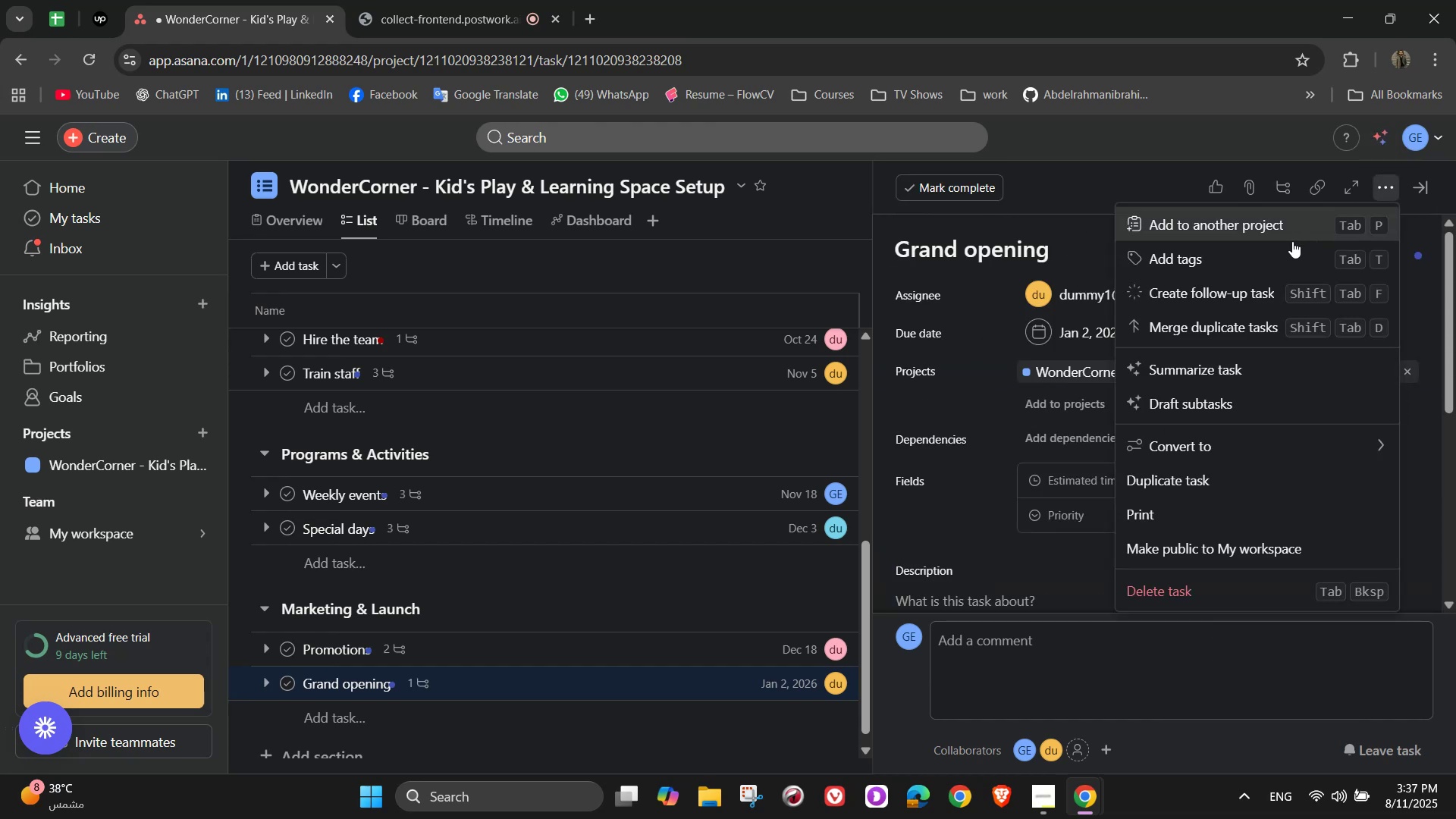 
left_click([1282, 247])
 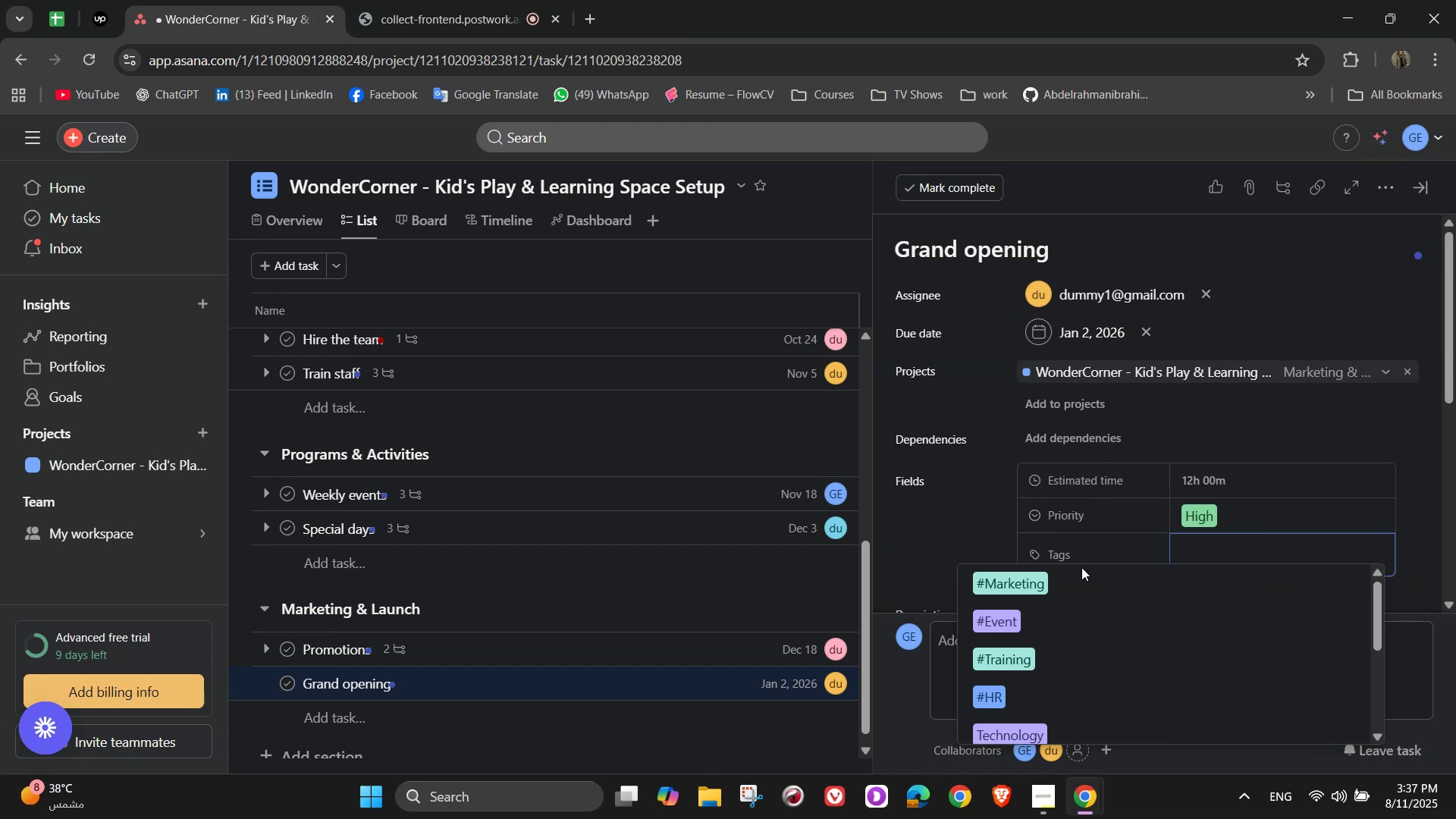 
left_click([1038, 619])
 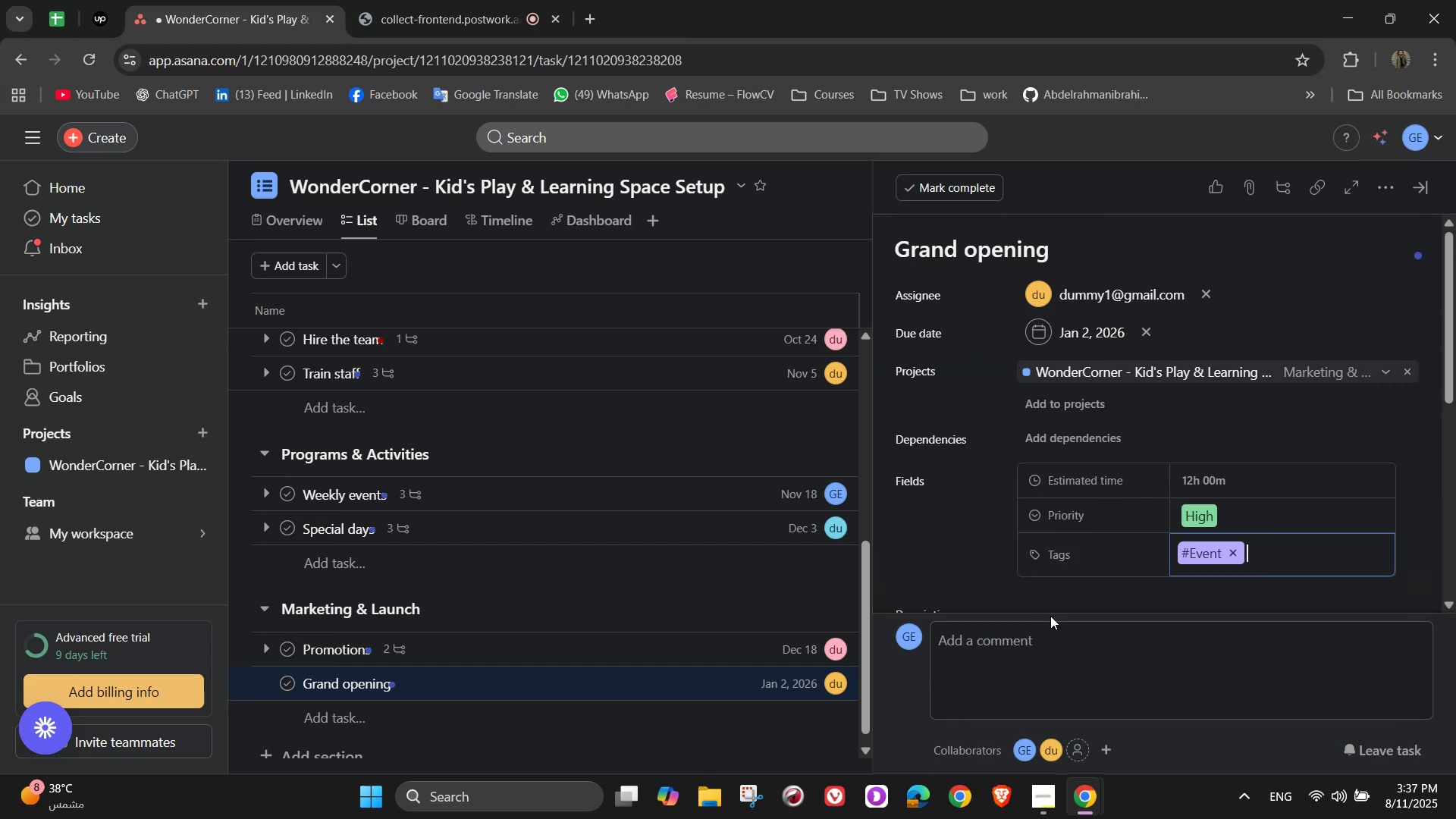 
scroll: coordinate [1134, 519], scroll_direction: down, amount: 5.0
 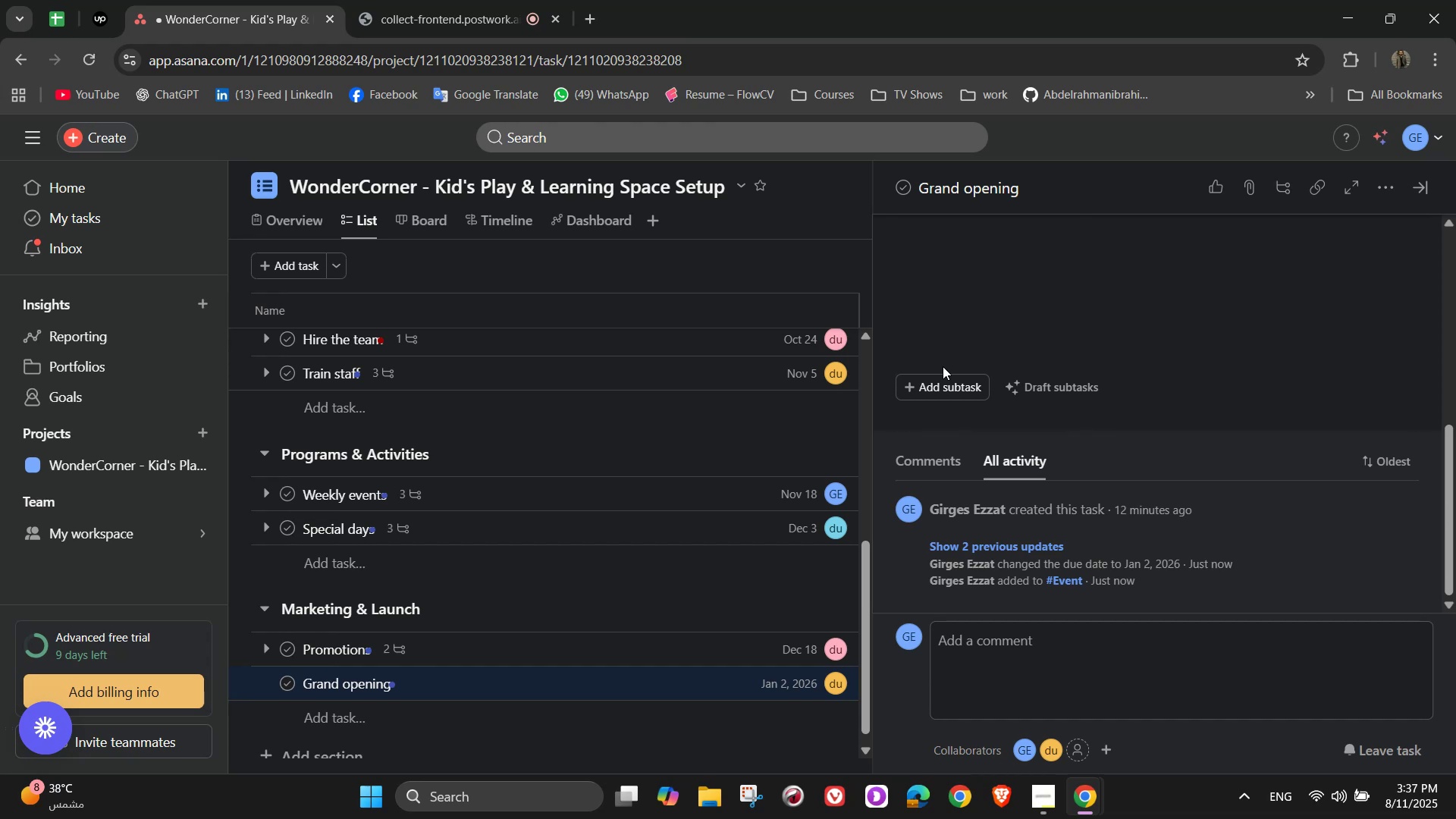 
left_click([937, 375])
 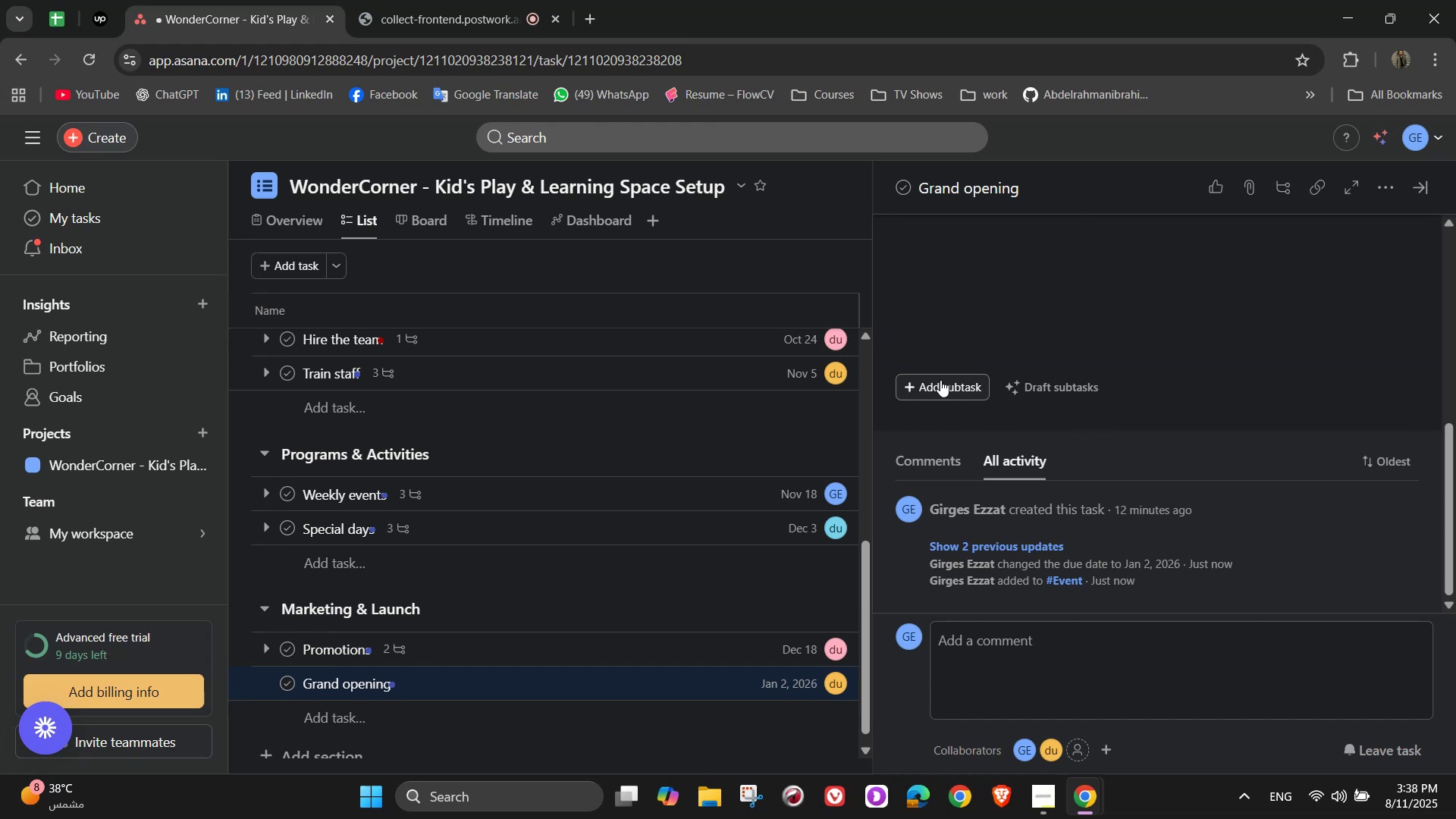 
double_click([940, 380])
 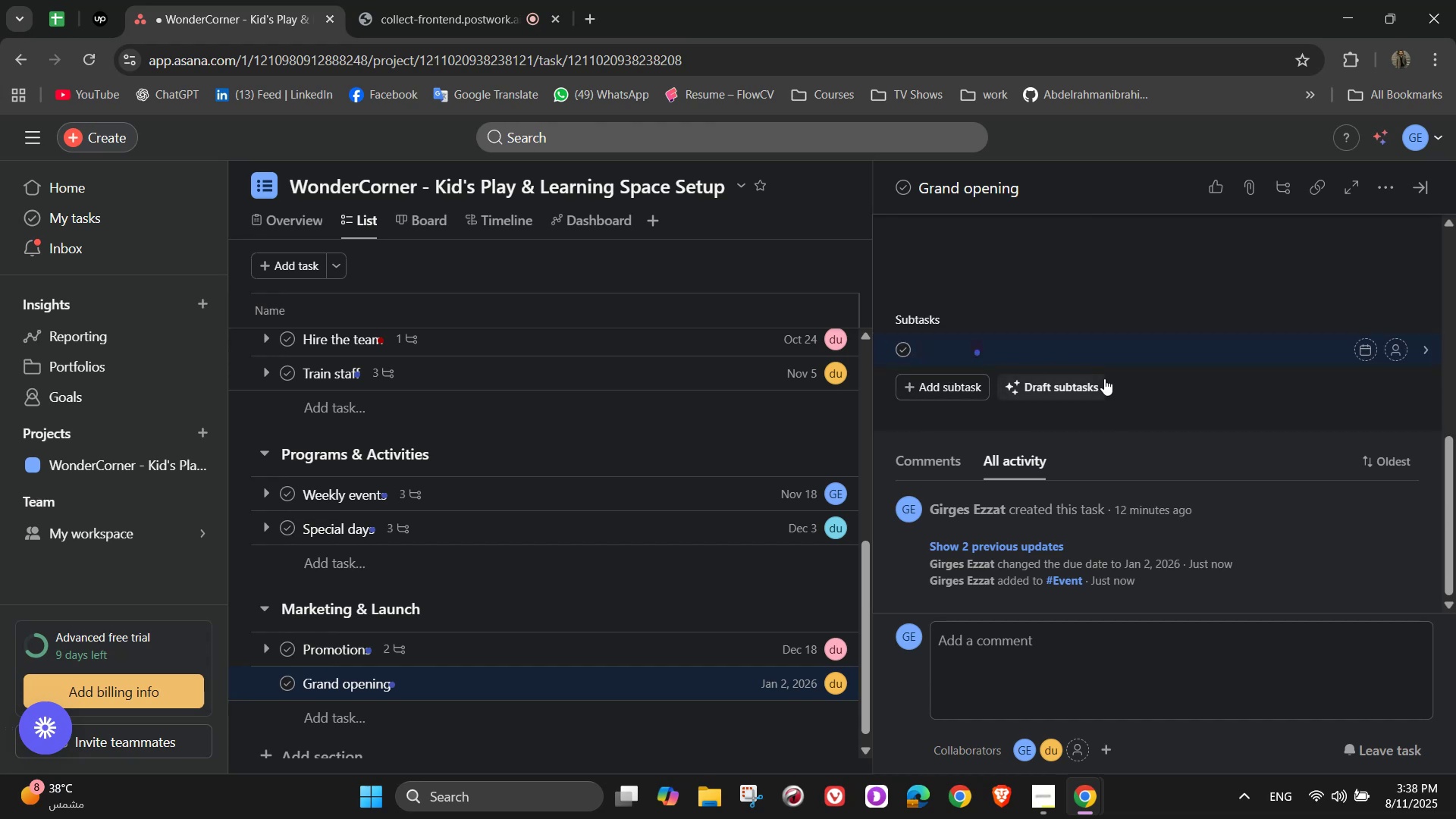 
type(Free play day with gic)
key(Backspace)
key(Backspace)
type(iveaways)
 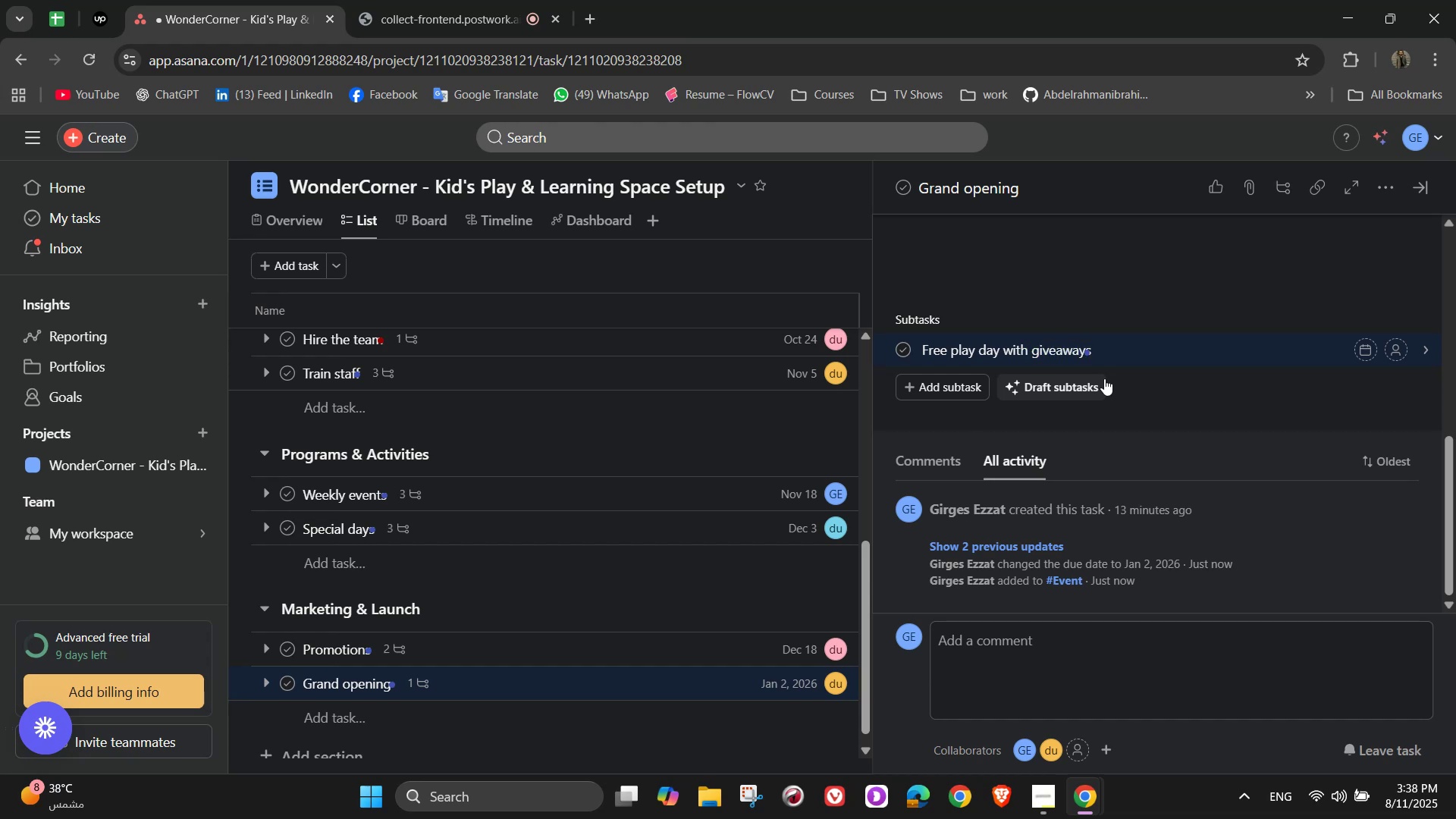 
key(Enter)
 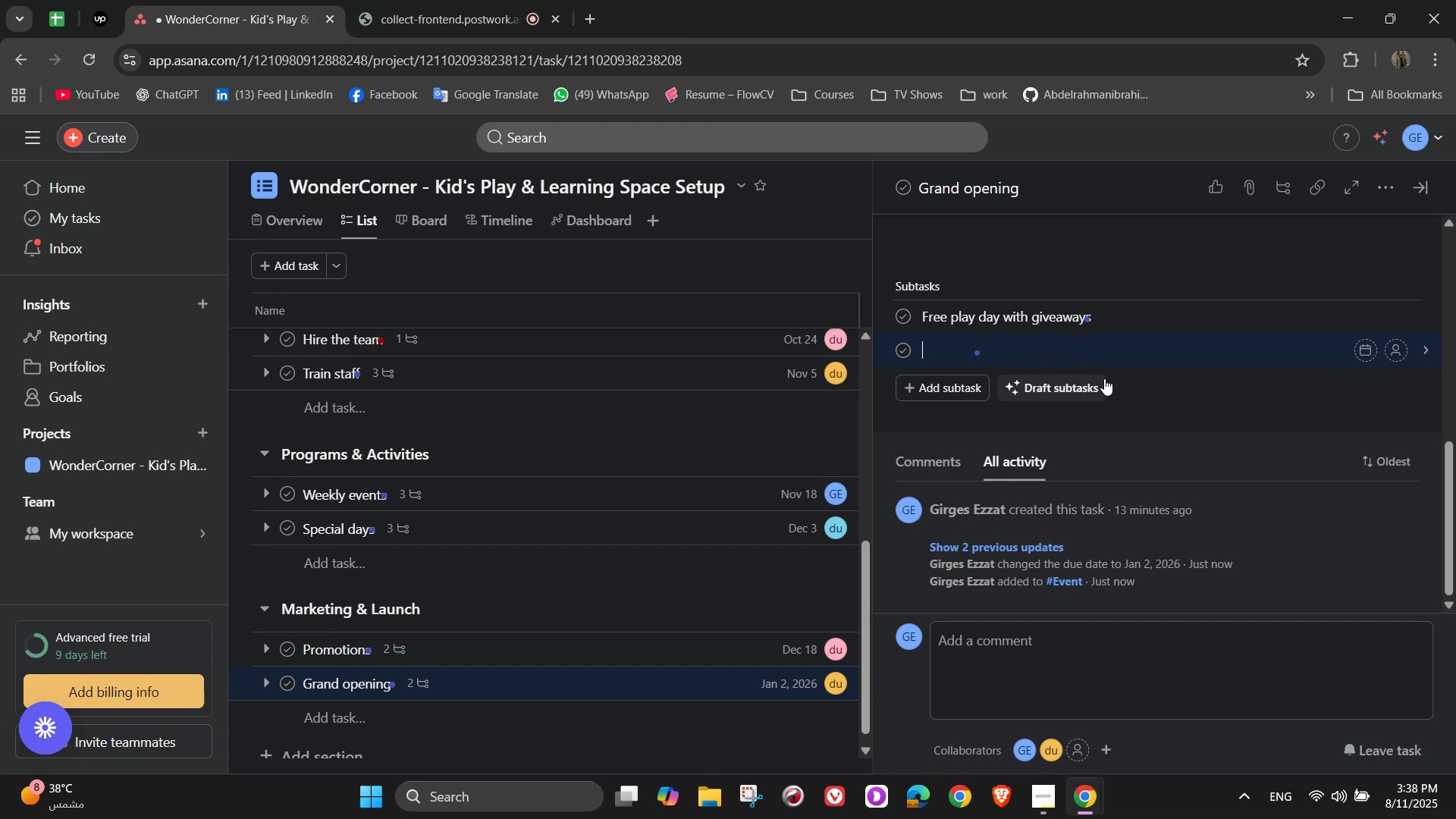 
type(Invite local n)
key(Backspace)
type(medo)
key(Backspace)
type([NumLock][NumLock]ia and influencer)
 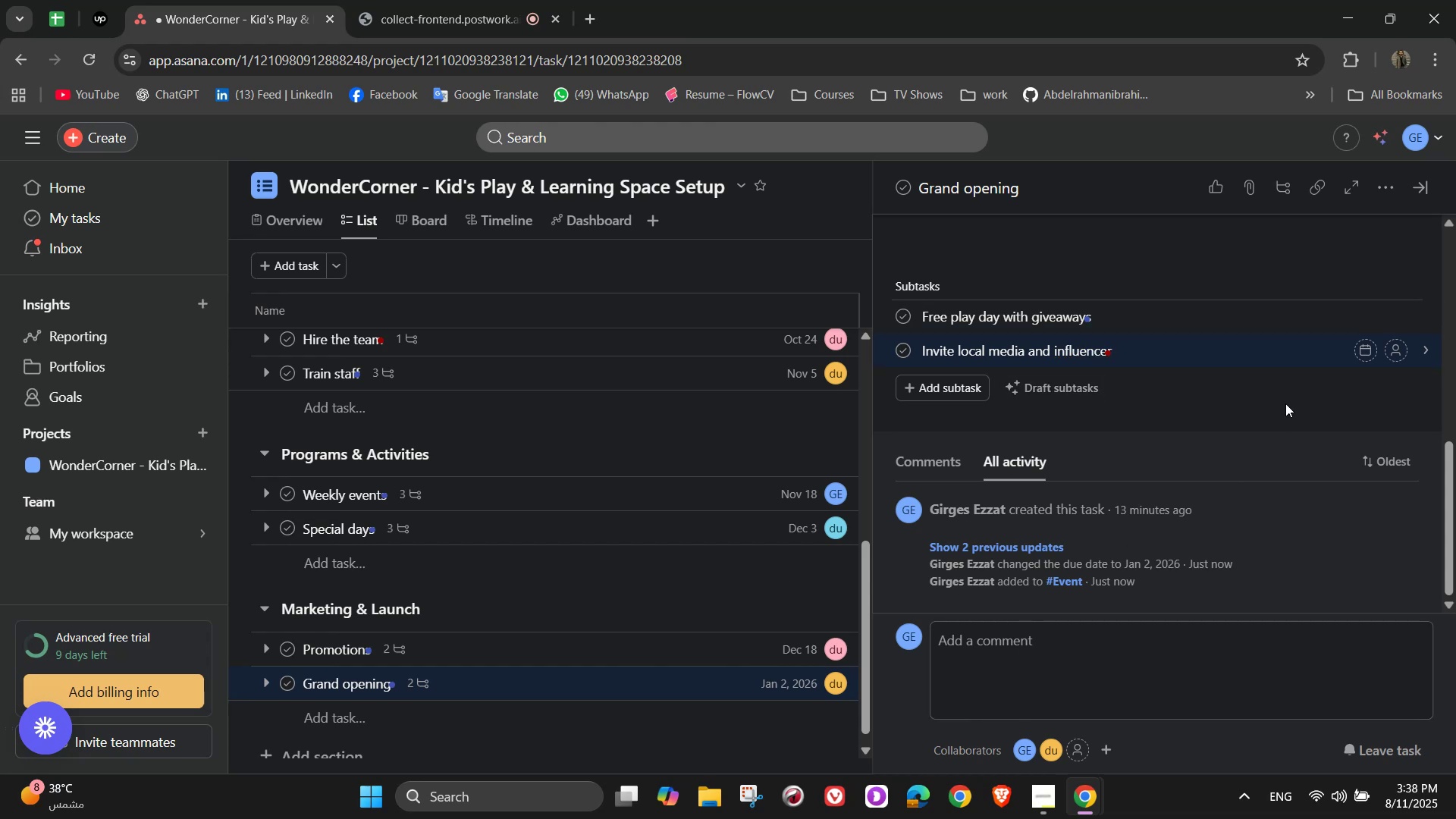 
scroll: coordinate [1298, 370], scroll_direction: up, amount: 4.0
 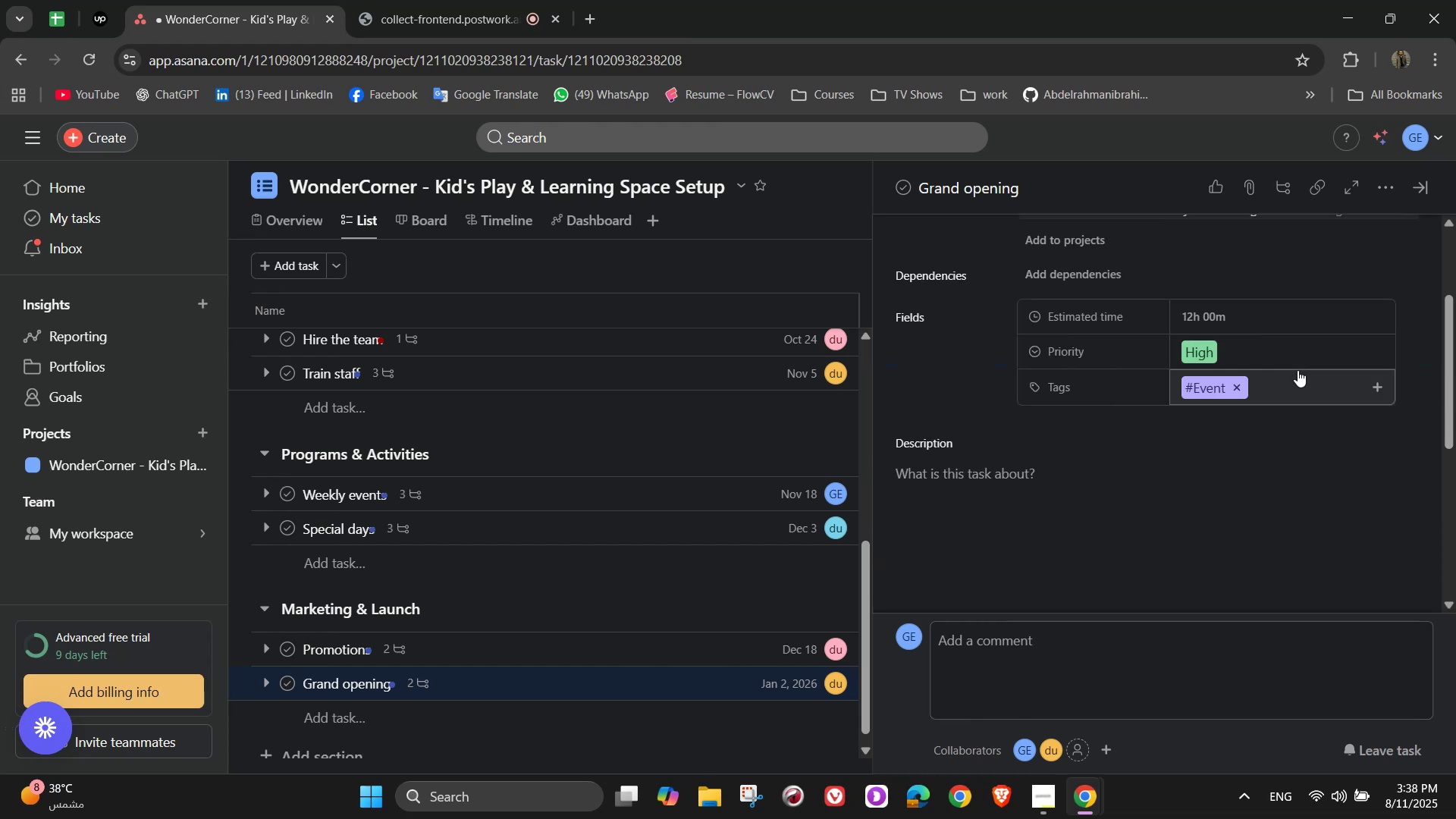 
scroll: coordinate [1298, 370], scroll_direction: down, amount: 4.0
 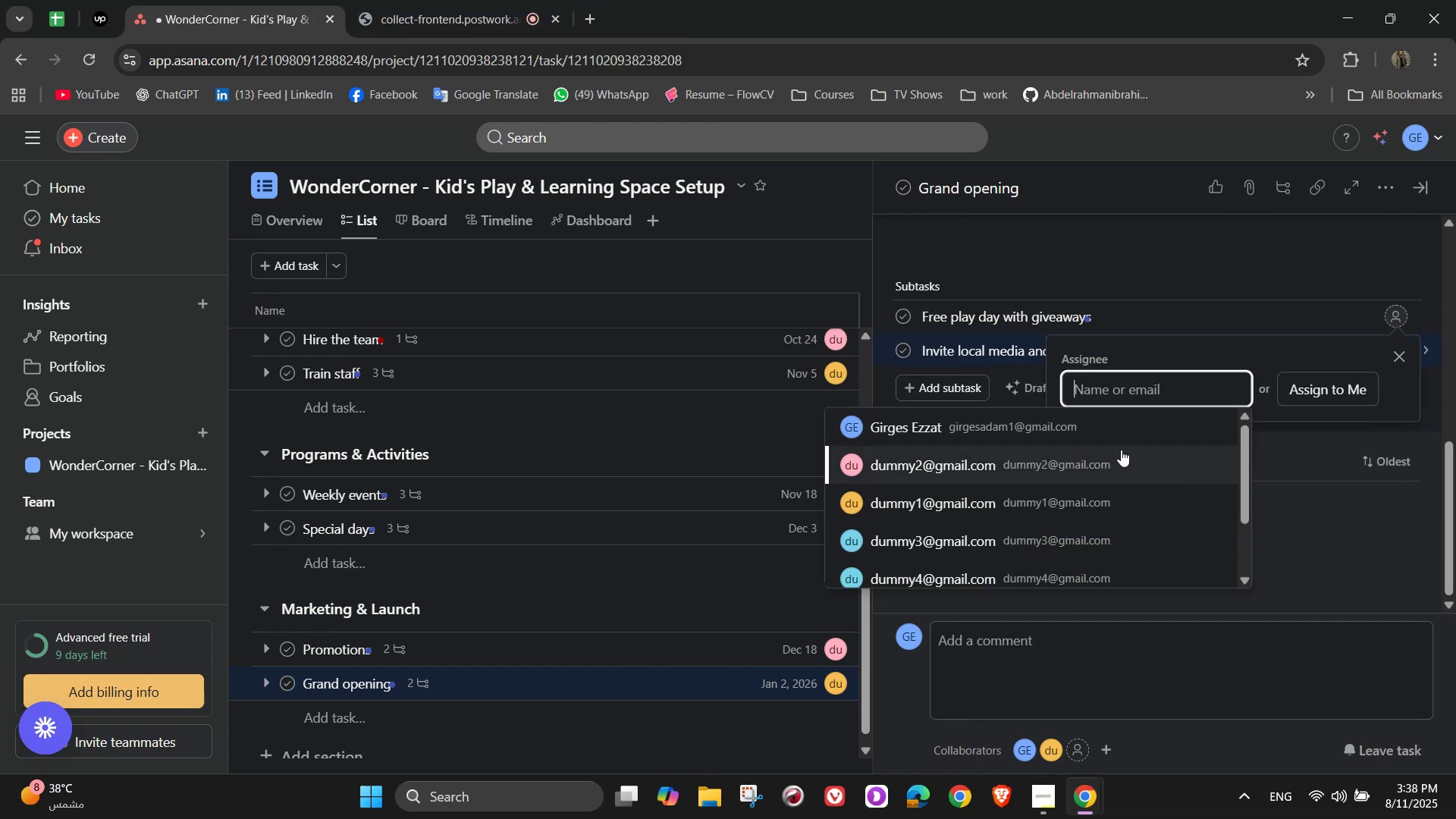 
left_click([1119, 438])
 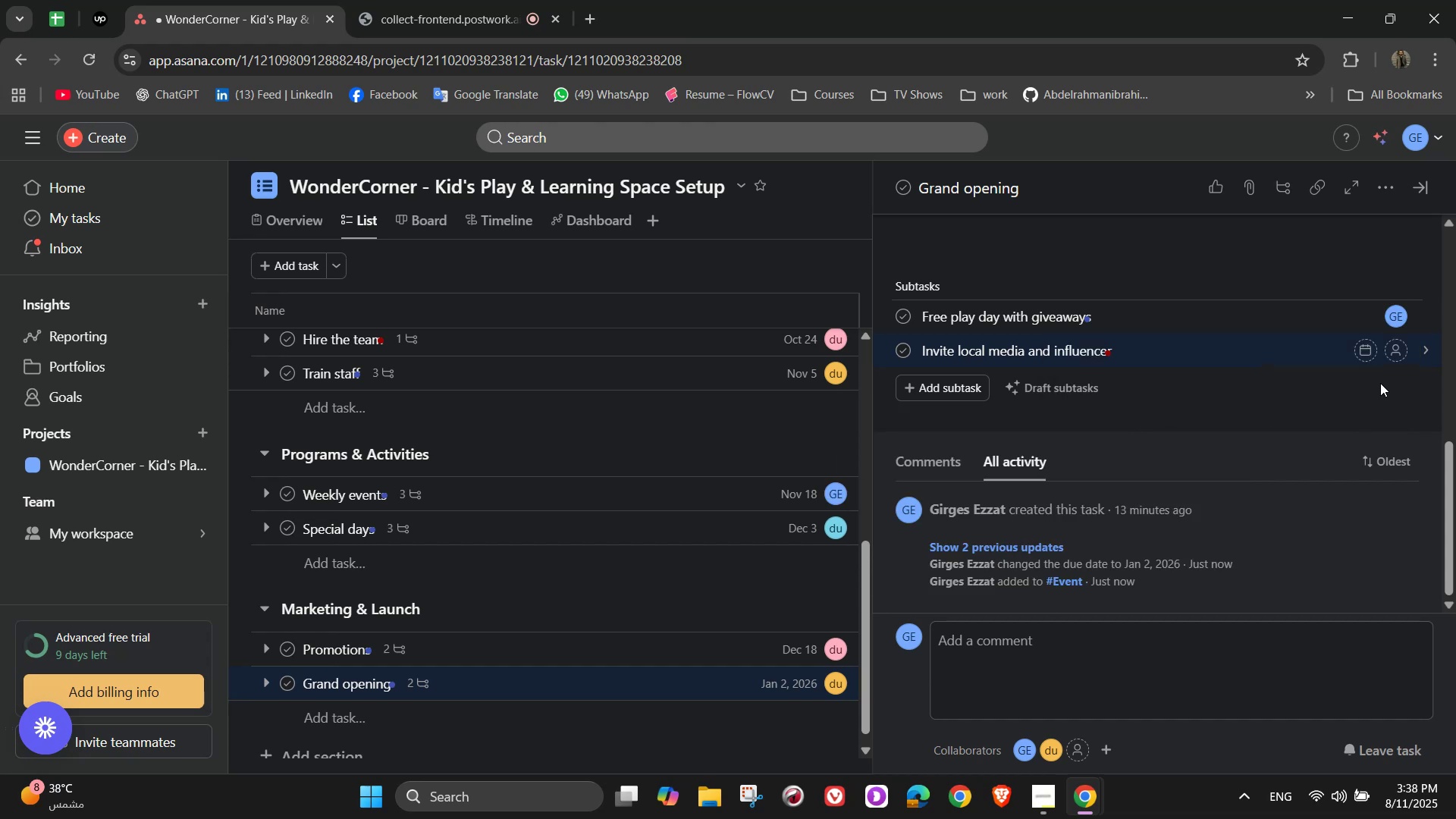 
left_click([1391, 347])
 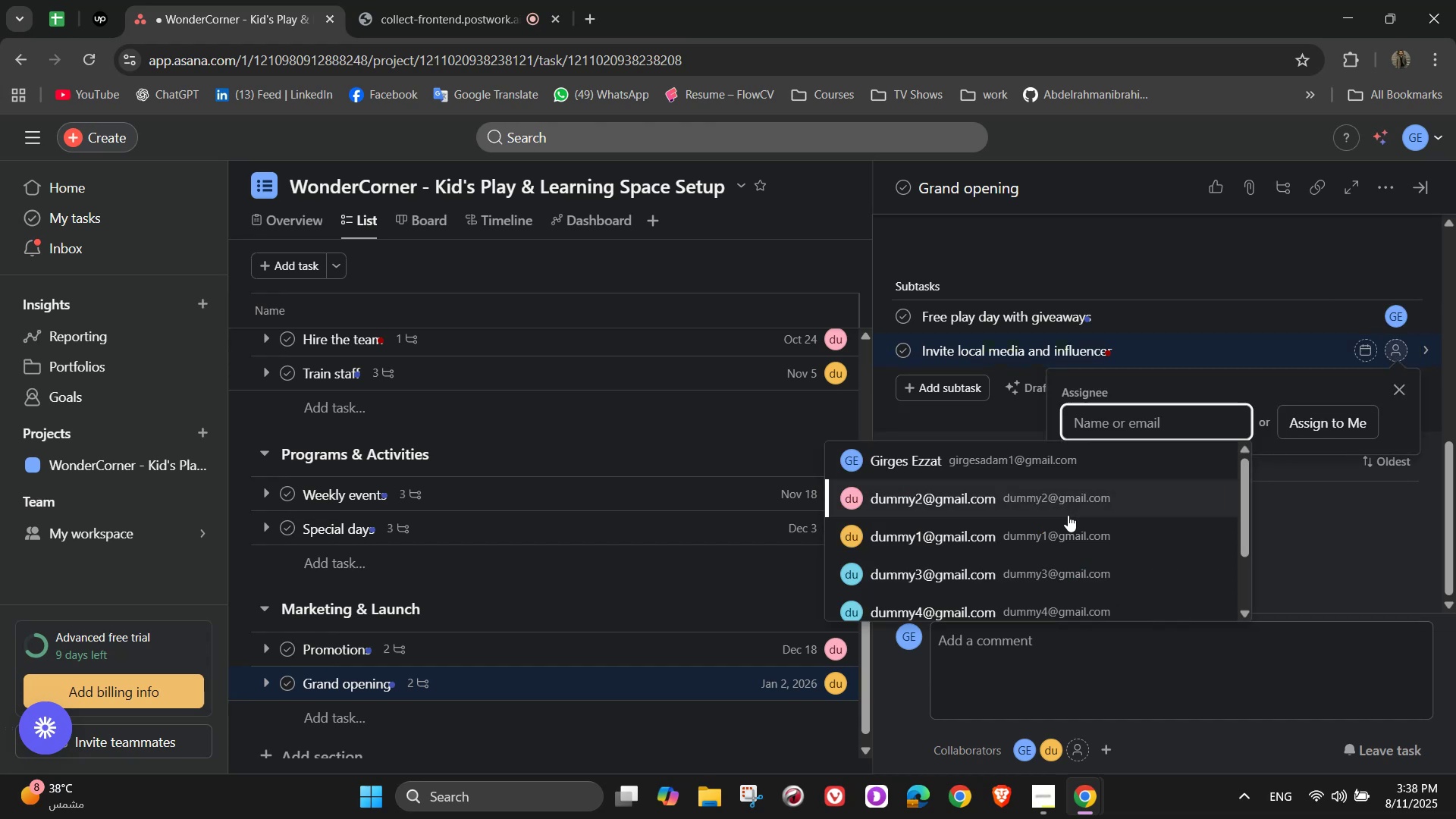 
left_click([1066, 532])
 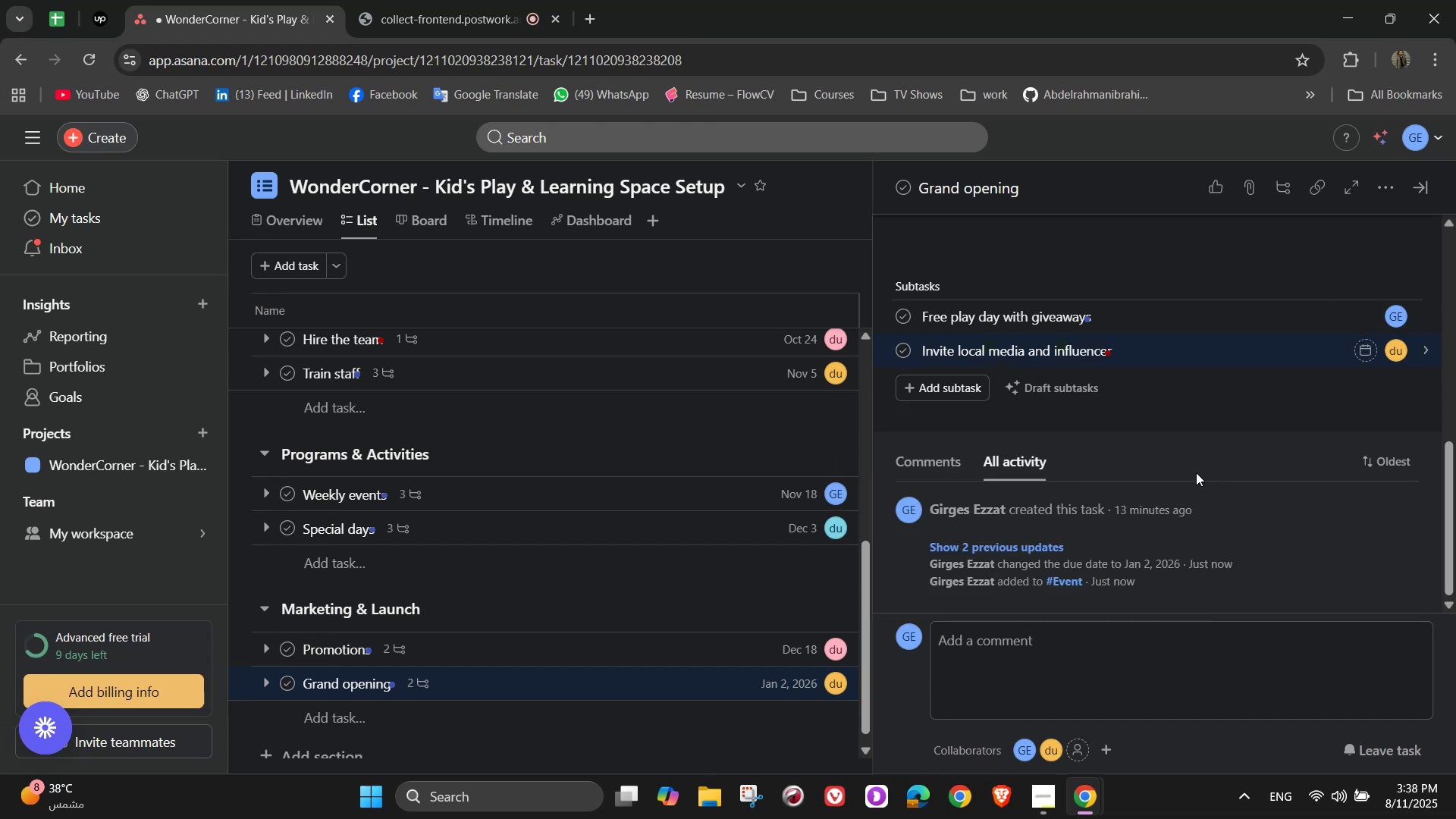 
scroll: coordinate [1216, 529], scroll_direction: up, amount: 5.0
 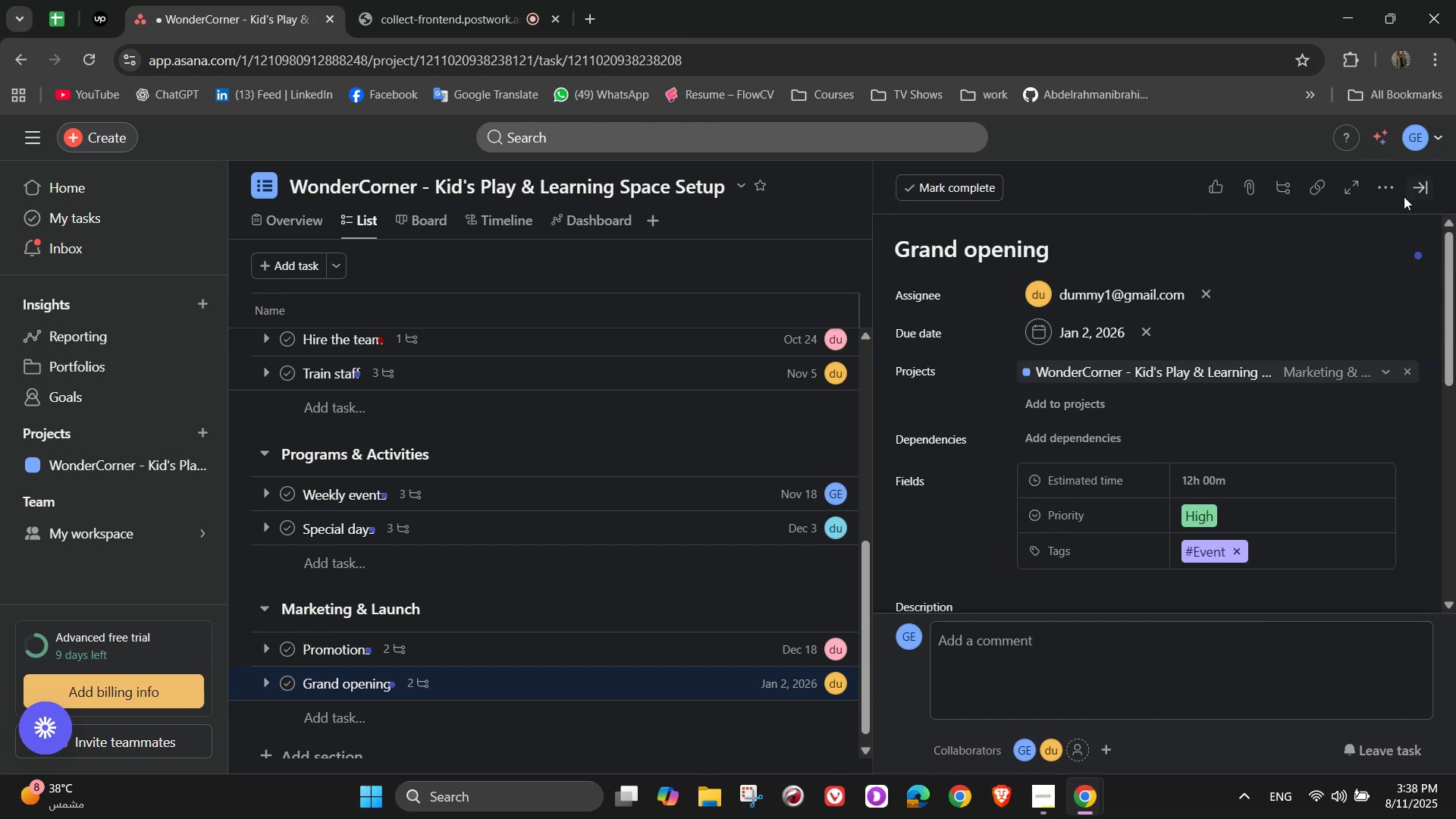 
left_click([1418, 196])
 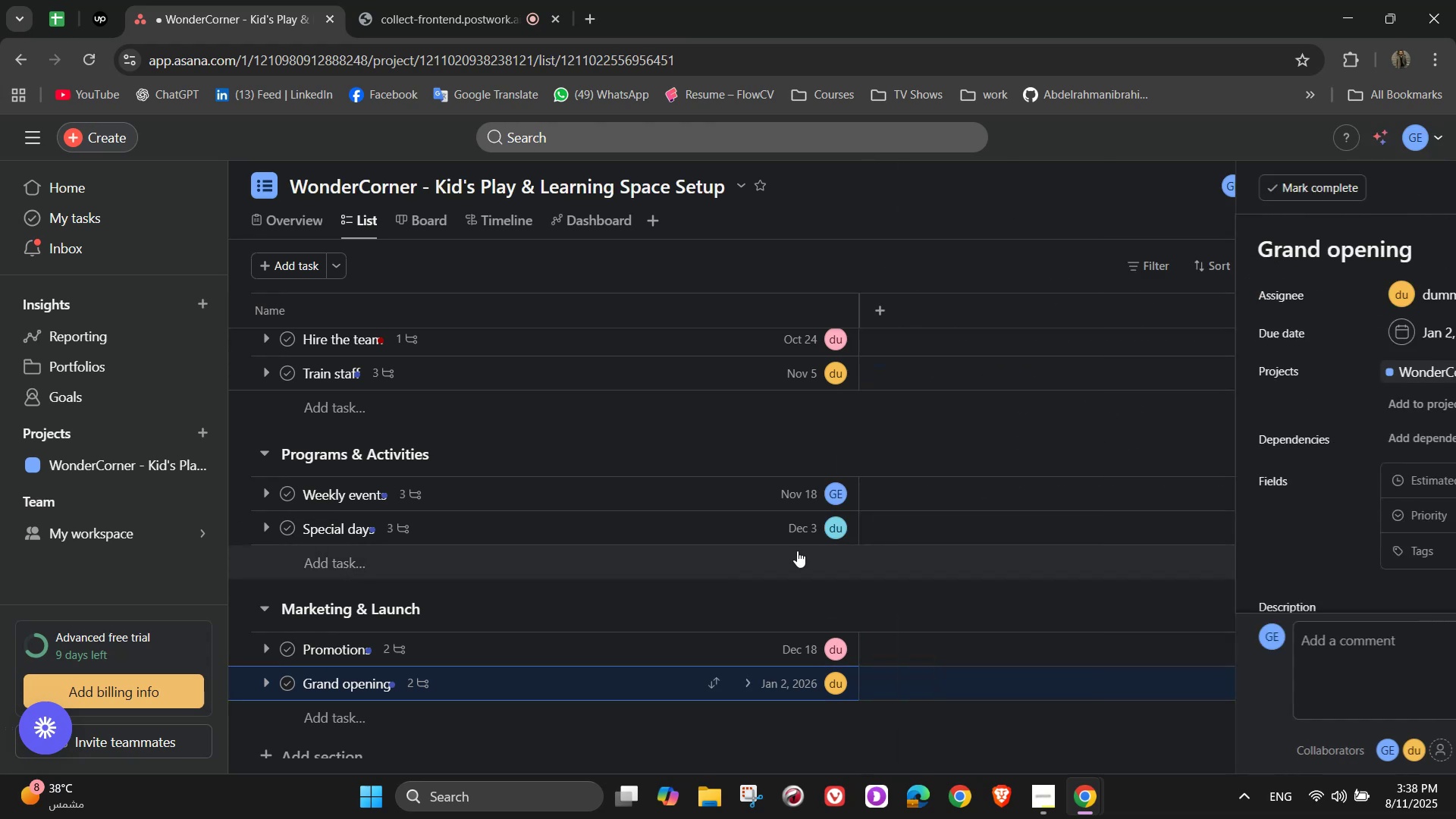 
scroll: coordinate [807, 532], scroll_direction: down, amount: 3.0
 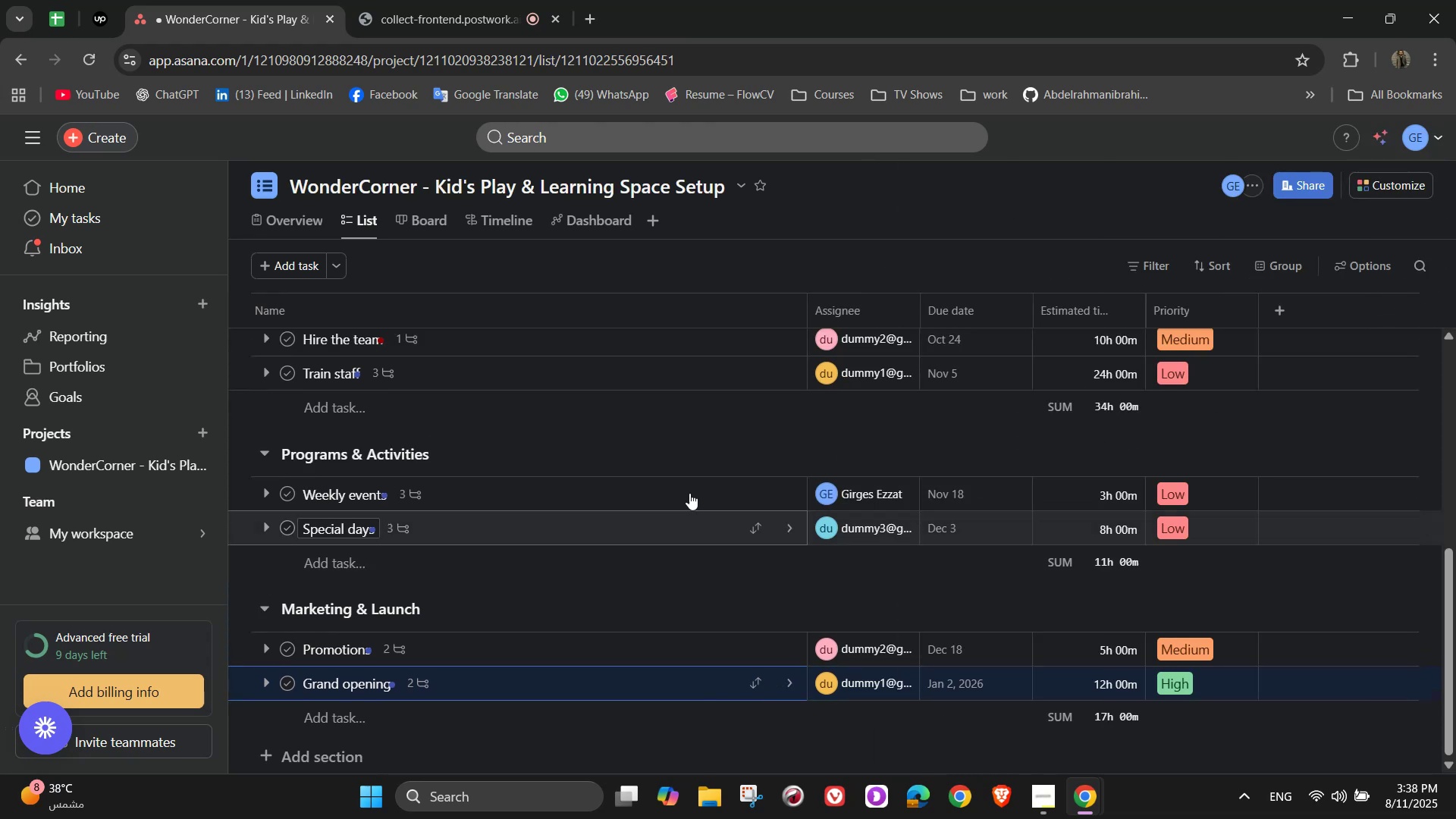 
left_click([438, 0])
 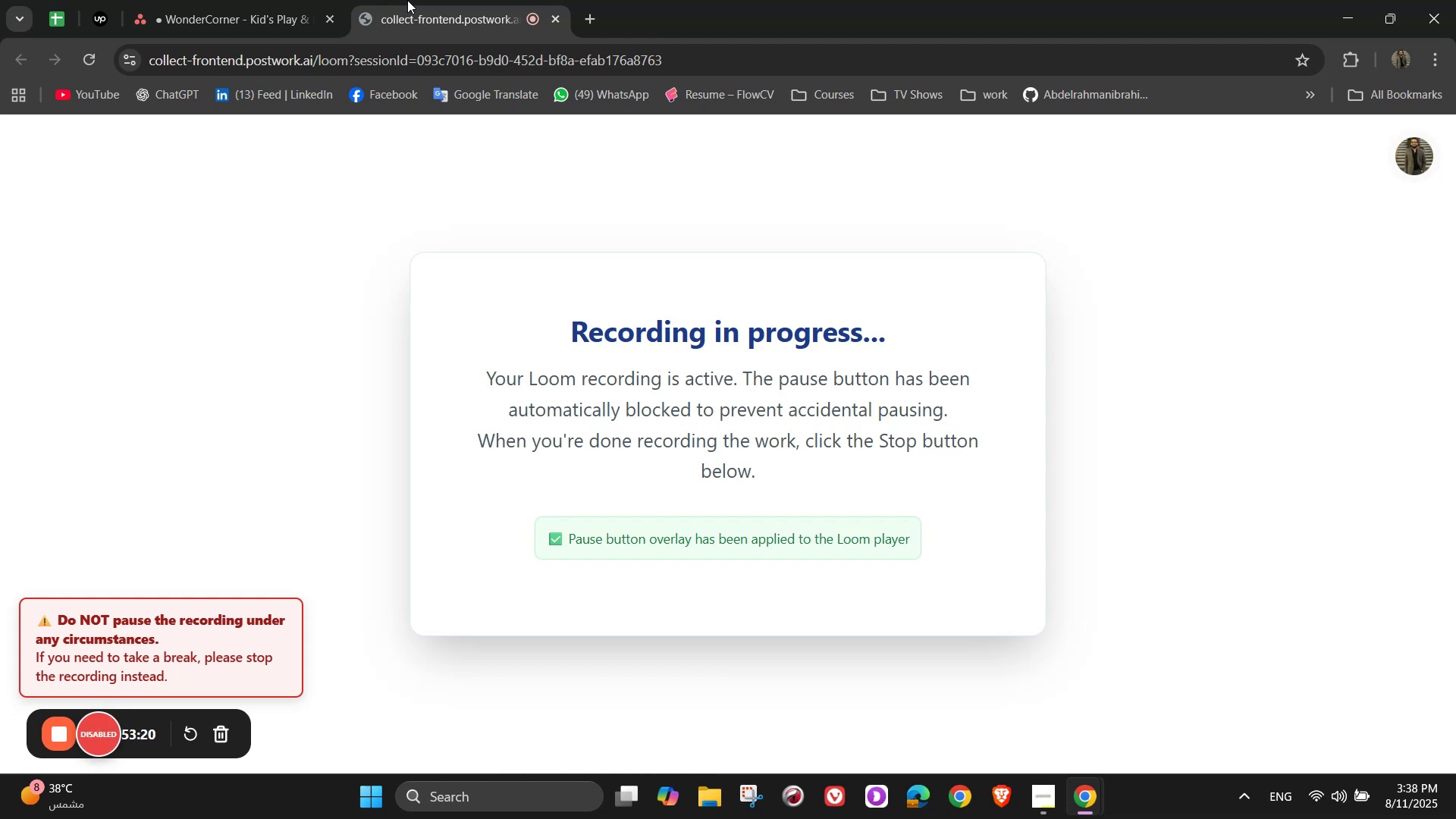 
left_click([203, 0])
 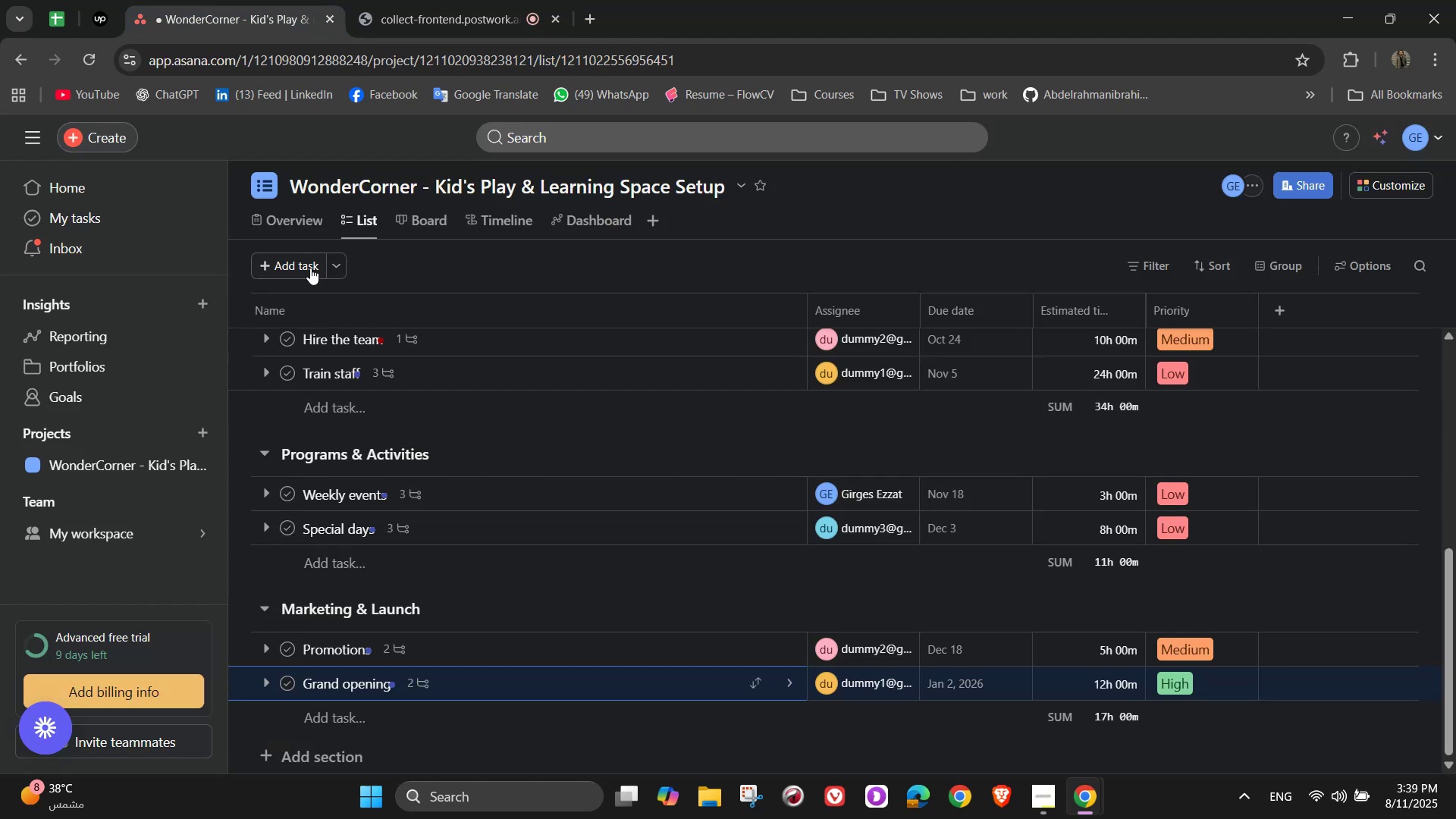 
left_click([284, 218])
 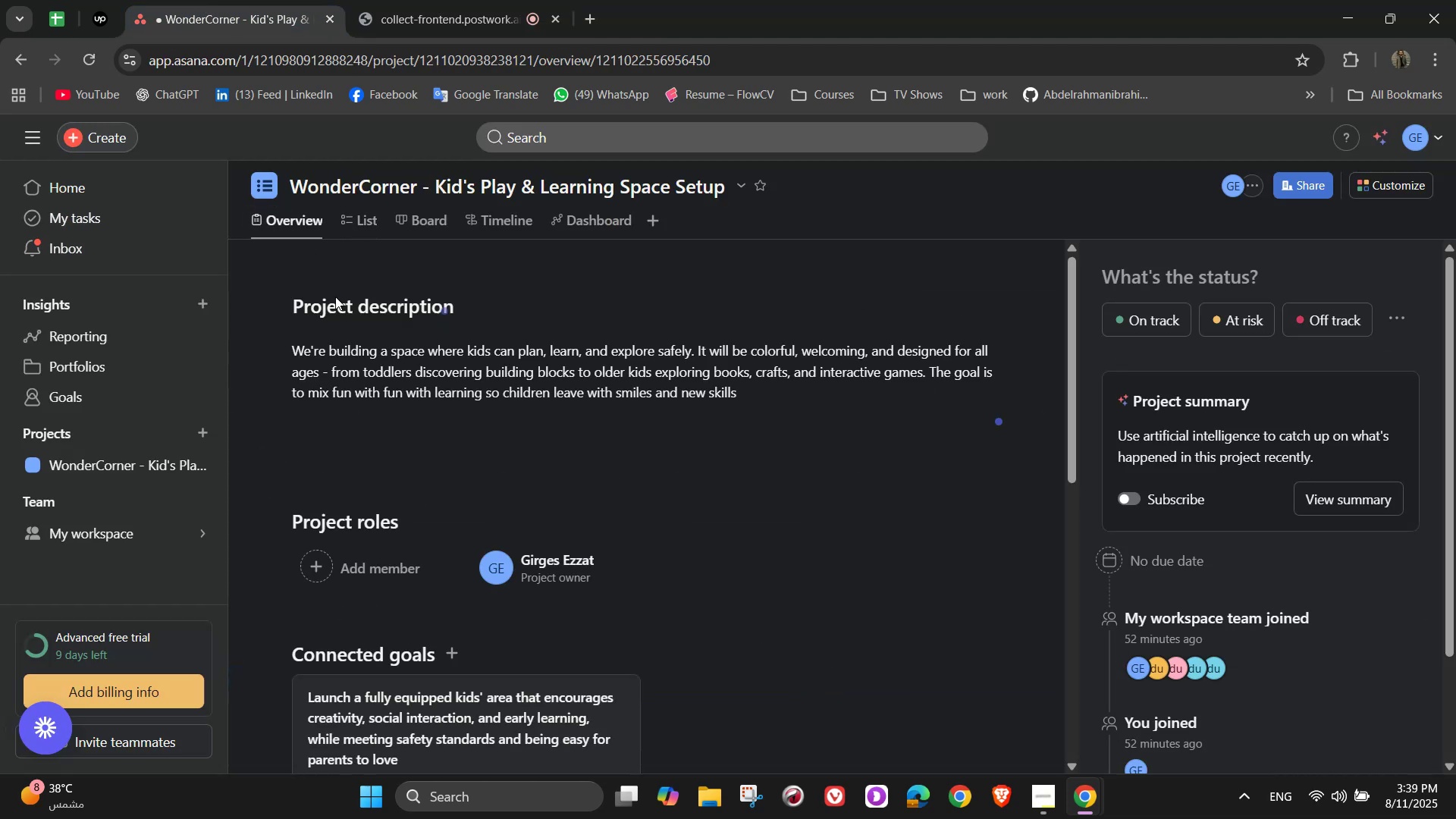 
scroll: coordinate [621, 447], scroll_direction: down, amount: 9.0
 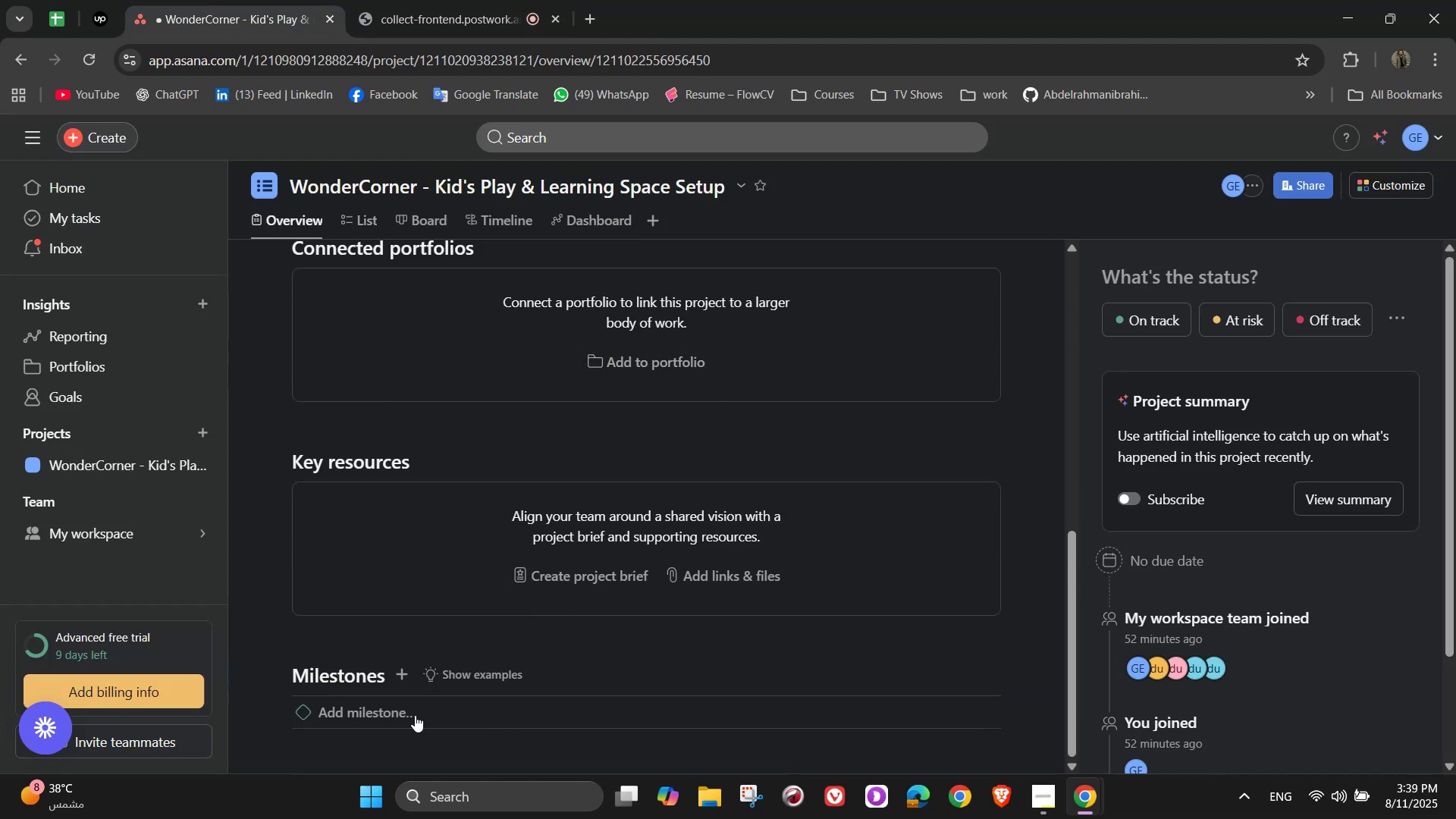 
left_click([397, 718])
 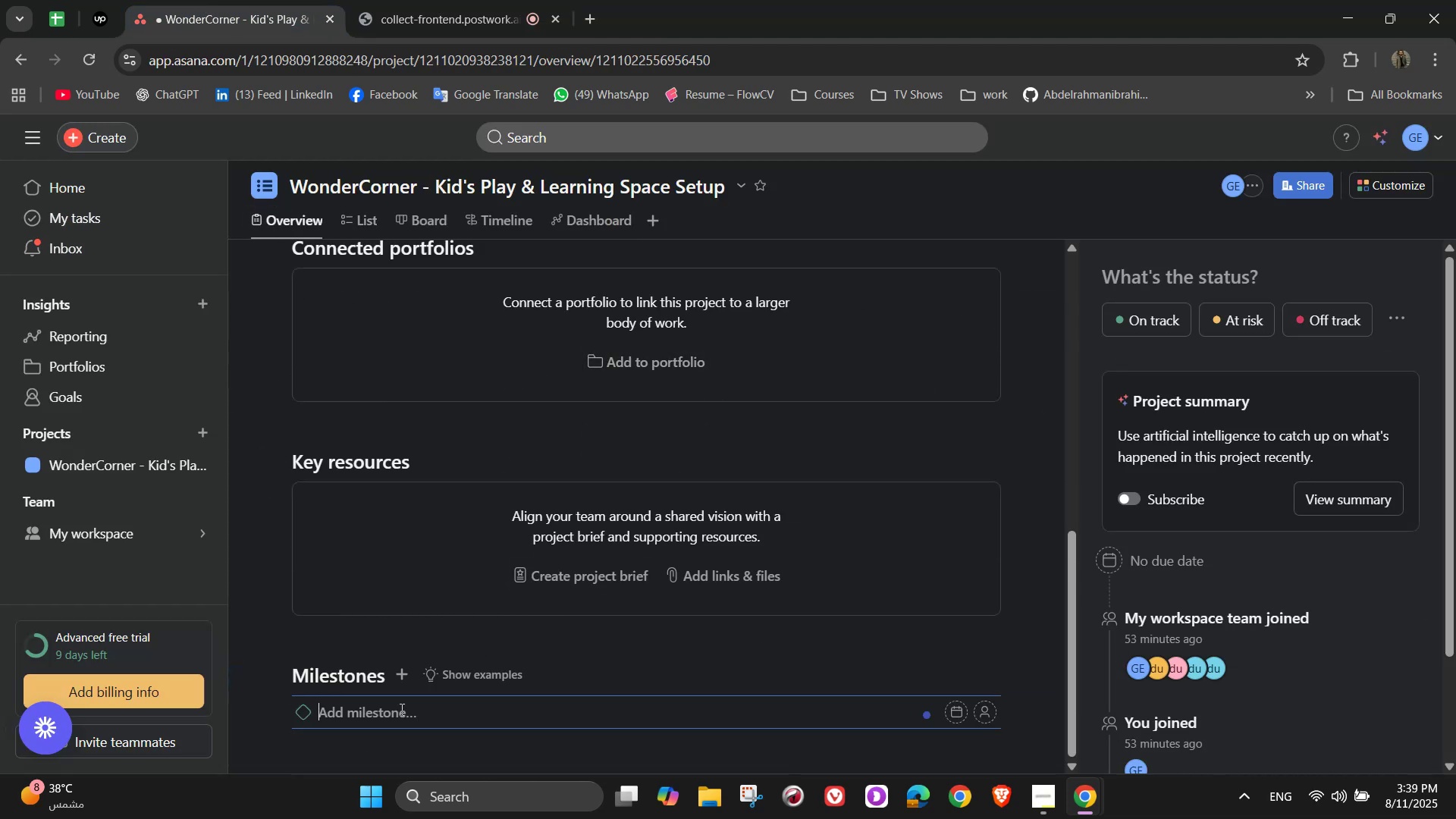 
wait(8.32)
 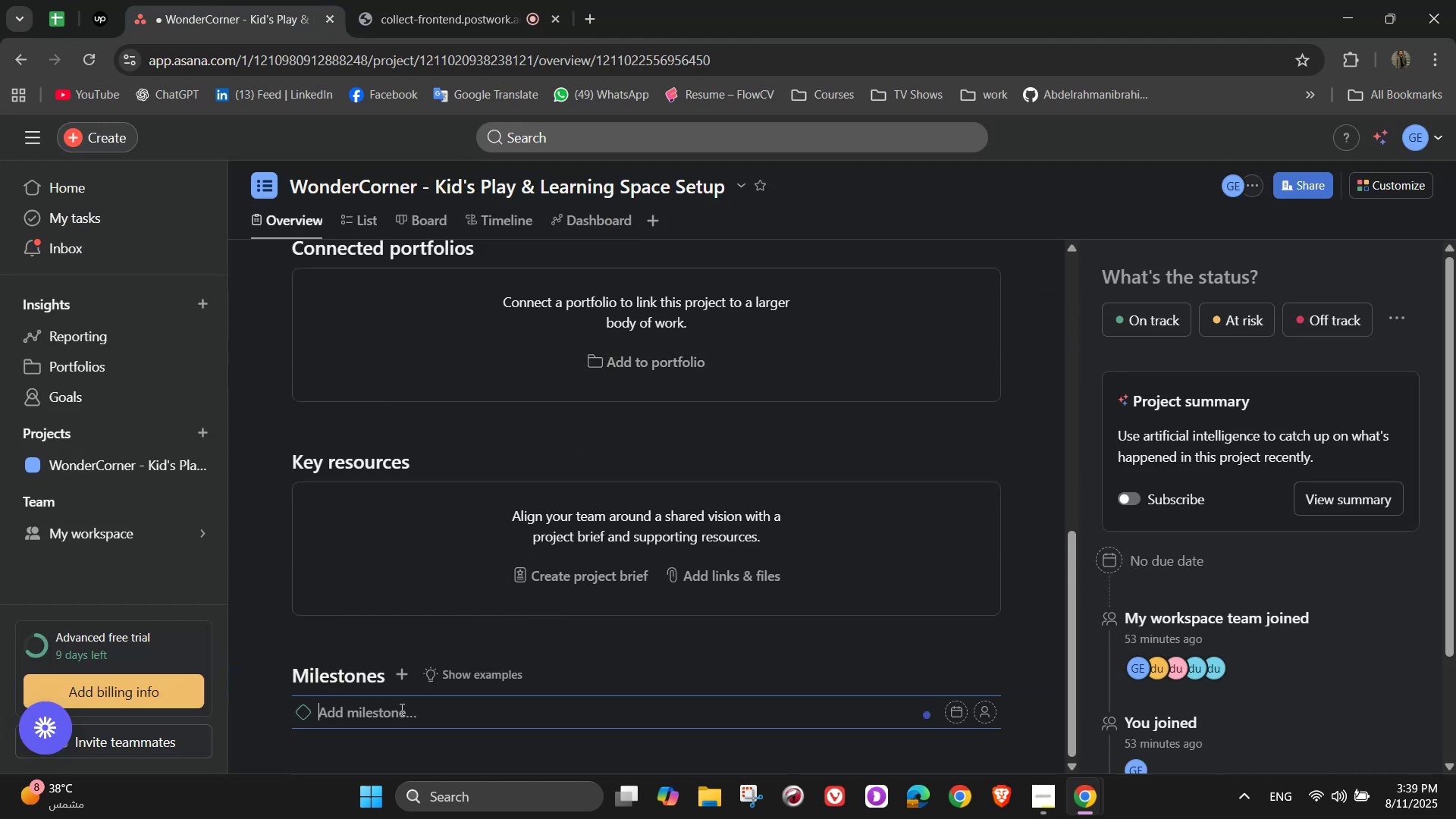 
type(Location confirn)
key(Backspace)
type(med)
 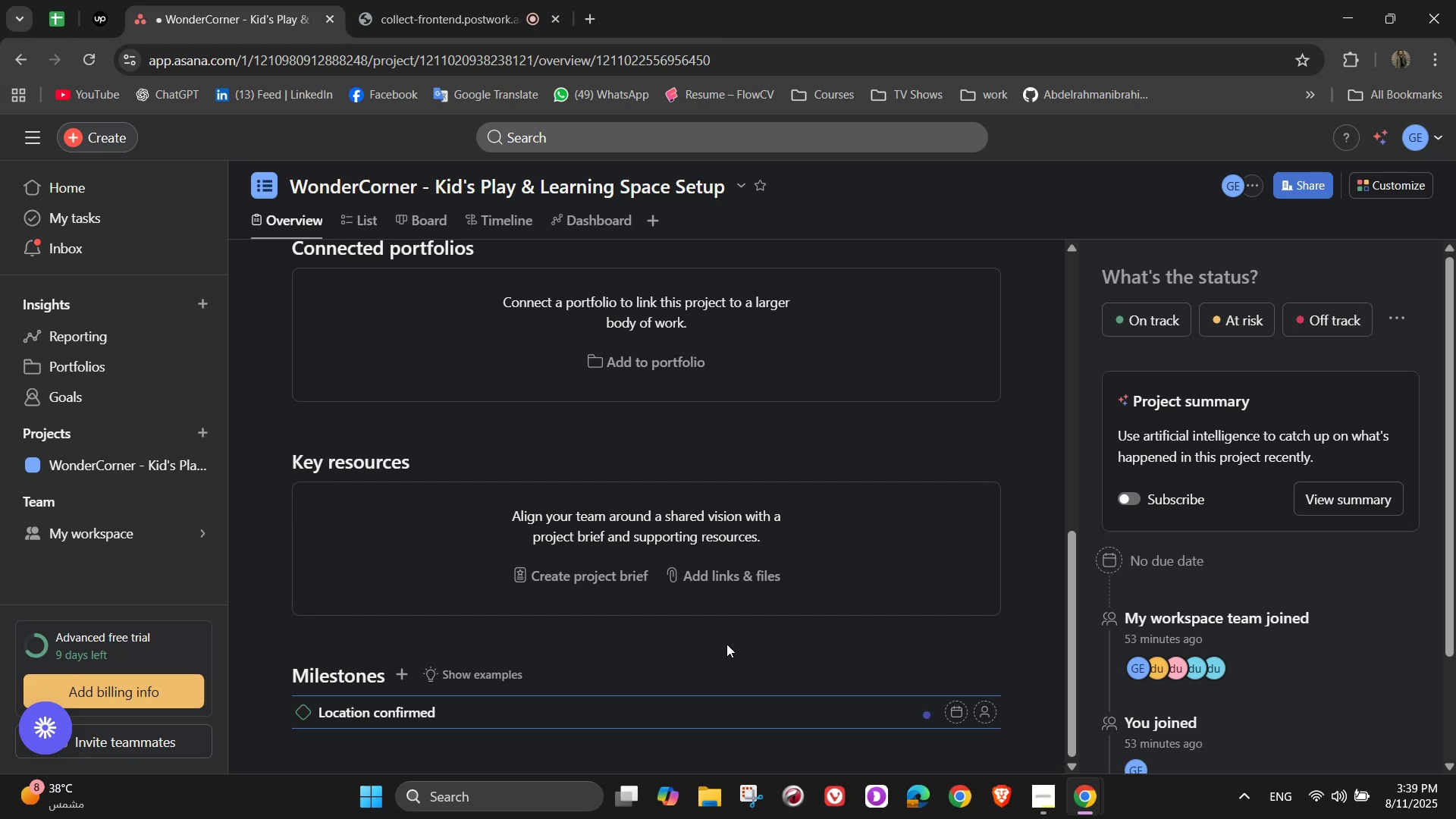 
wait(8.96)
 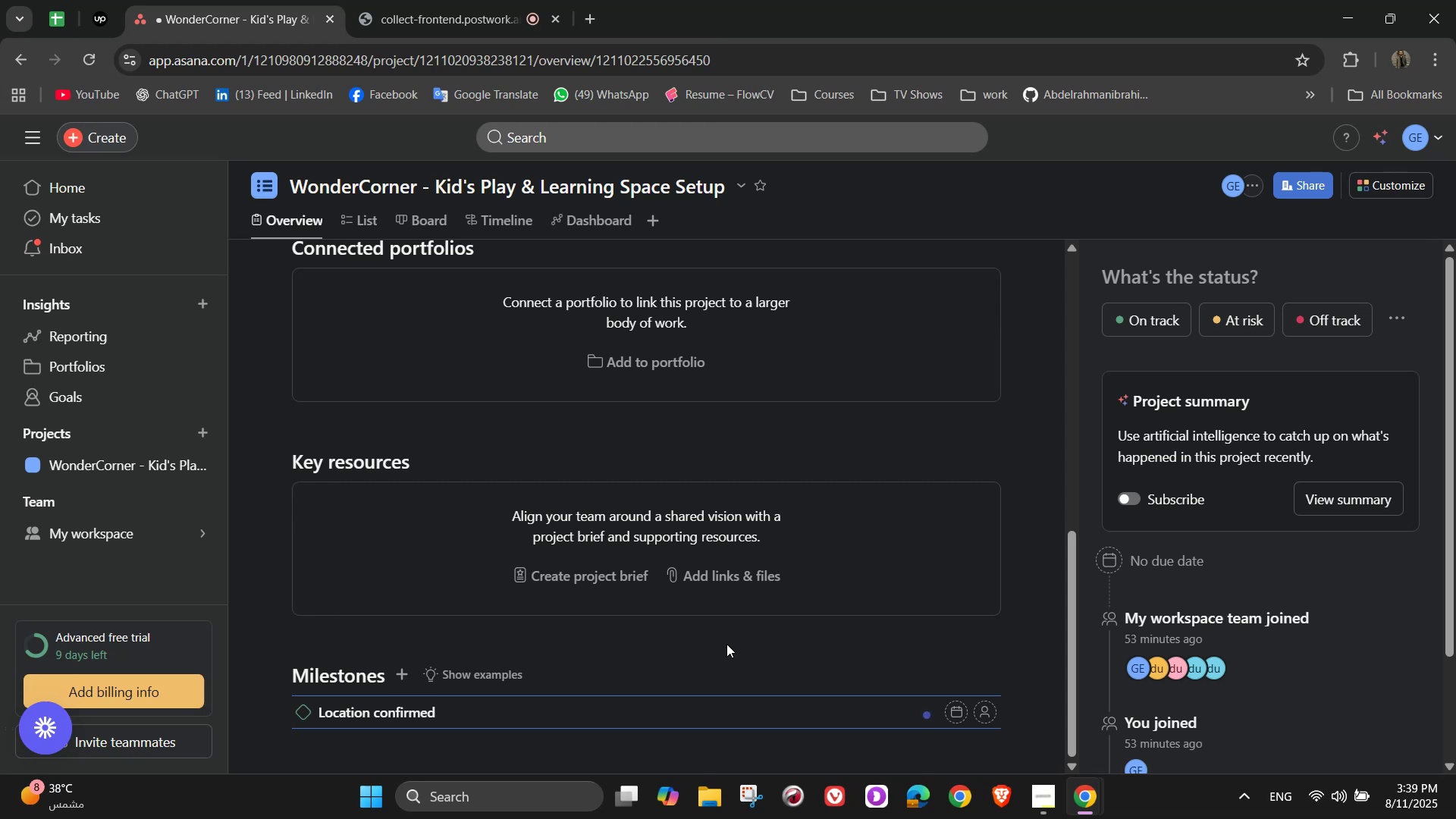 
key(NumpadEnter)
type(Design )
 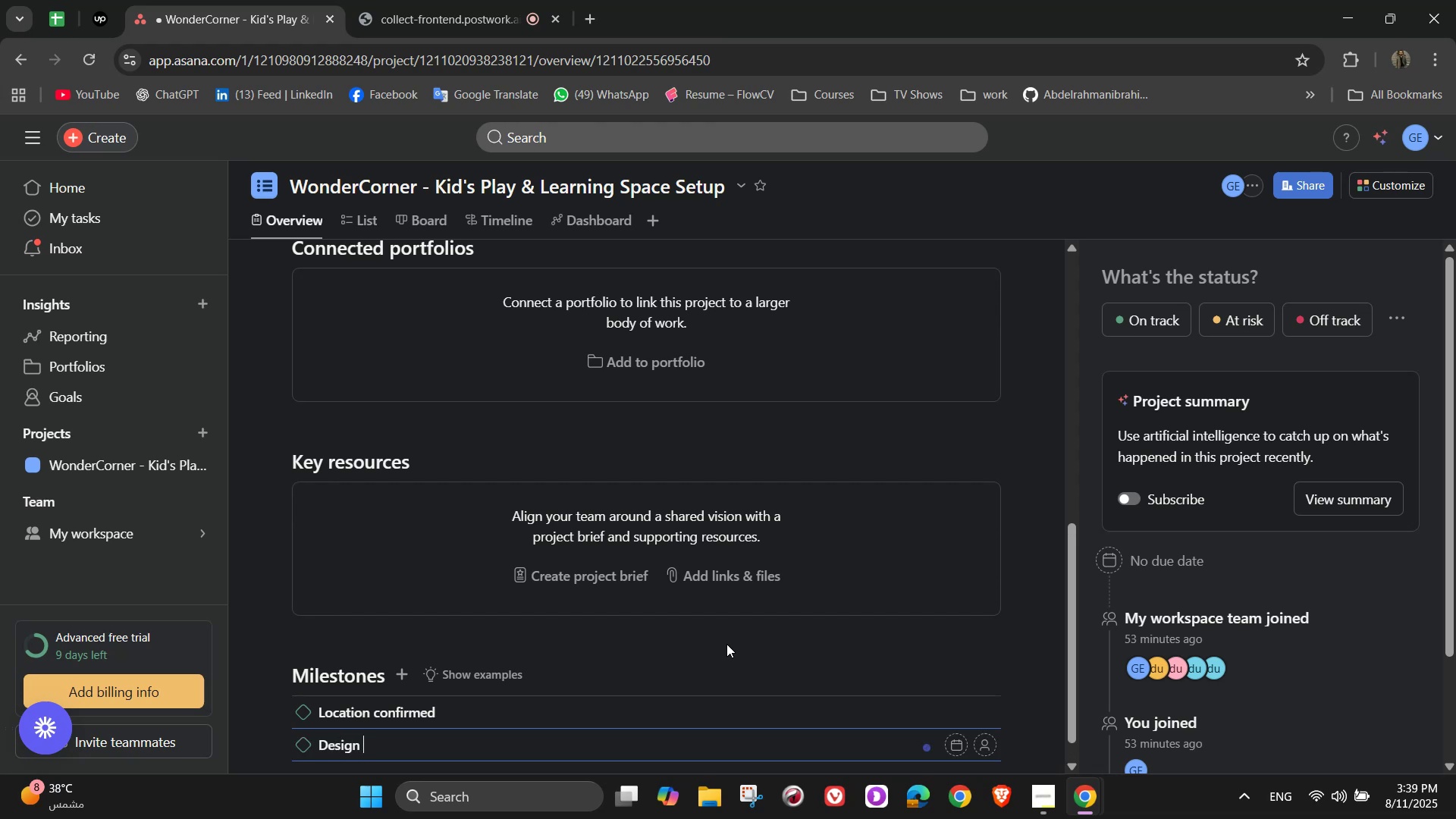 
wait(7.33)
 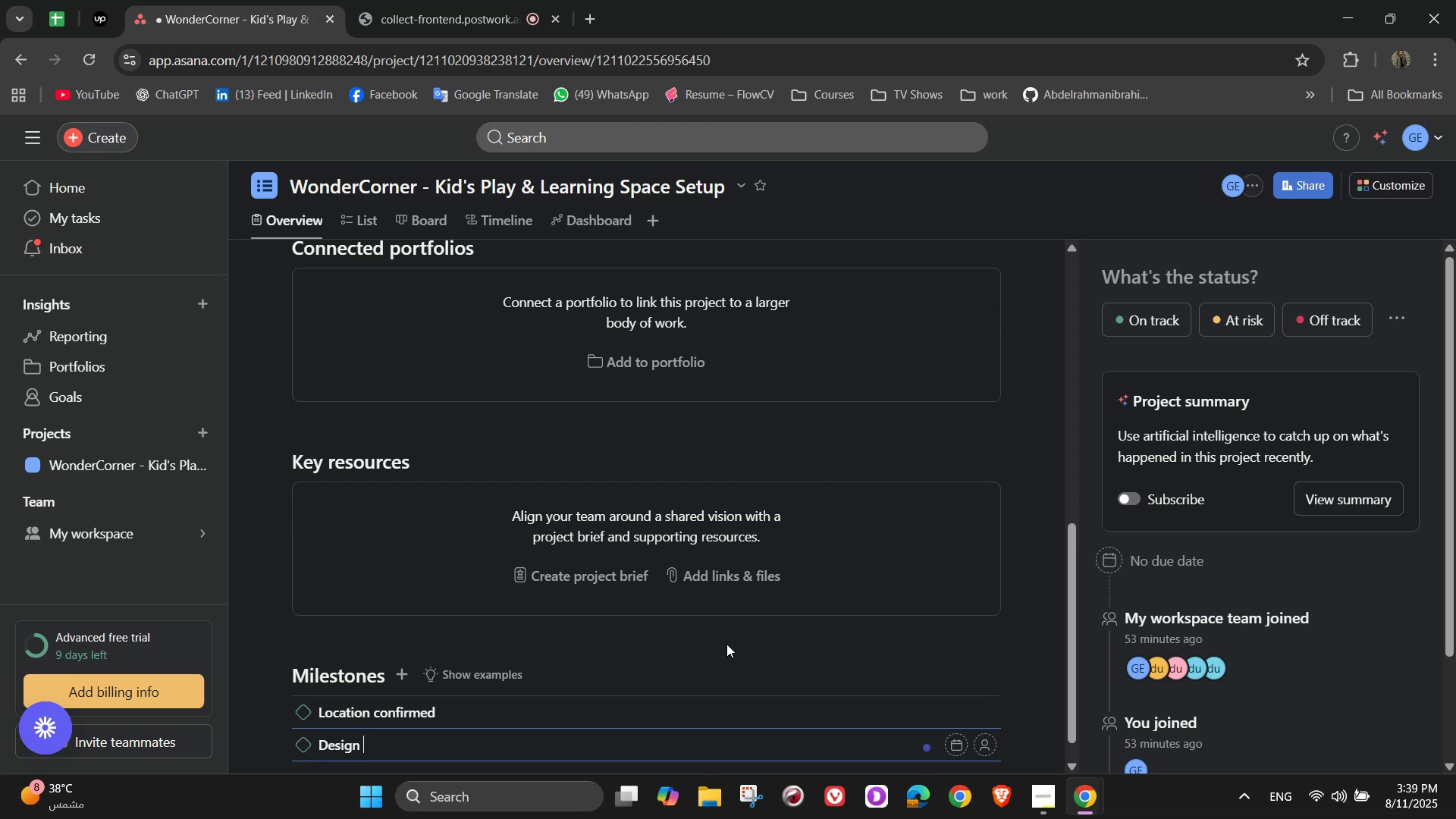 
type(finalized)
 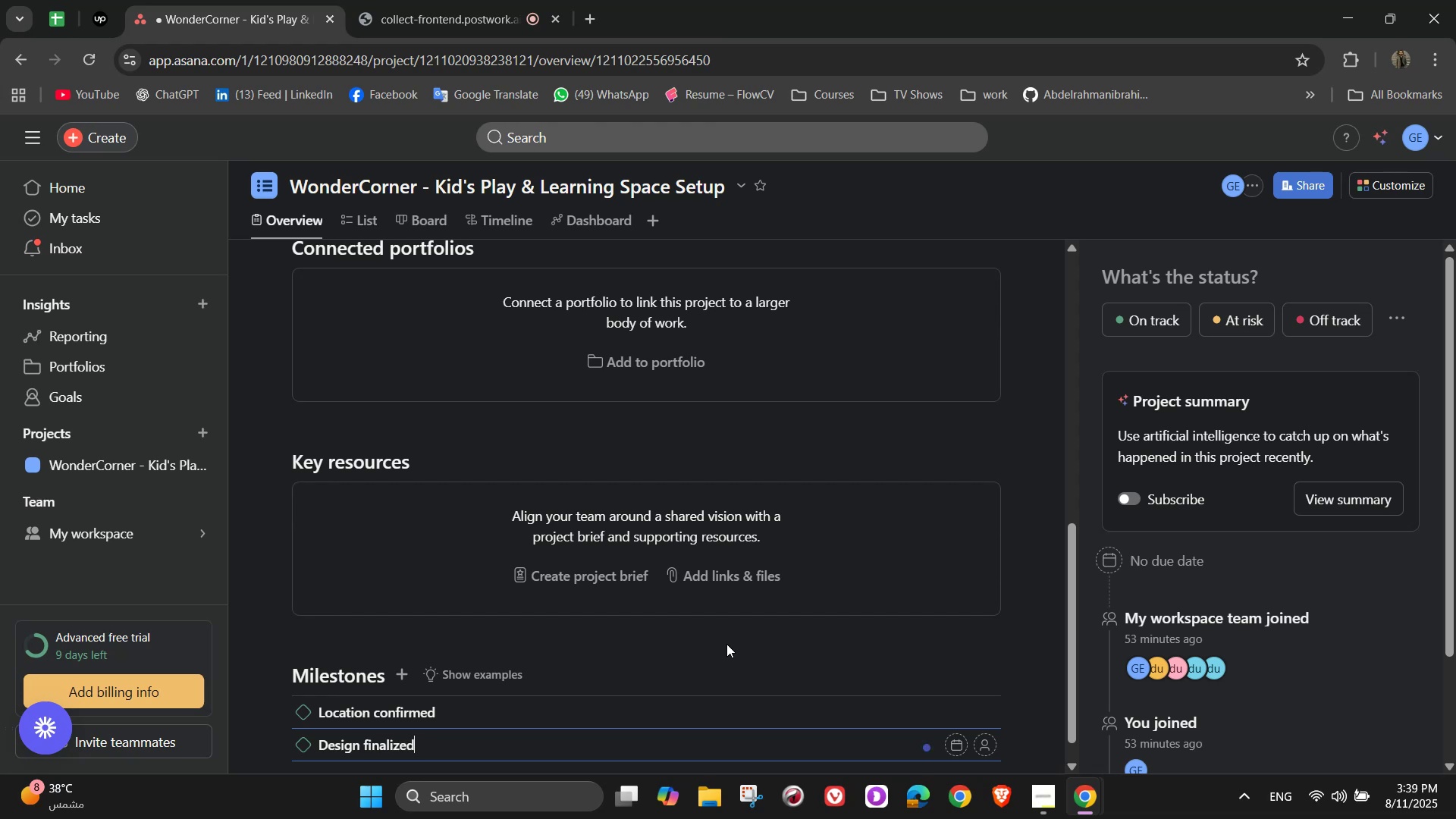 
key(Enter)
 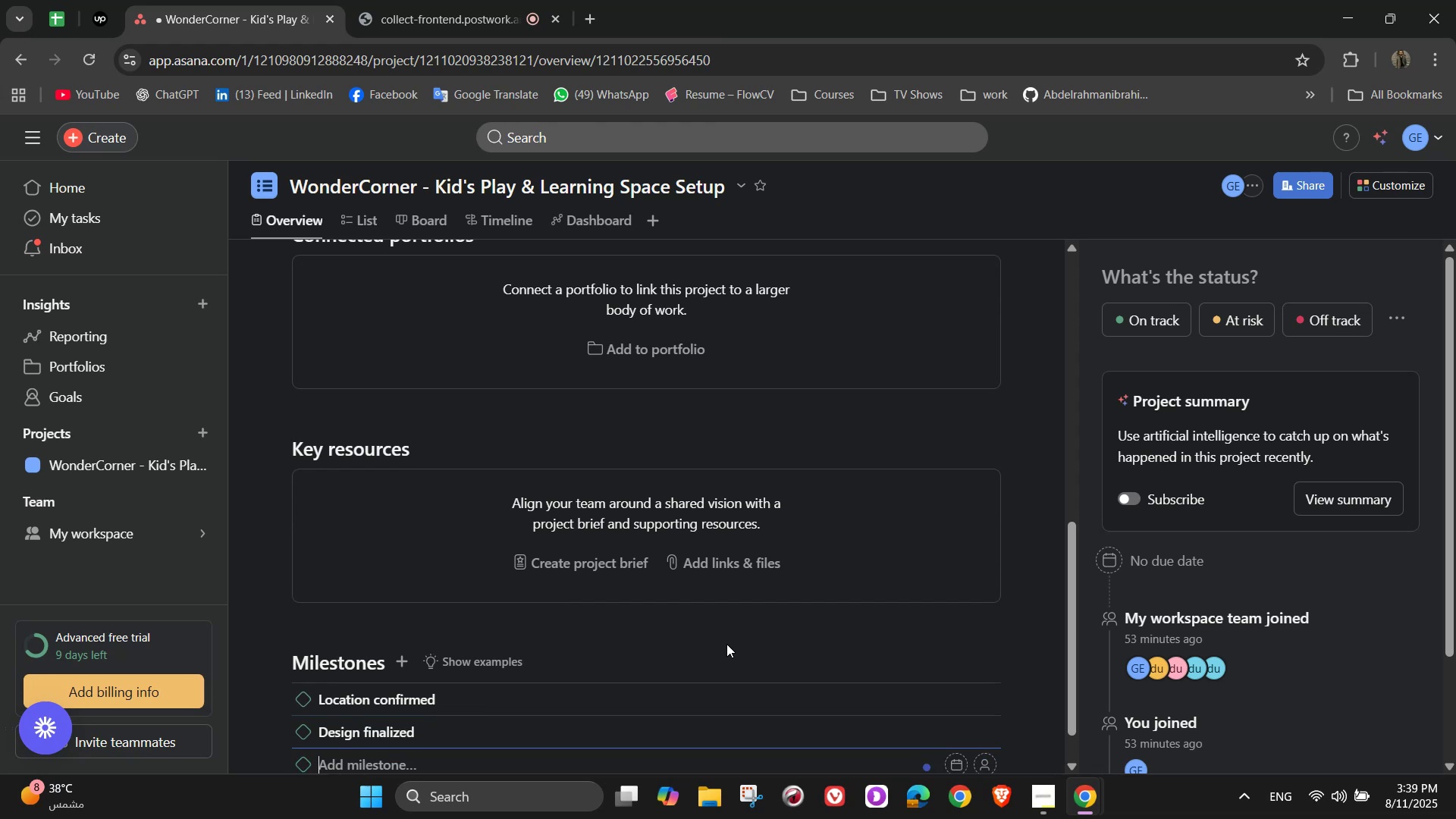 
type(Equipment delivered)
 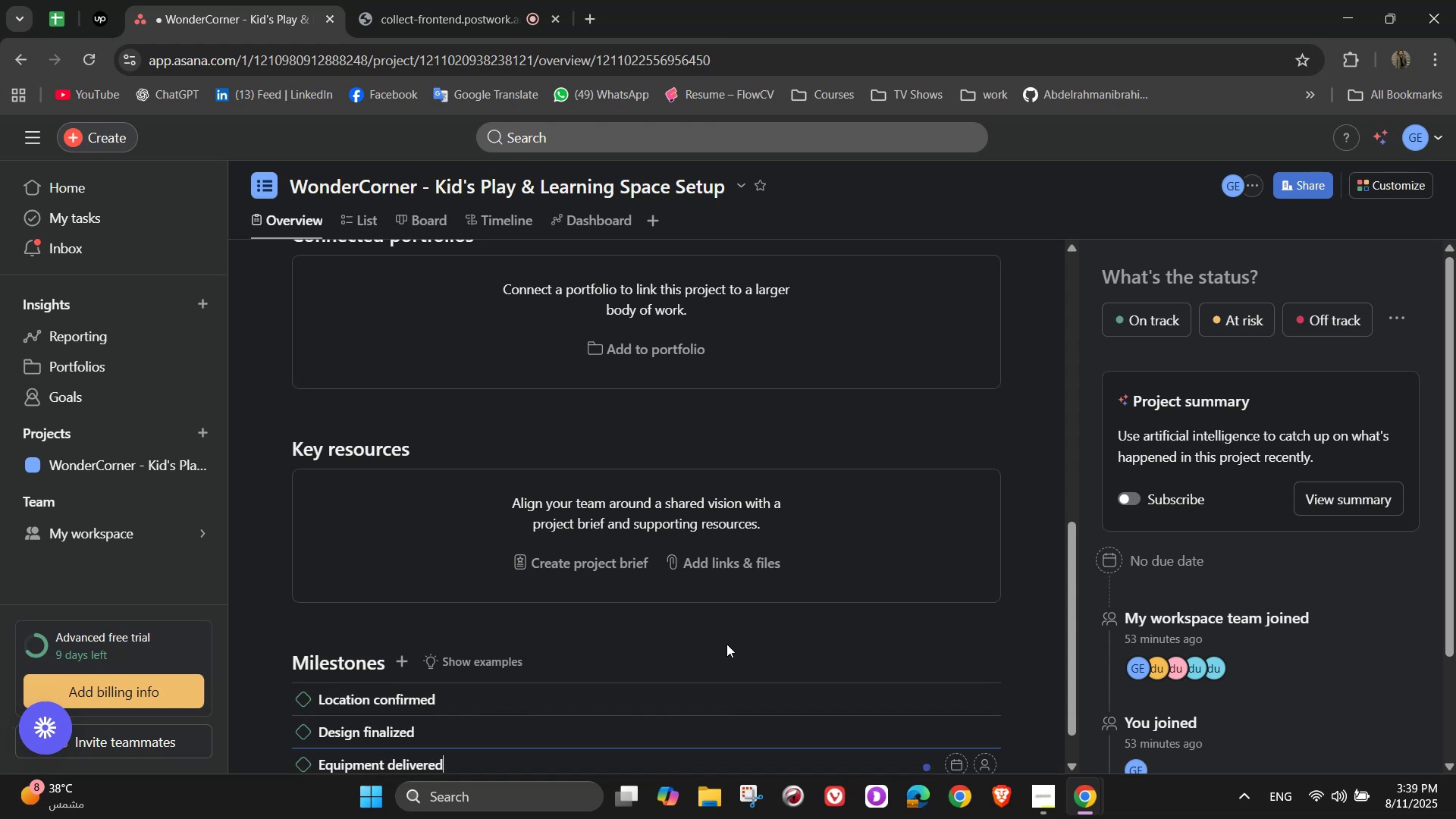 
key(Enter)
 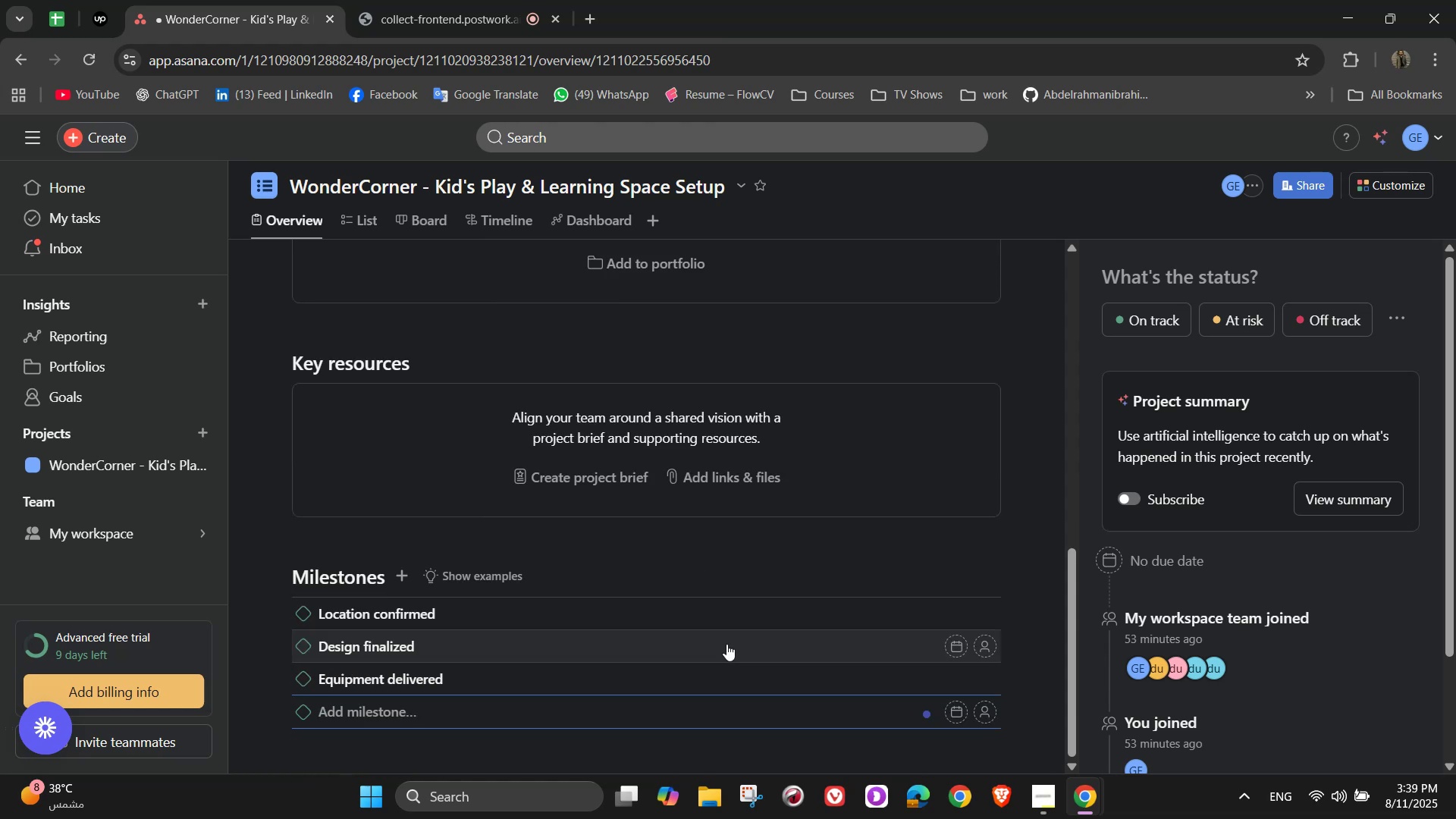 
type(Saff)
key(Backspace)
key(Backspace)
key(Backspace)
type(taff hired & trained)
 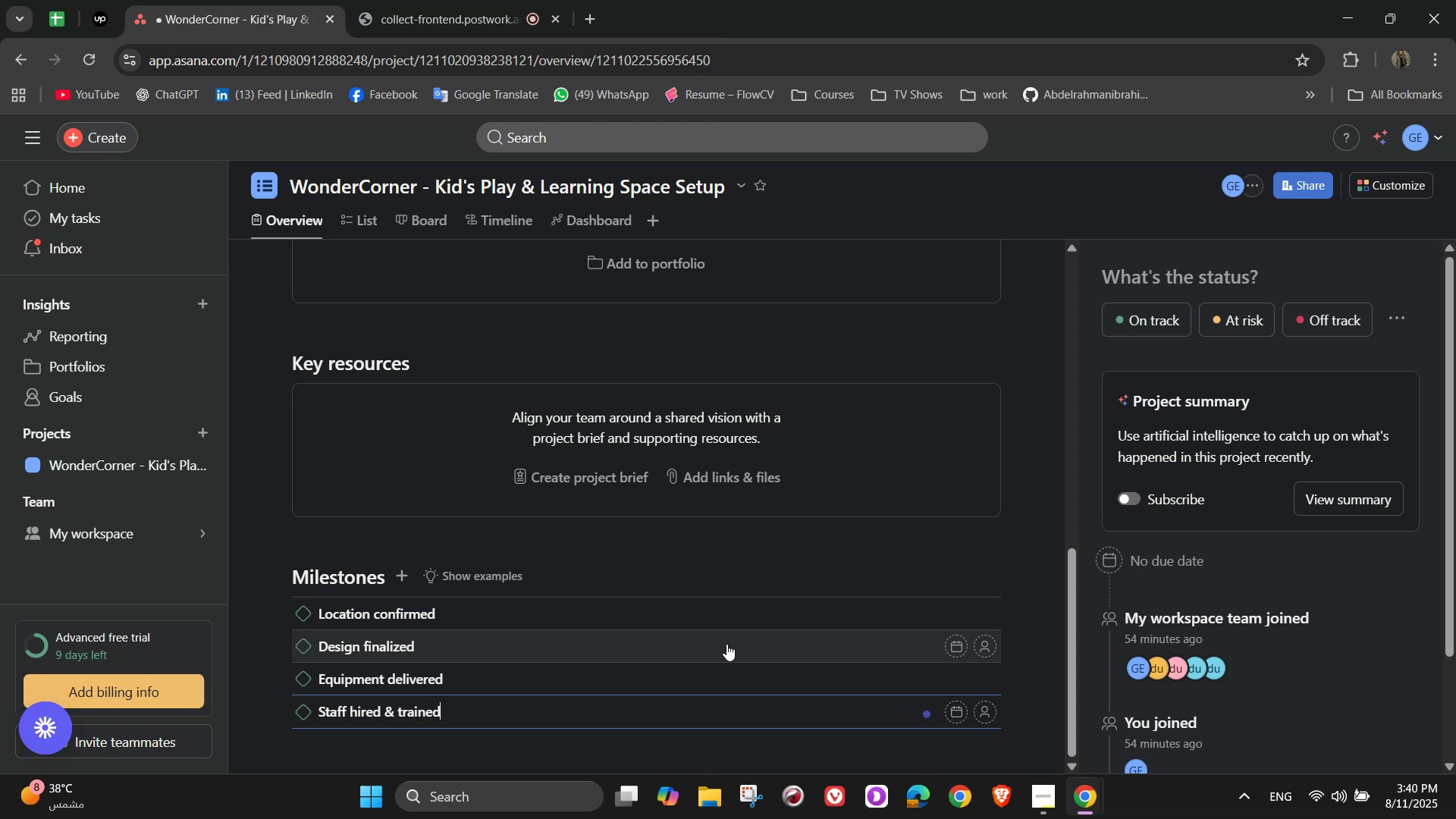 
key(Enter)
 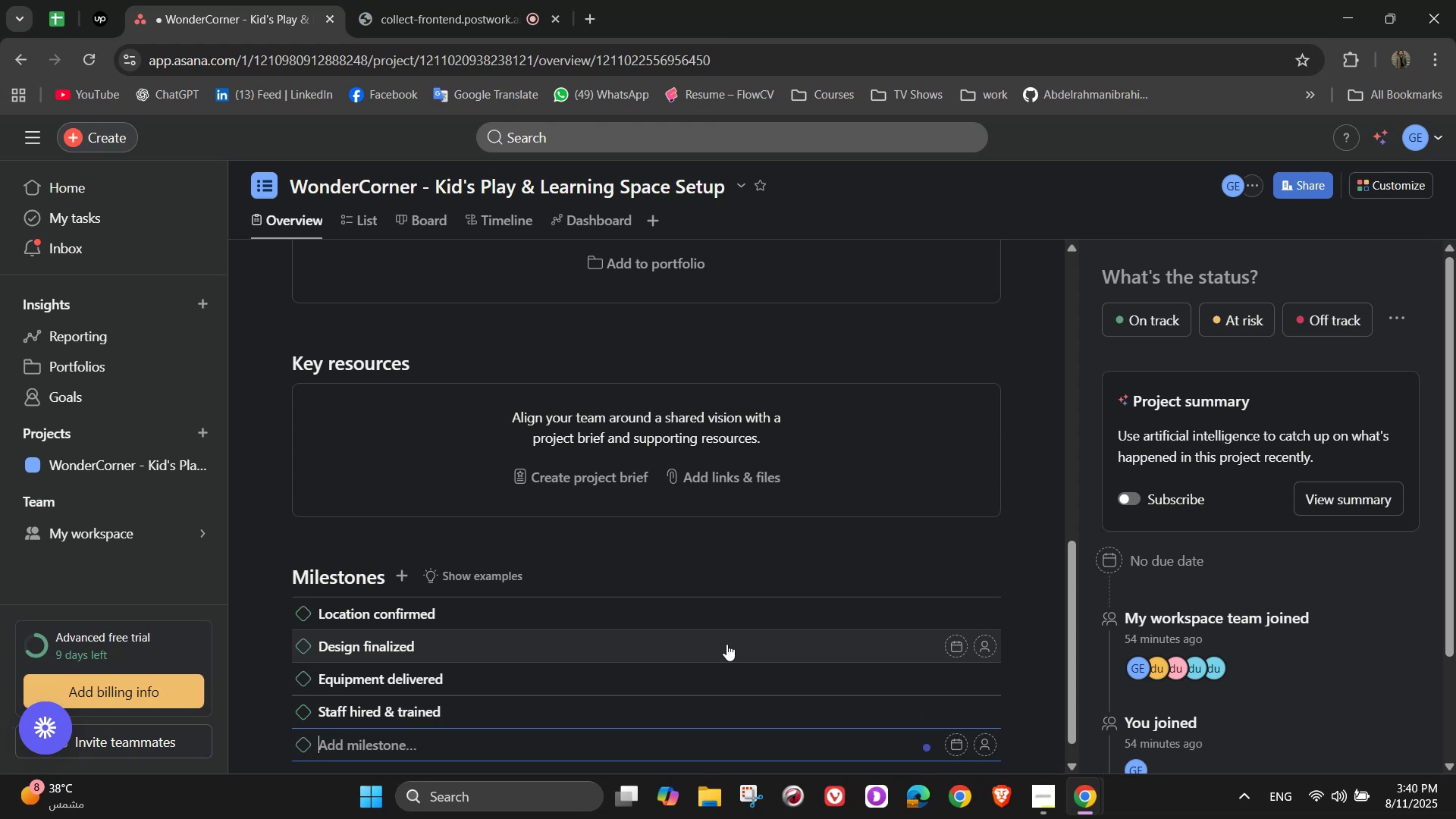 
type(Safety inspection passed)
 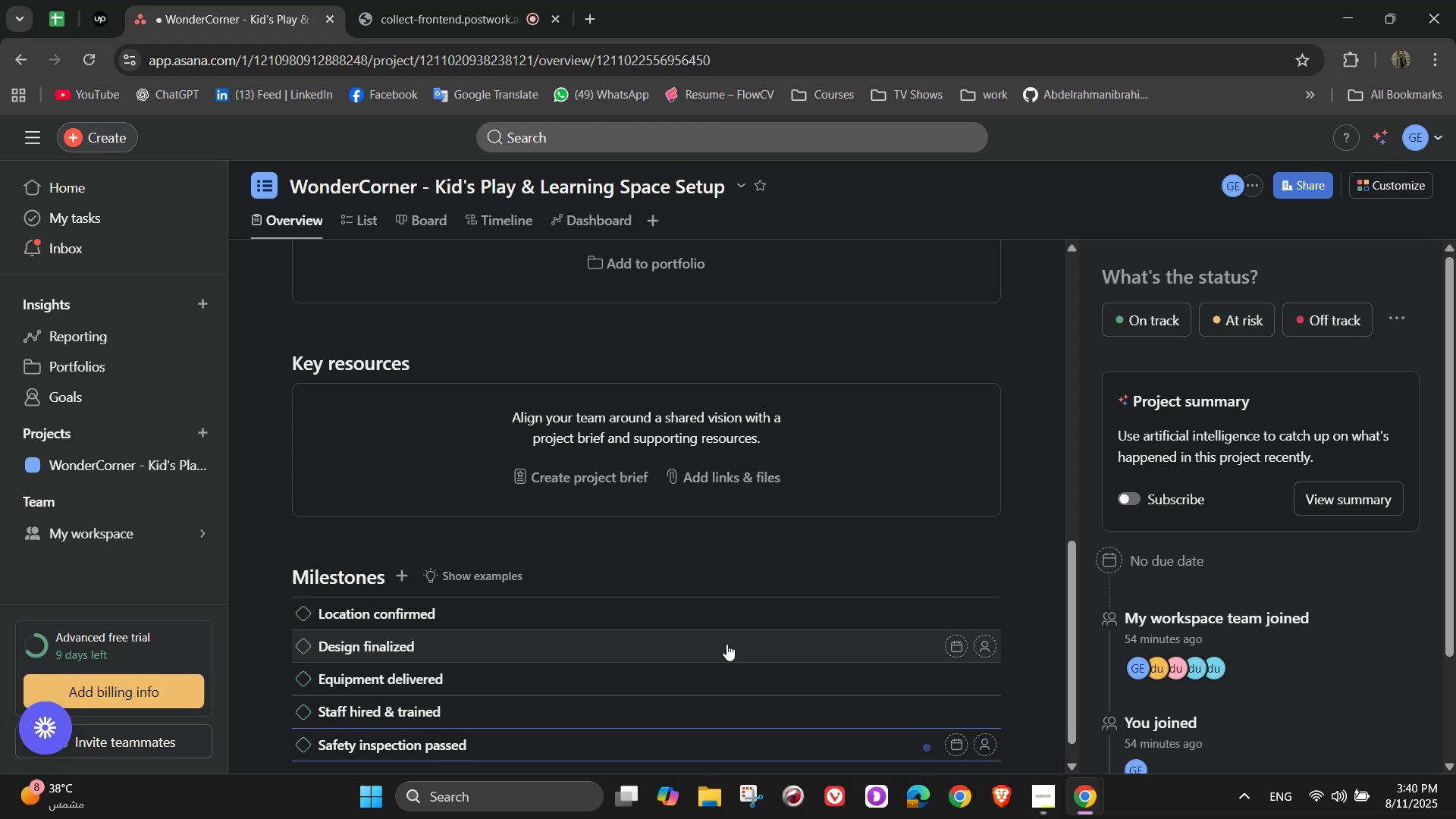 
key(Enter)
 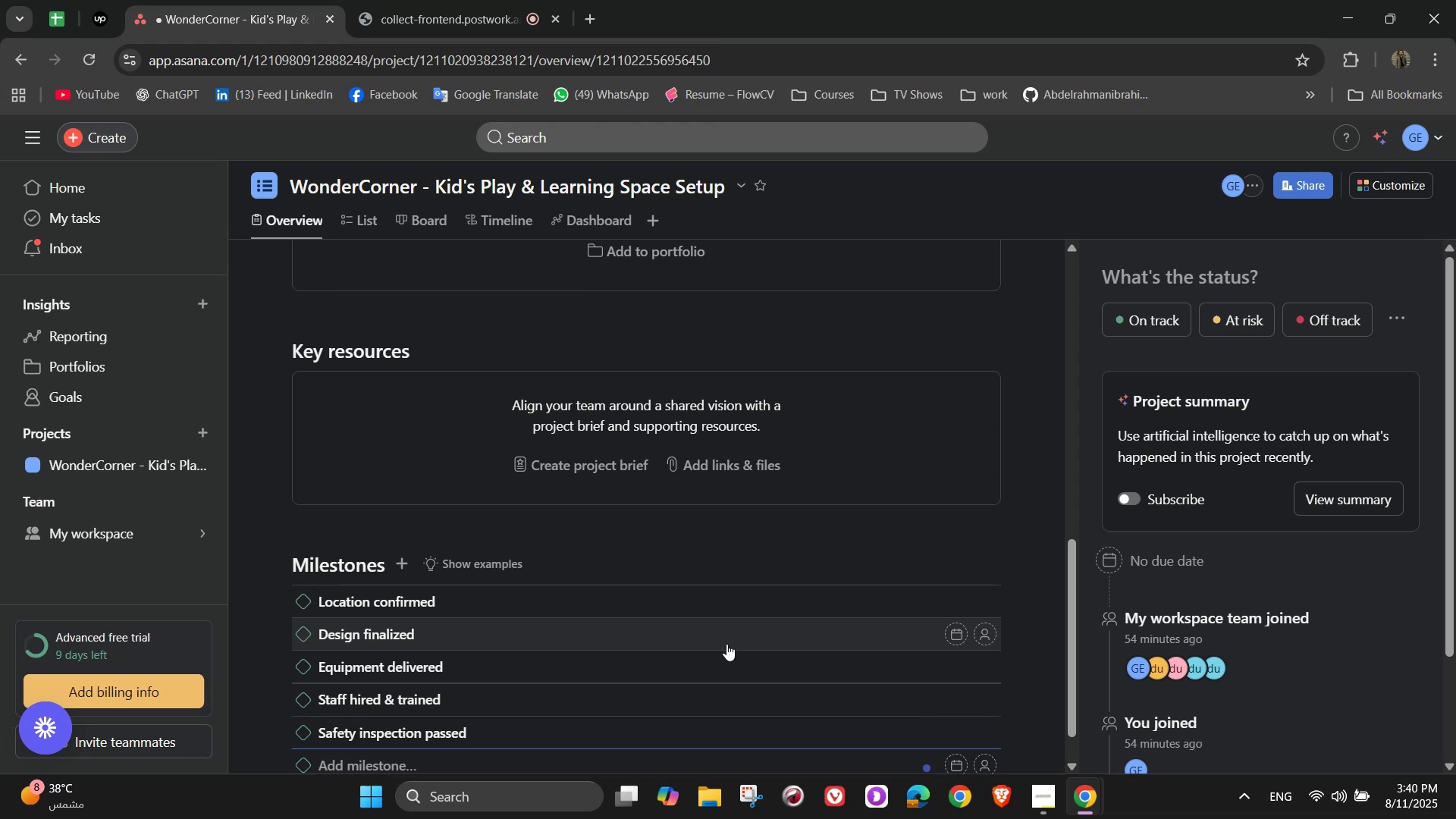 
type(Grand opening)
 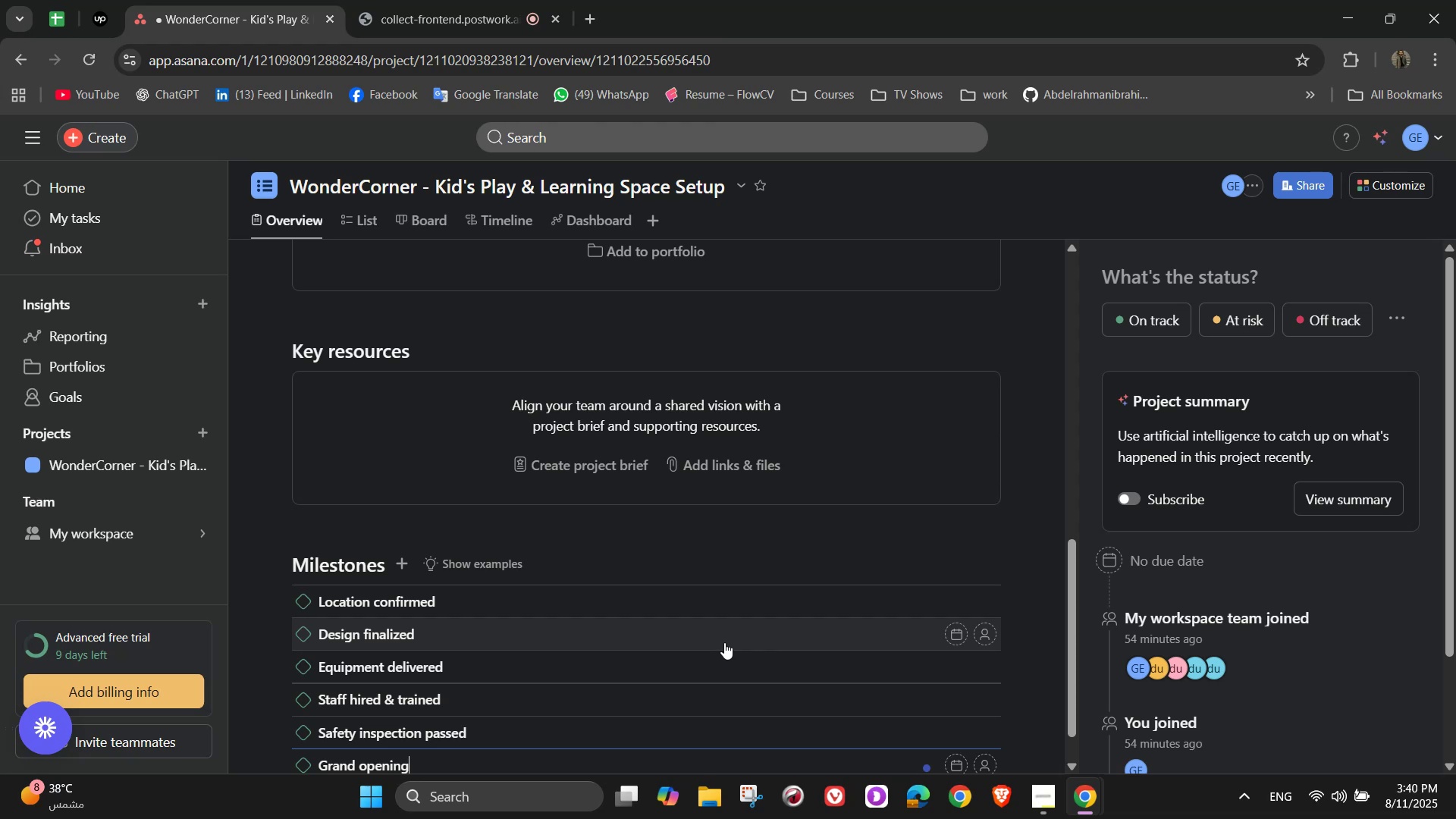 
scroll: coordinate [715, 613], scroll_direction: down, amount: 2.0
 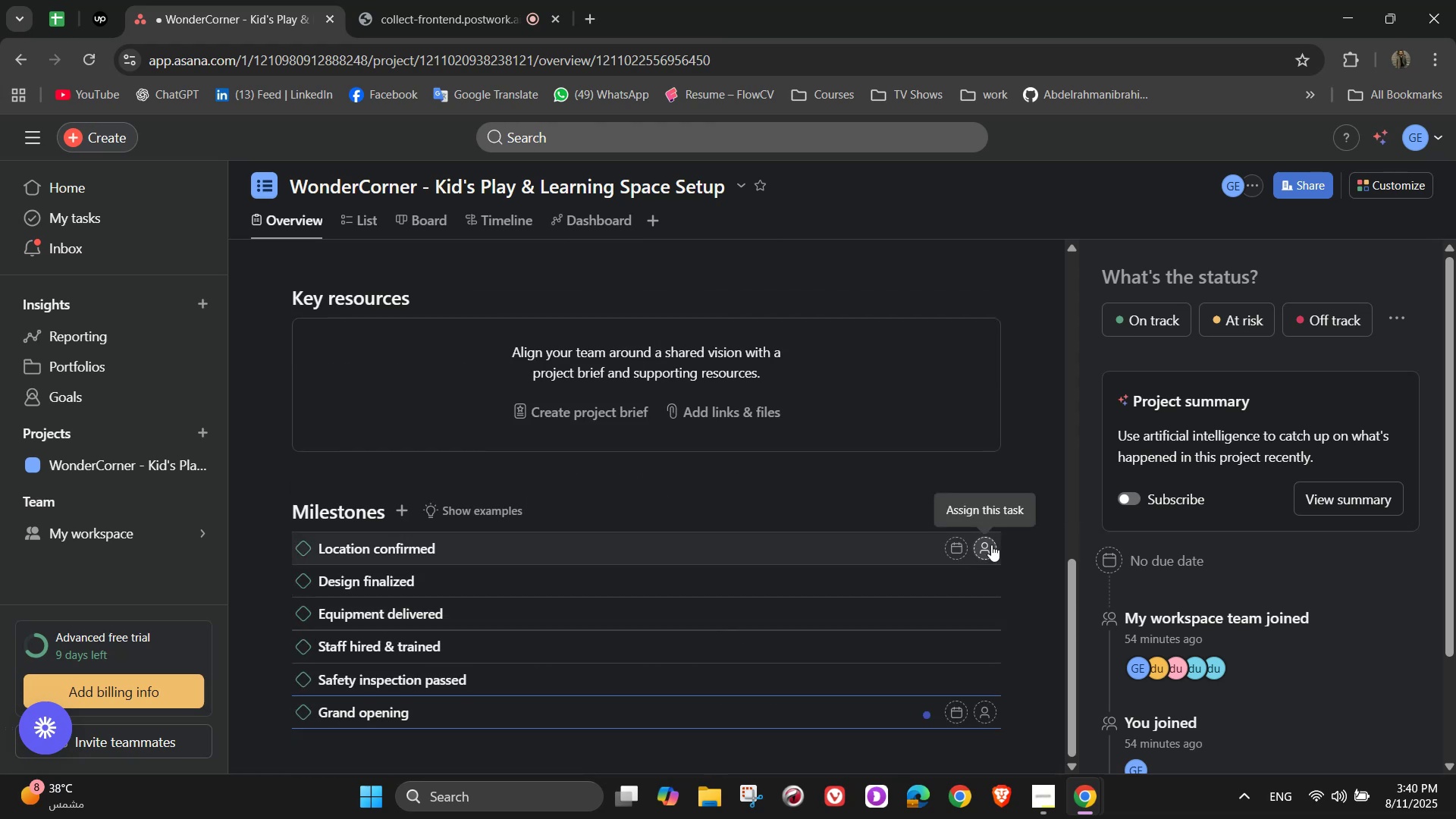 
left_click([991, 544])
 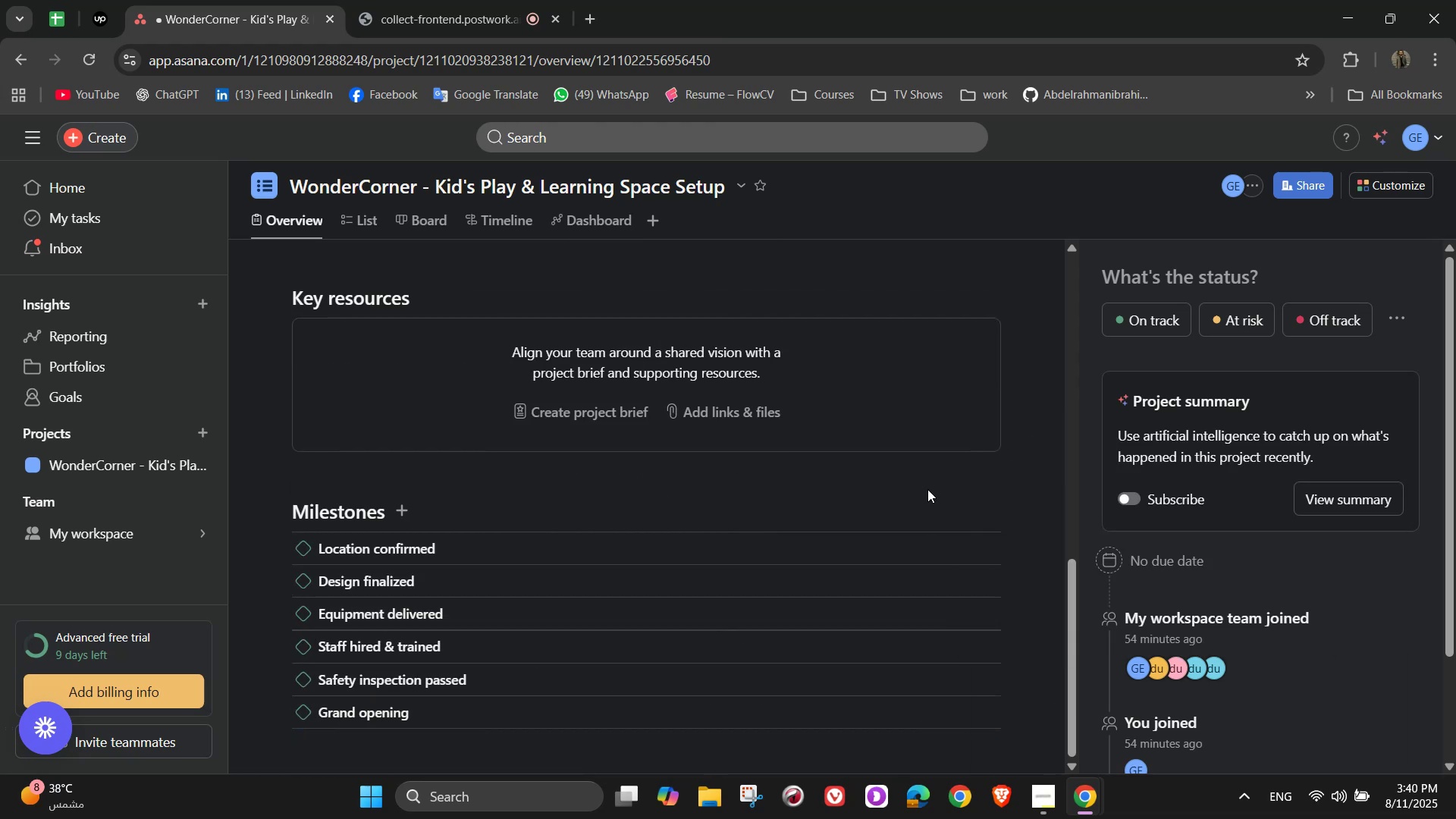 
mouse_move([983, 551])
 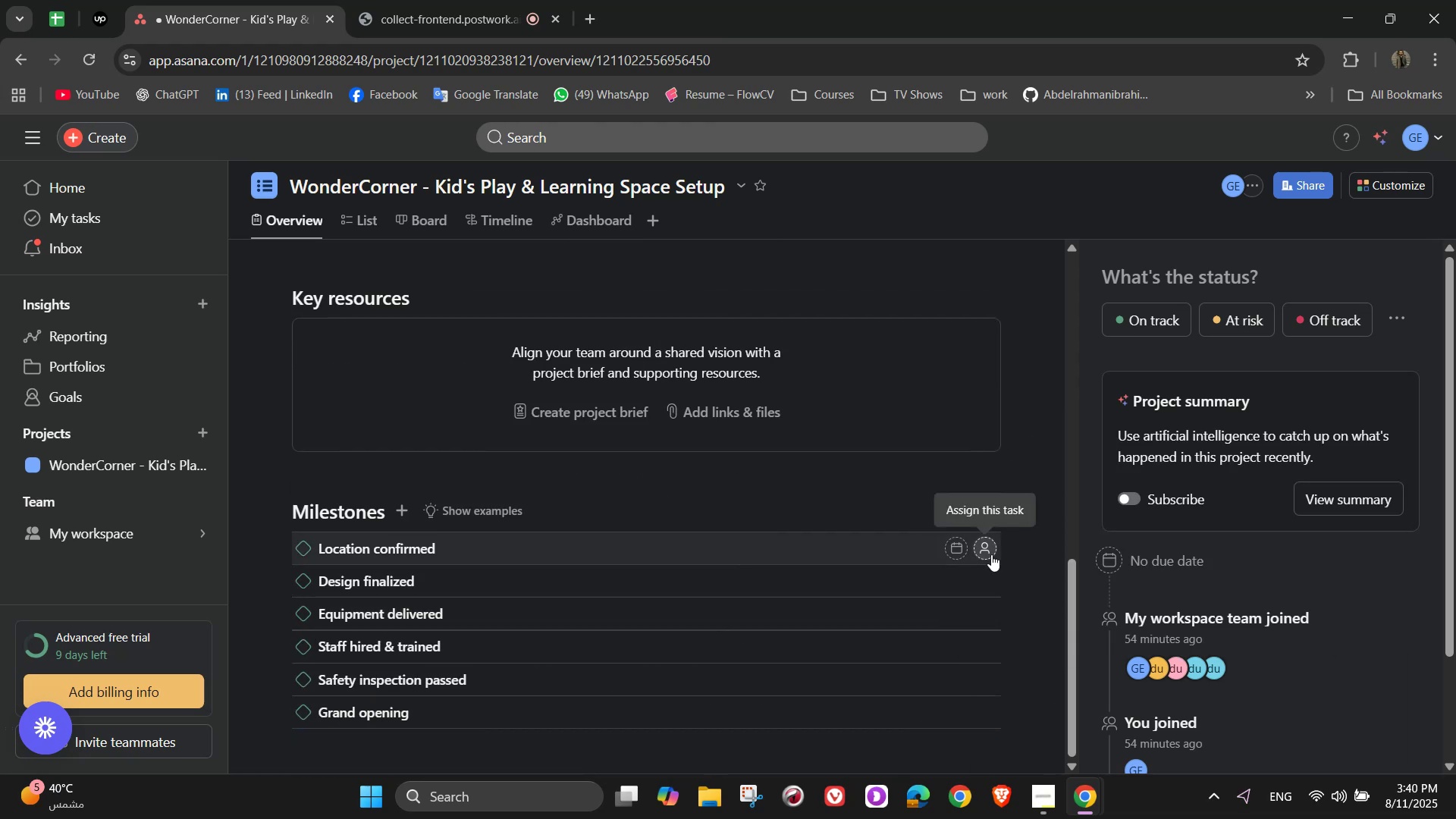 
left_click([991, 554])
 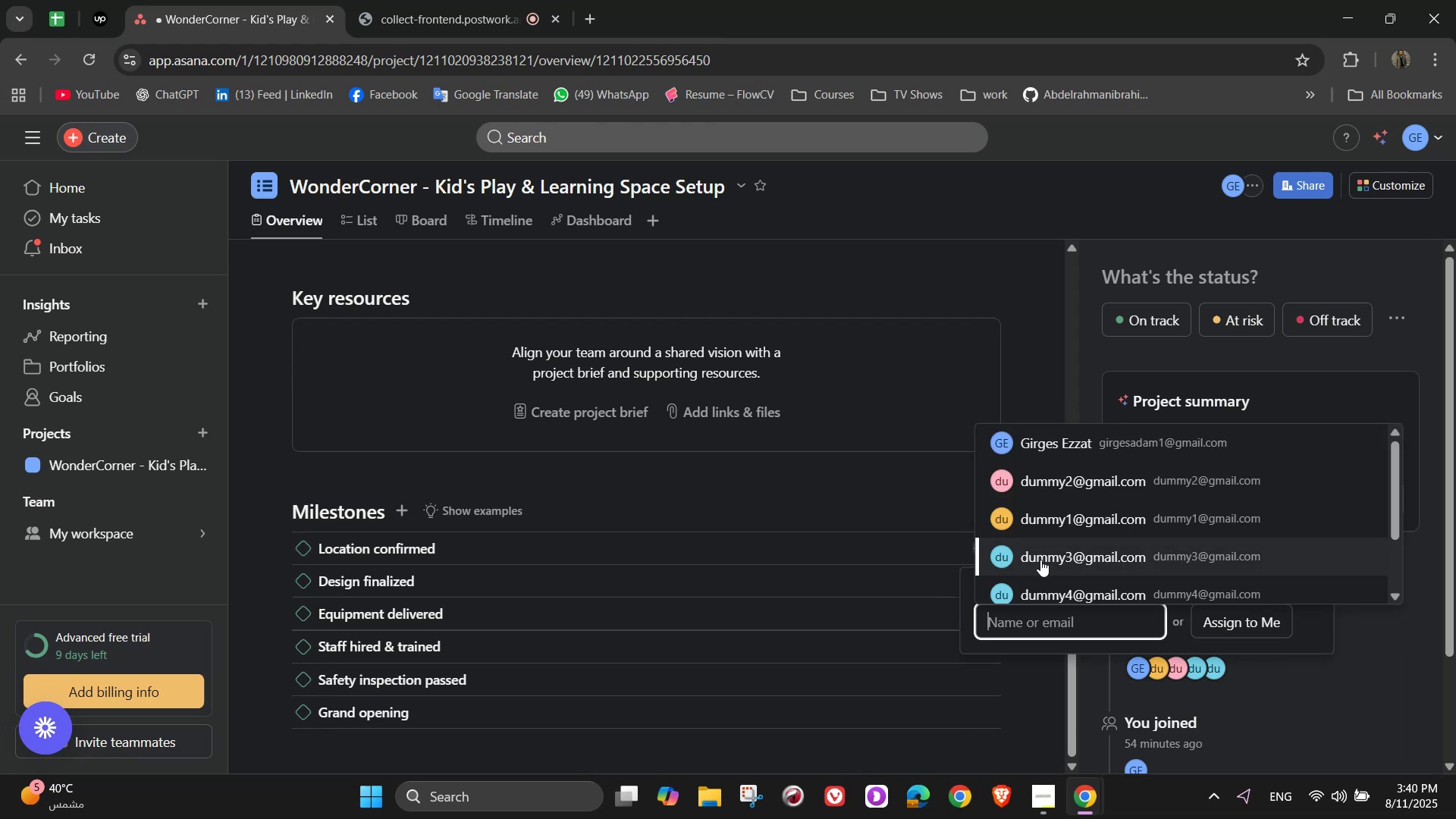 
left_click([1043, 527])
 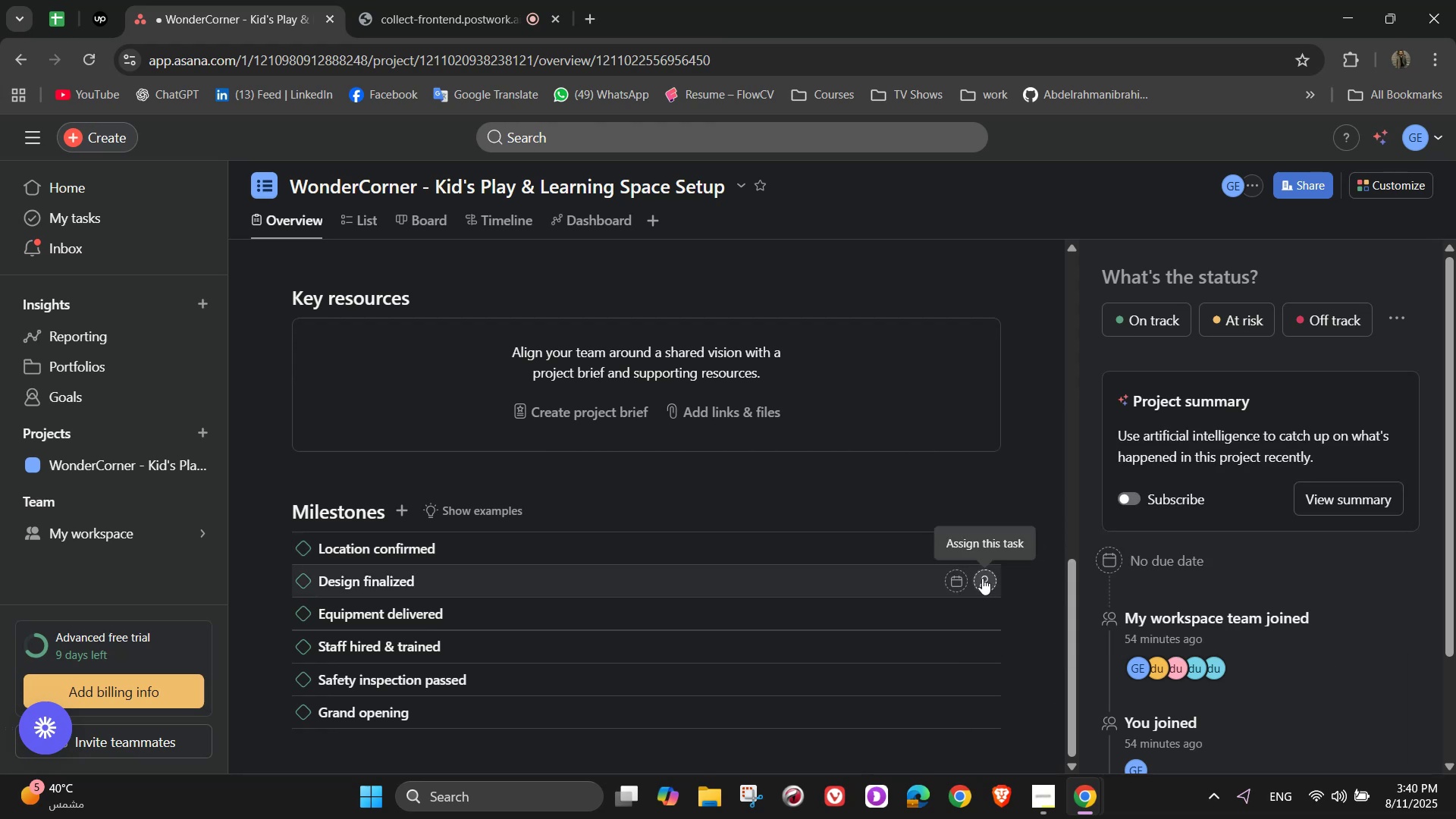 
left_click([954, 548])
 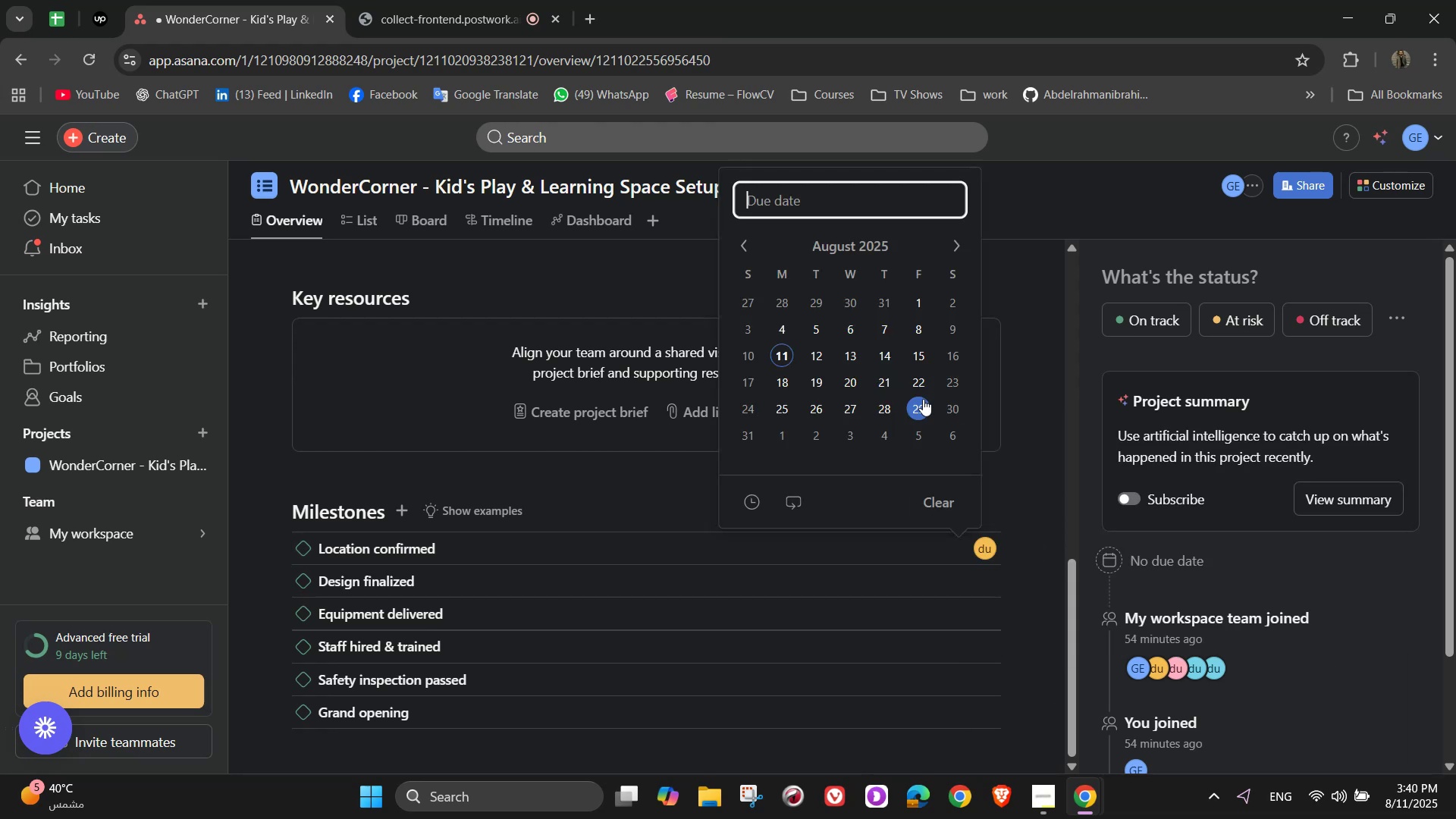 
left_click([929, 407])
 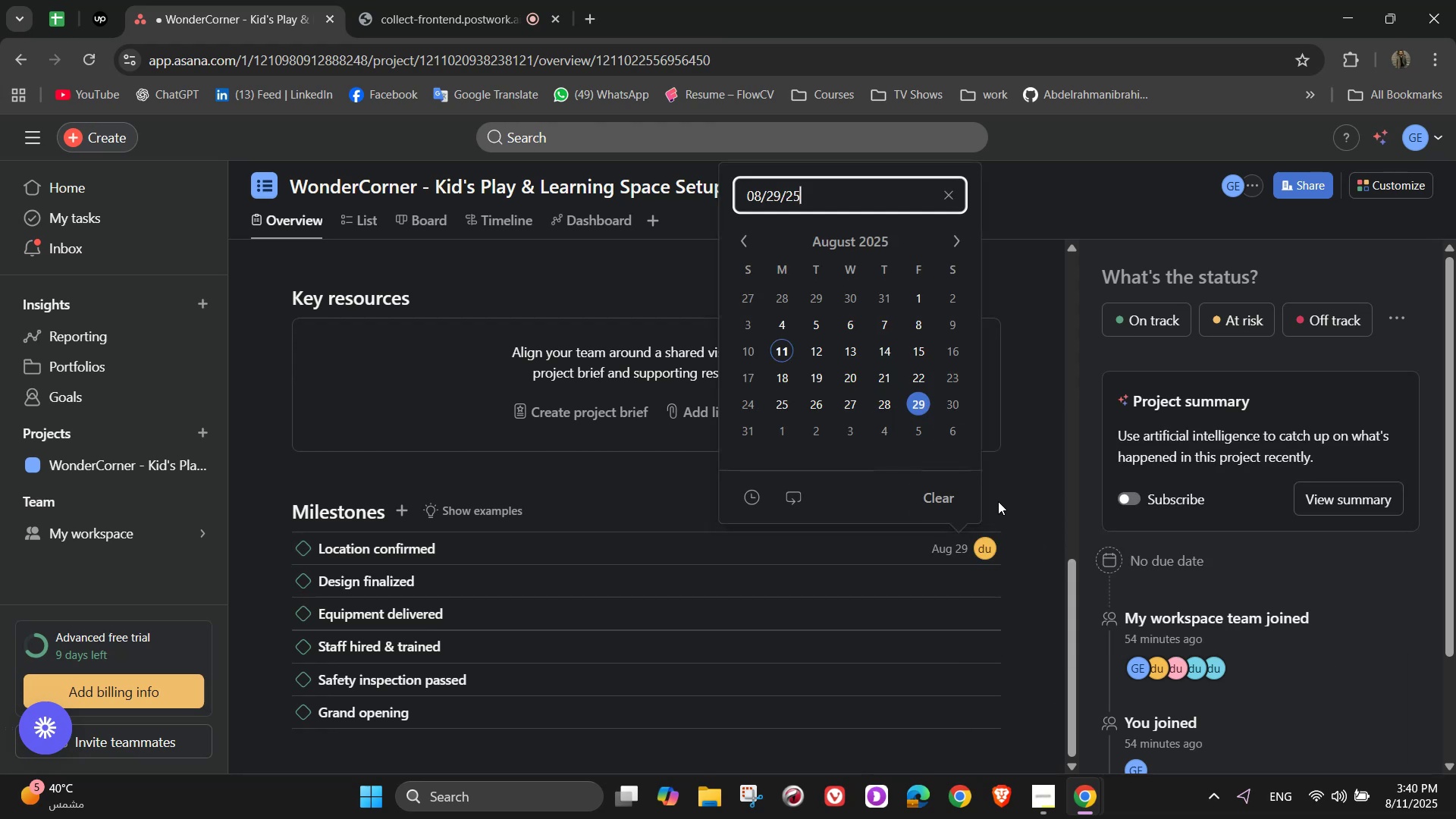 
left_click([1016, 501])
 